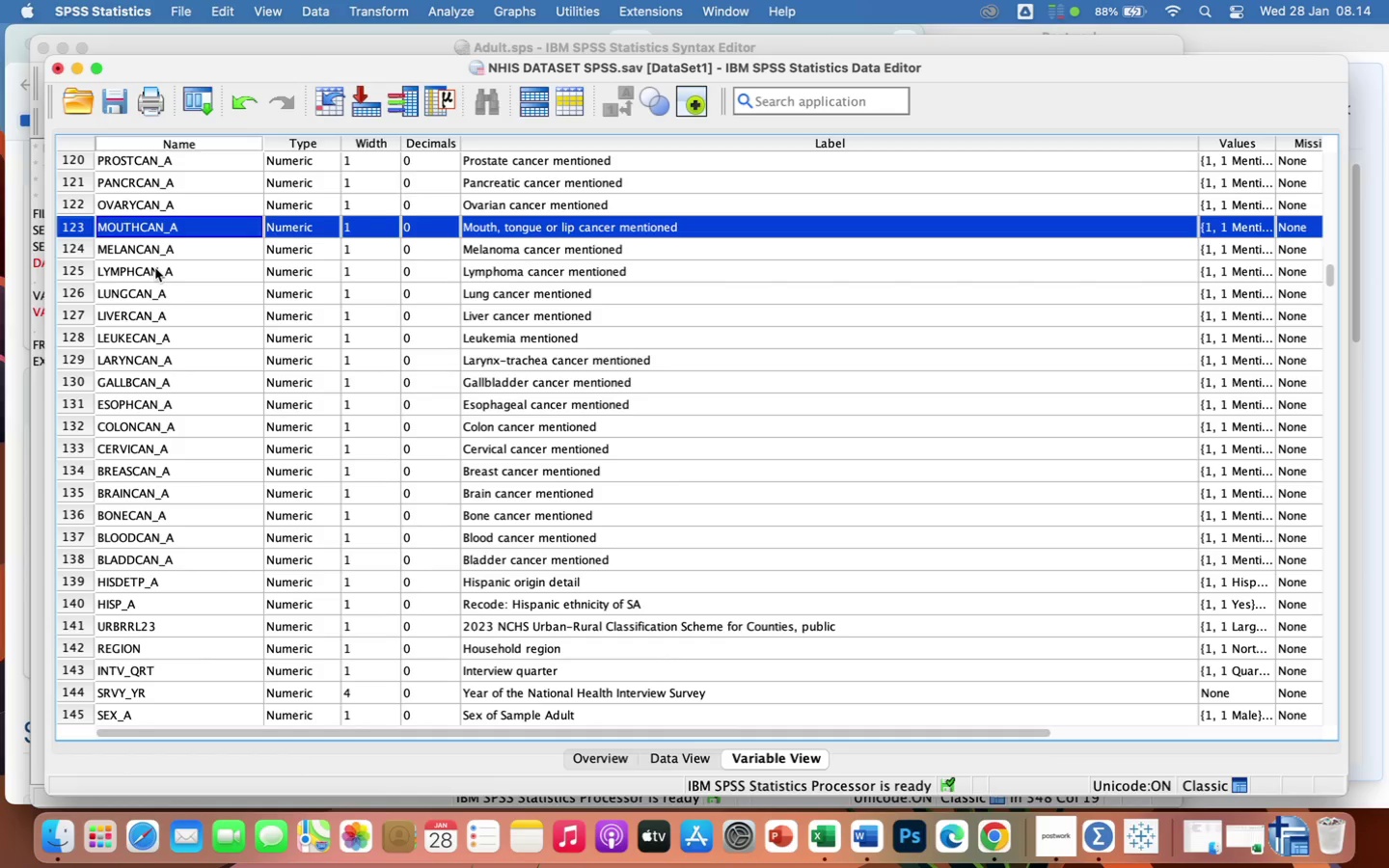 
left_click([146, 277])
 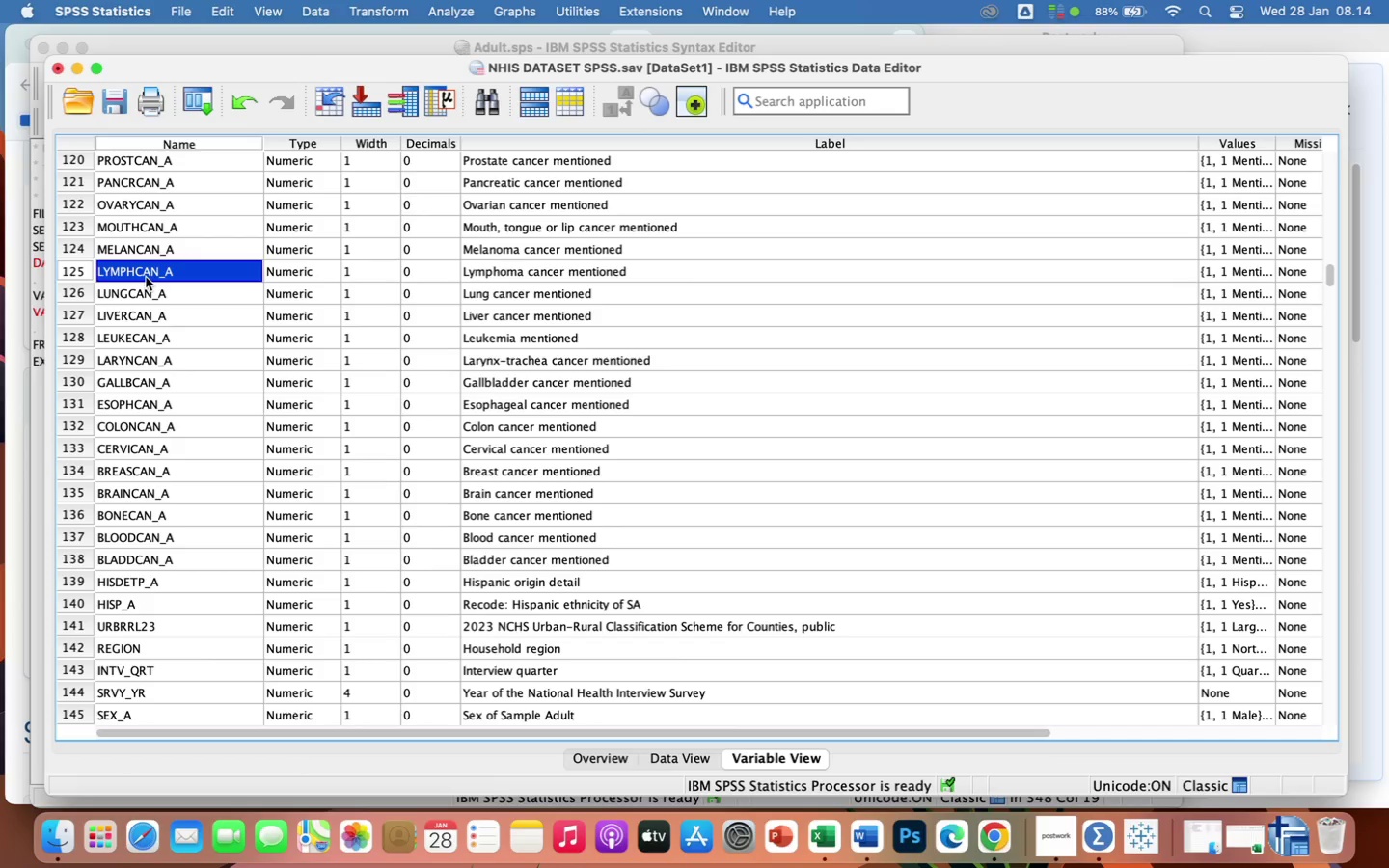 
key(Meta+F)
 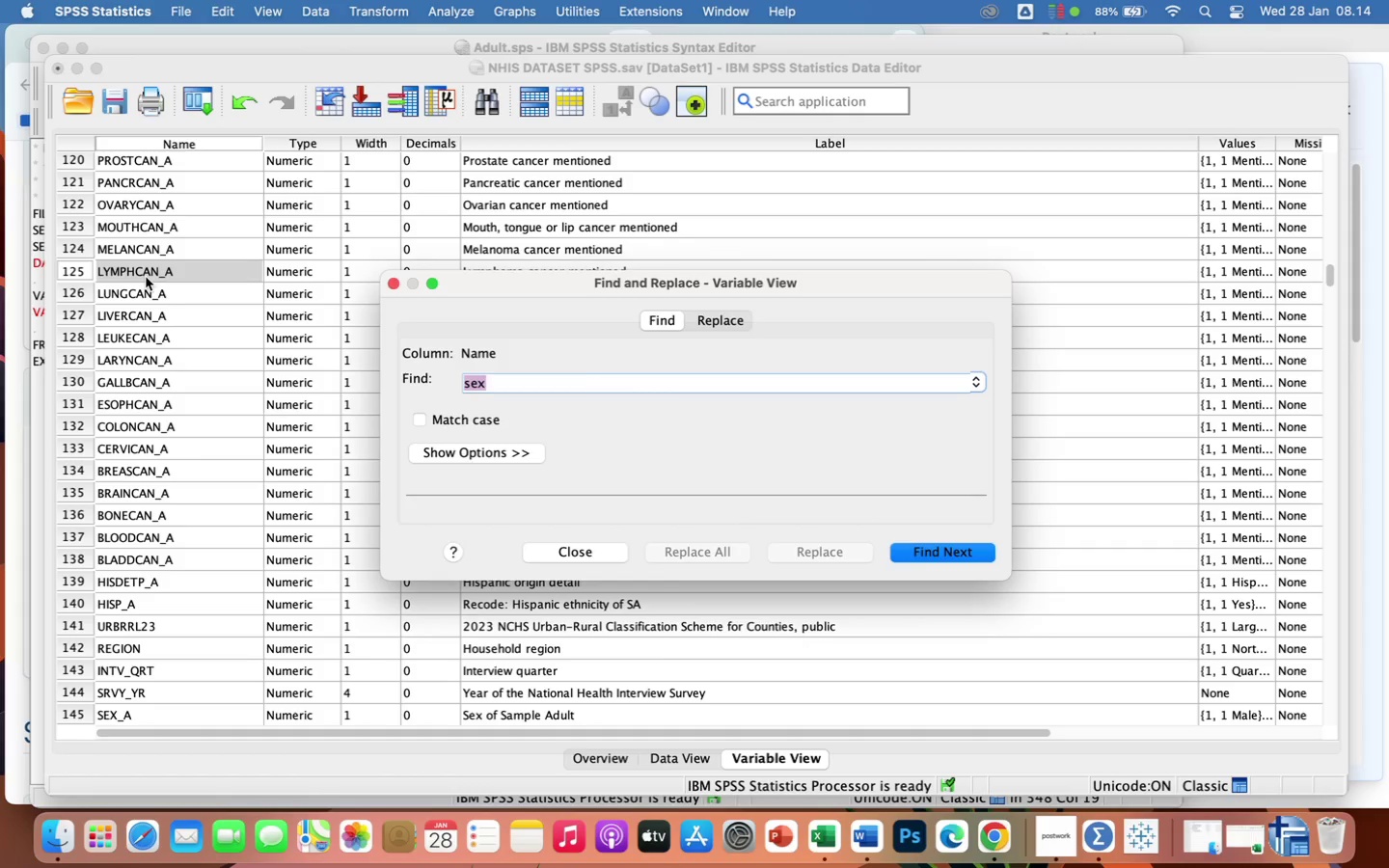 
type(K6SPD)
 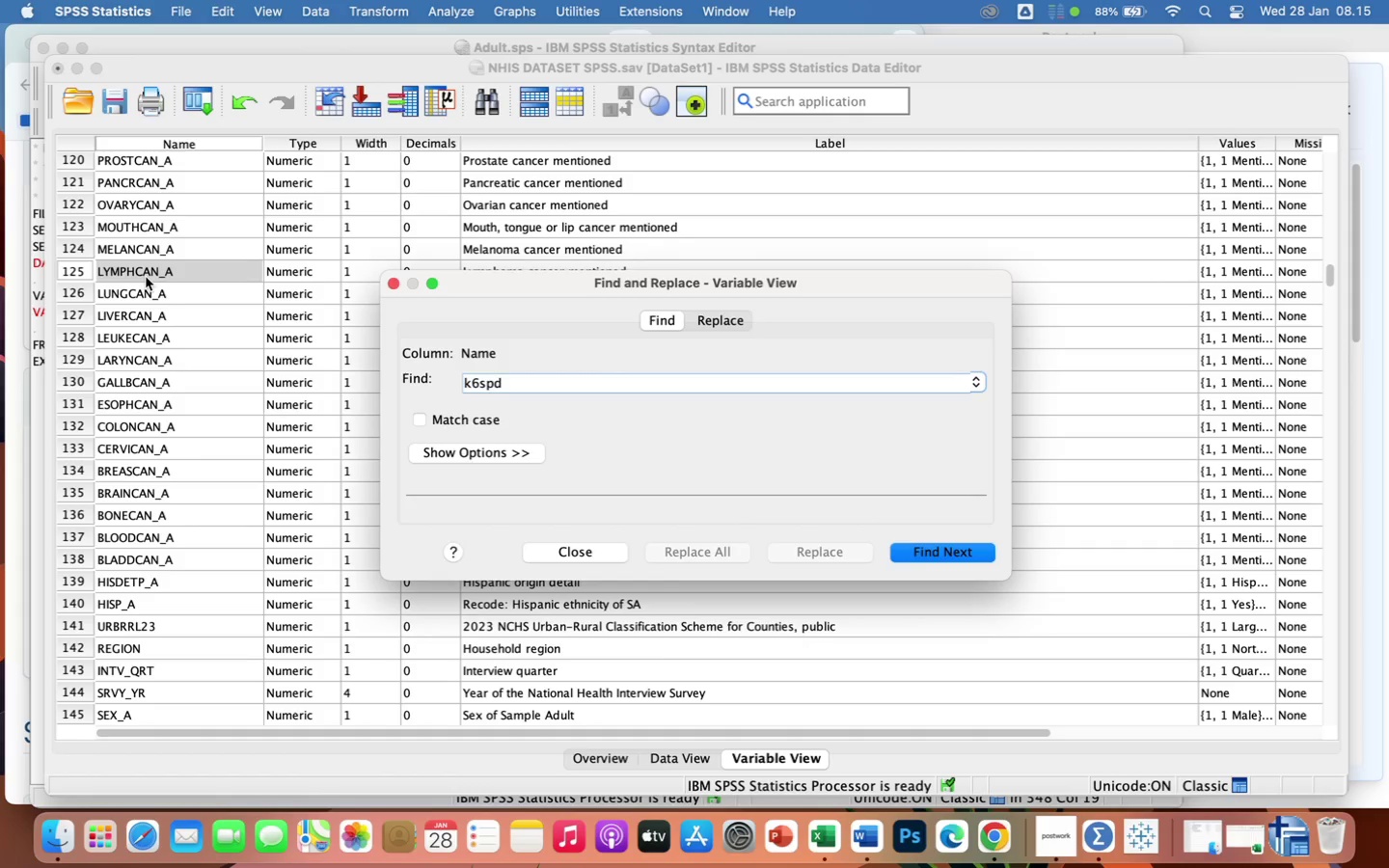 
key(Enter)
 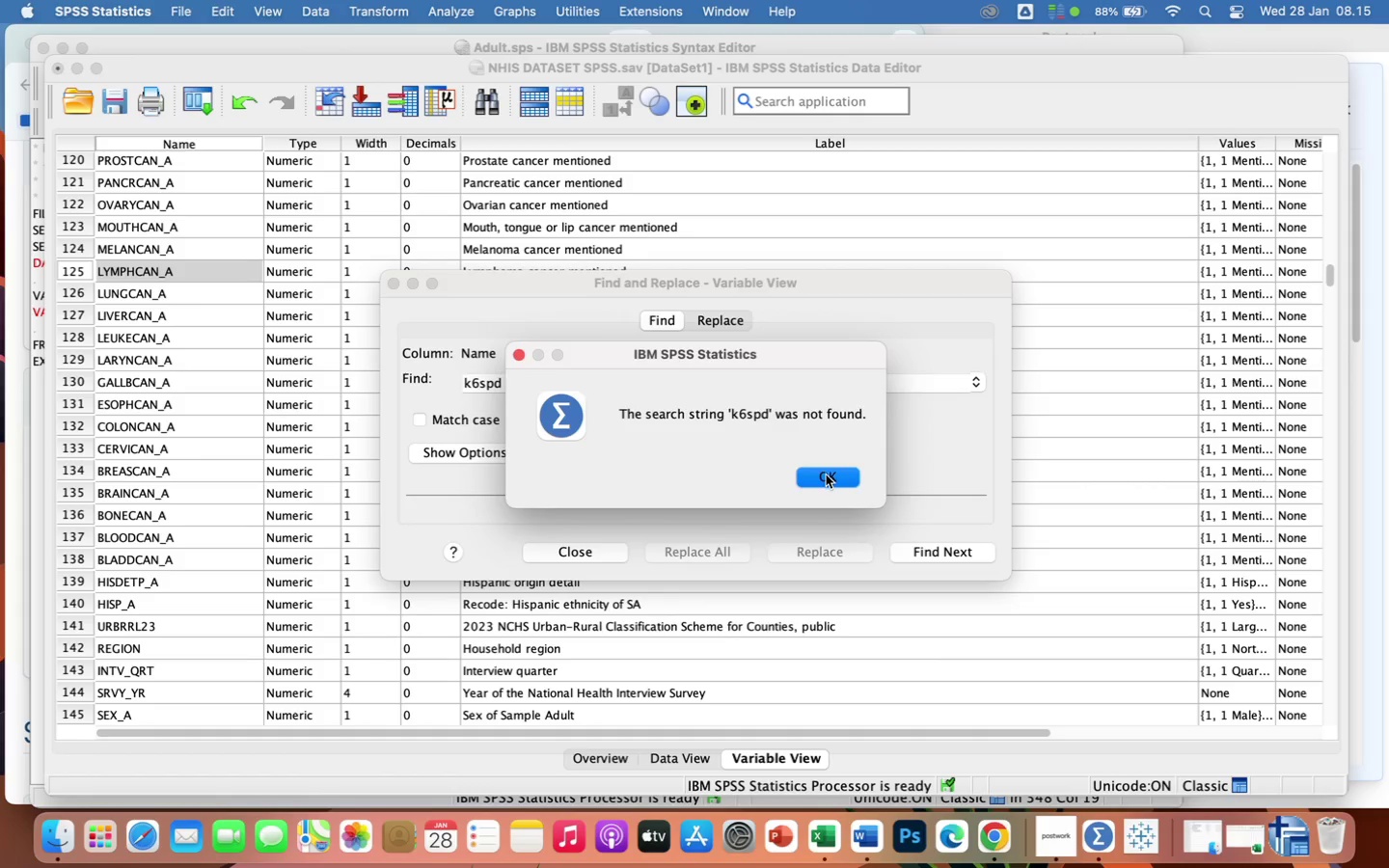 
left_click([826, 474])
 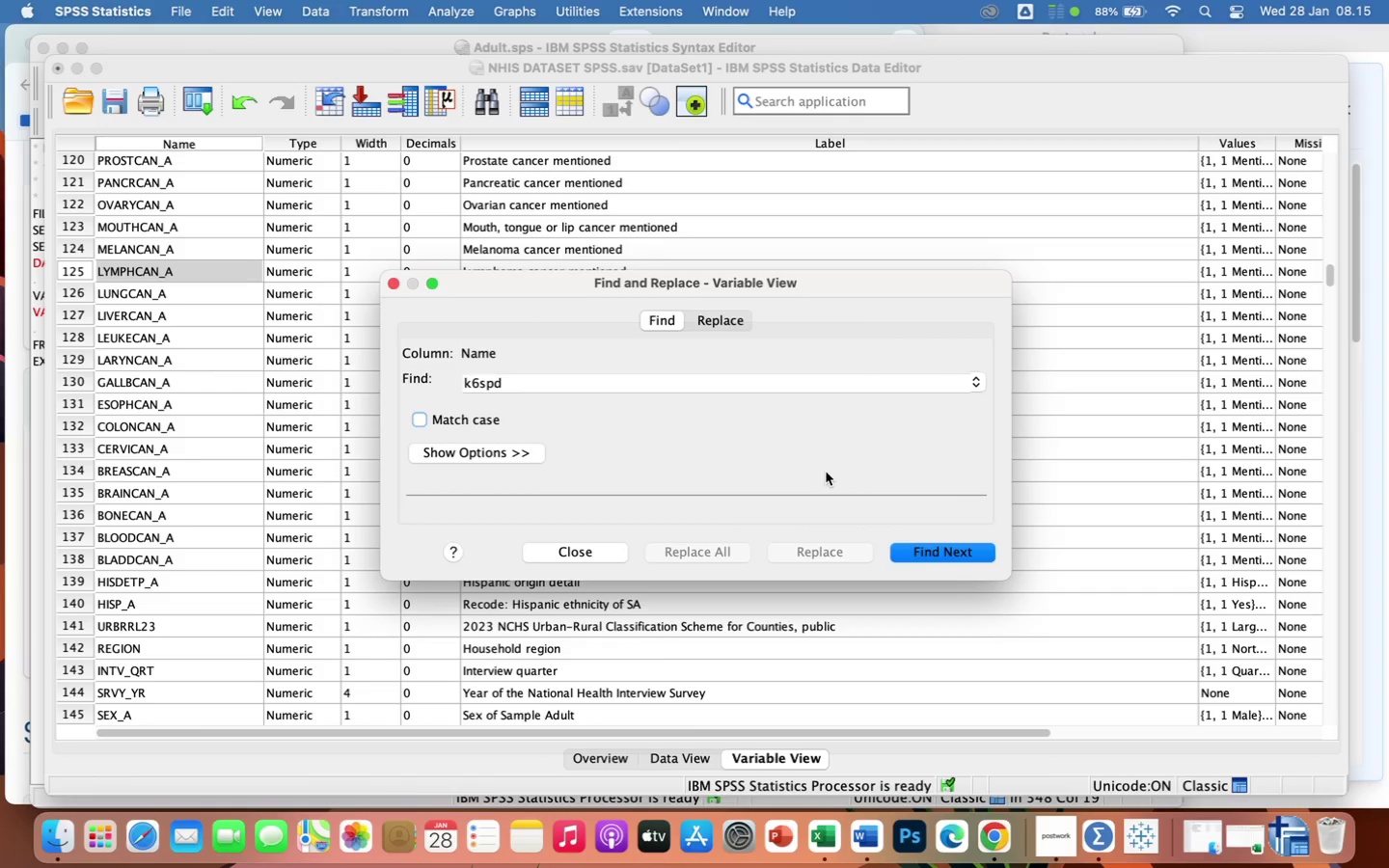 
hold_key(key=Backspace, duration=0.81)
 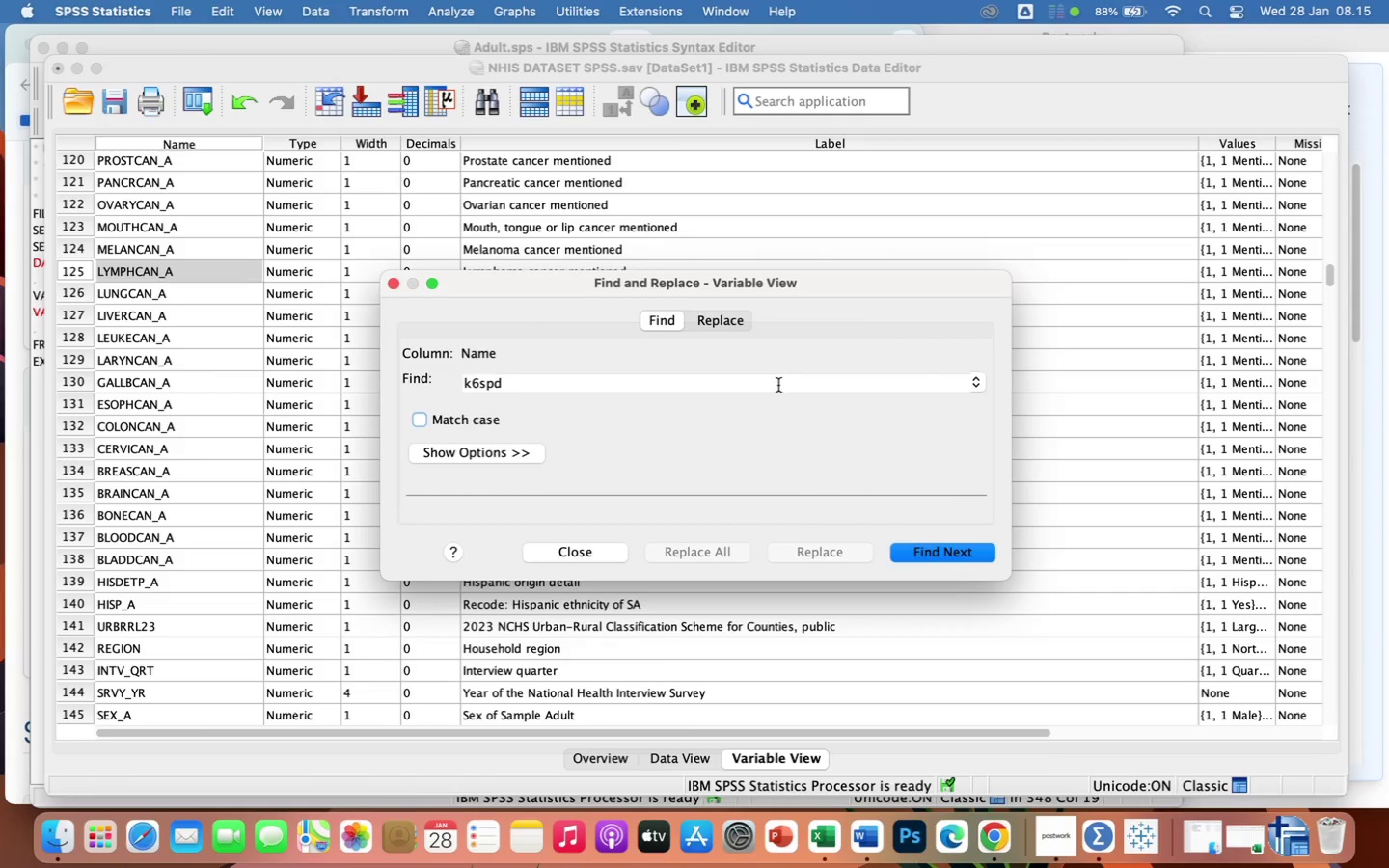 
left_click([777, 383])
 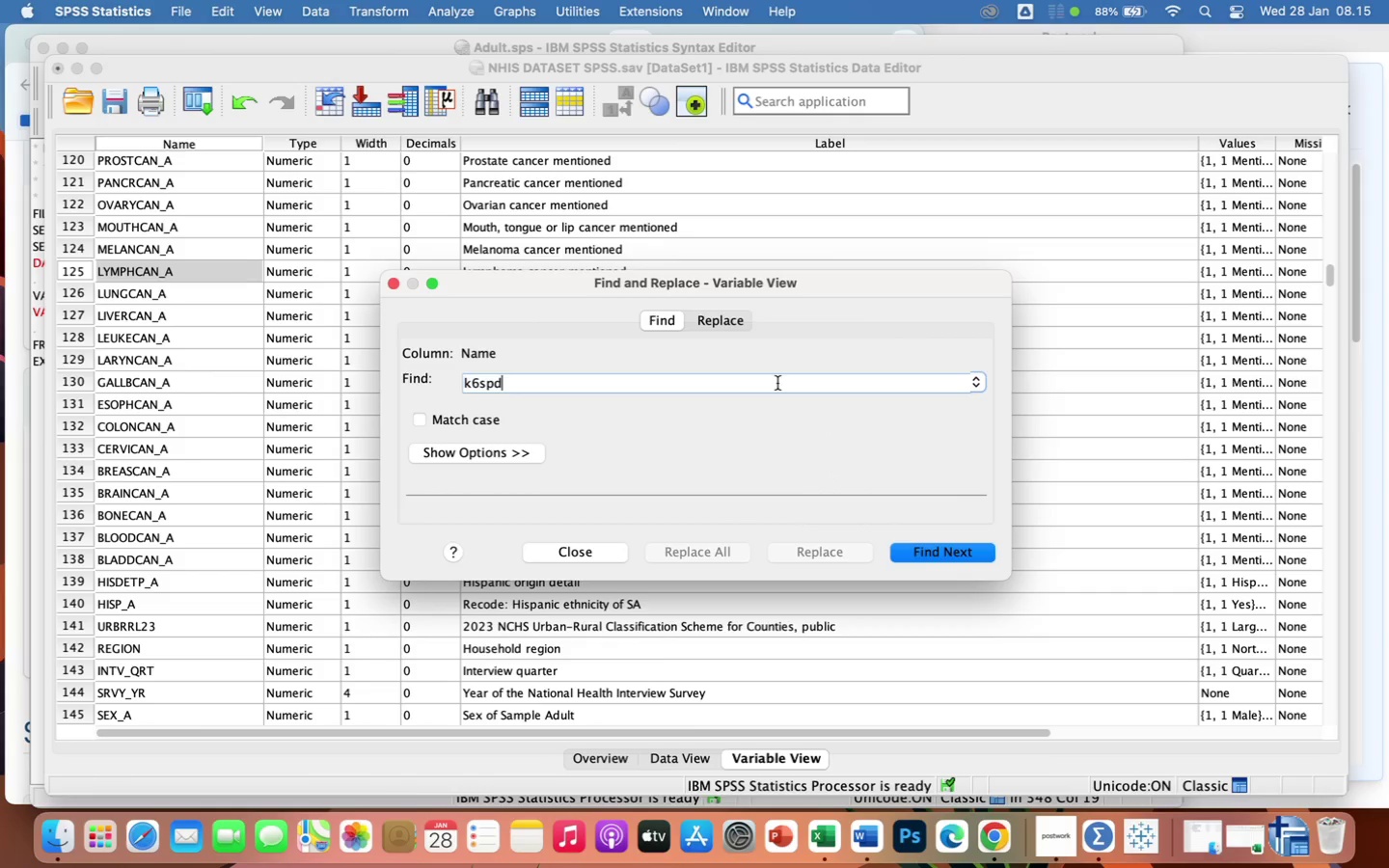 
key(Backspace)
key(Backspace)
key(Backspace)
key(Backspace)
key(Backspace)
key(Backspace)
key(Backspace)
type(CHDEV)
 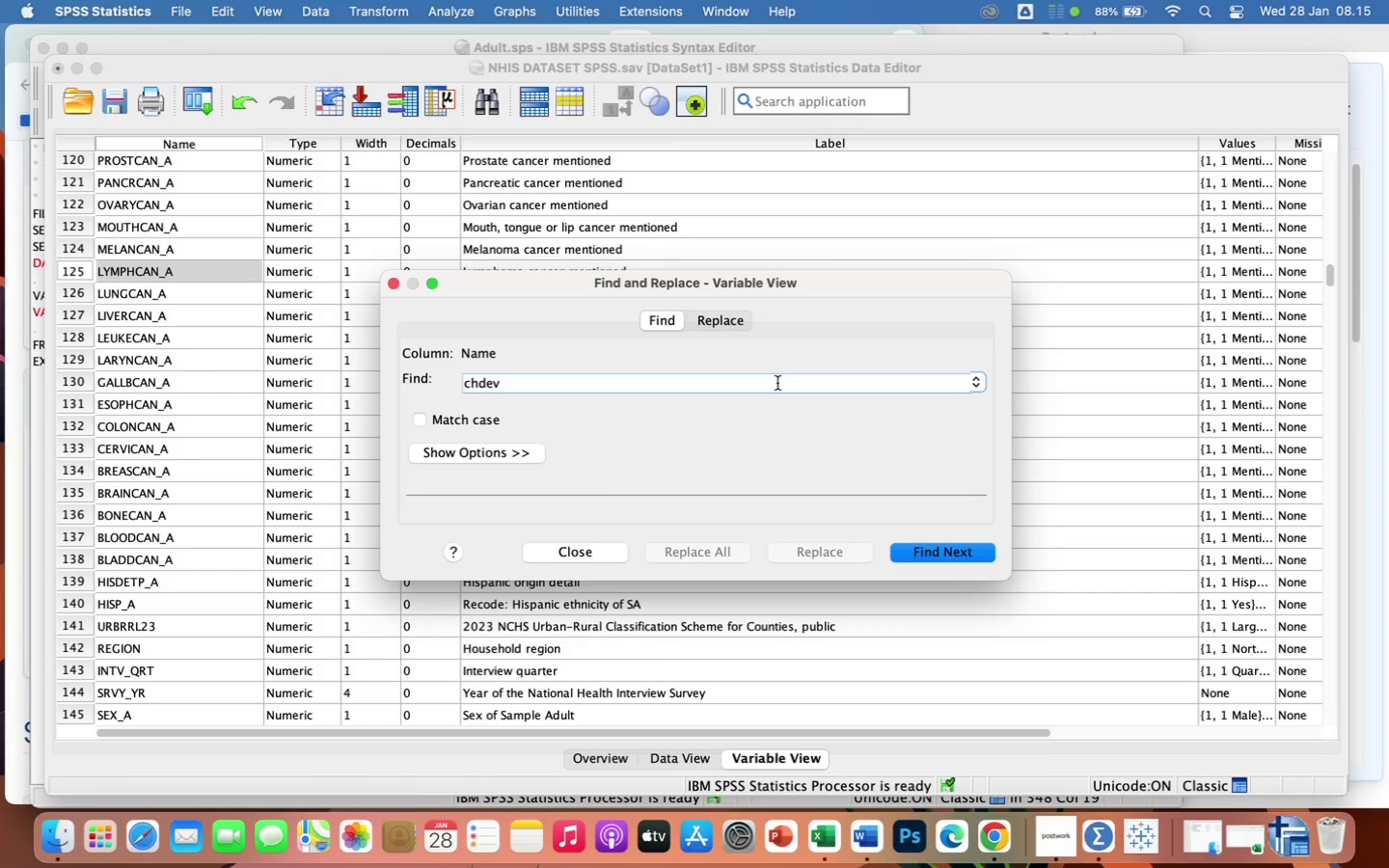 
key(Enter)
 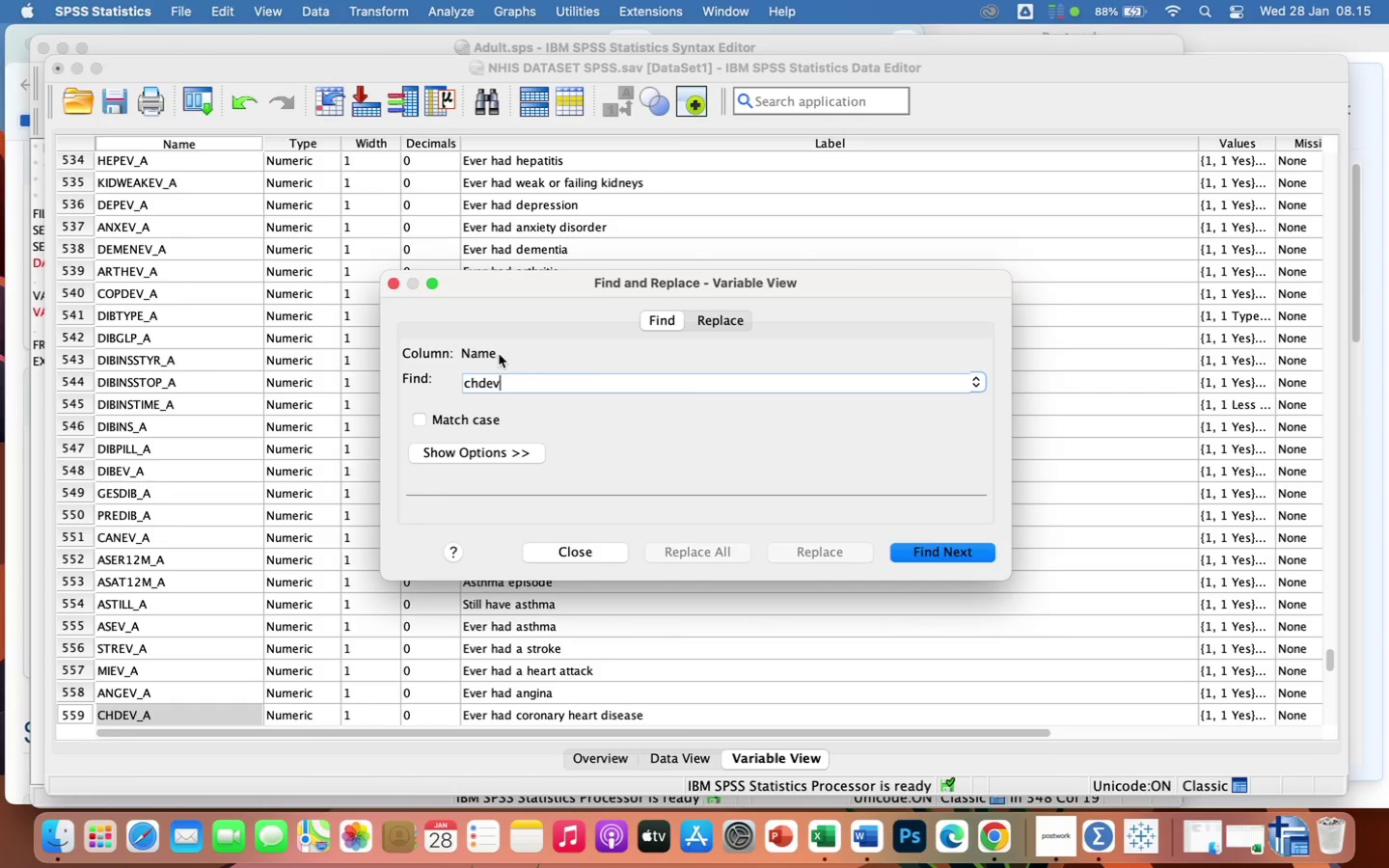 
wait(9.33)
 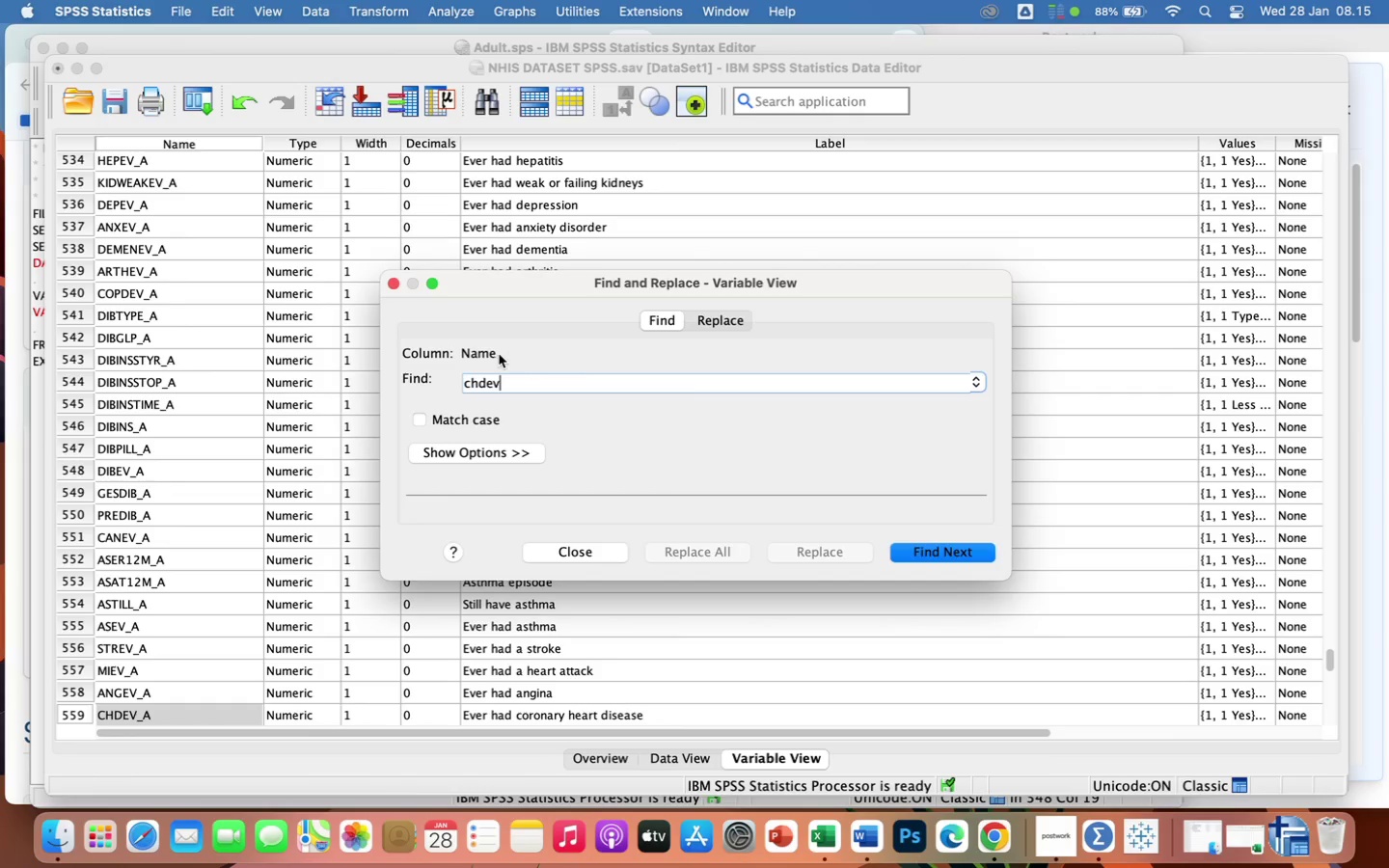 
left_click([389, 281])
 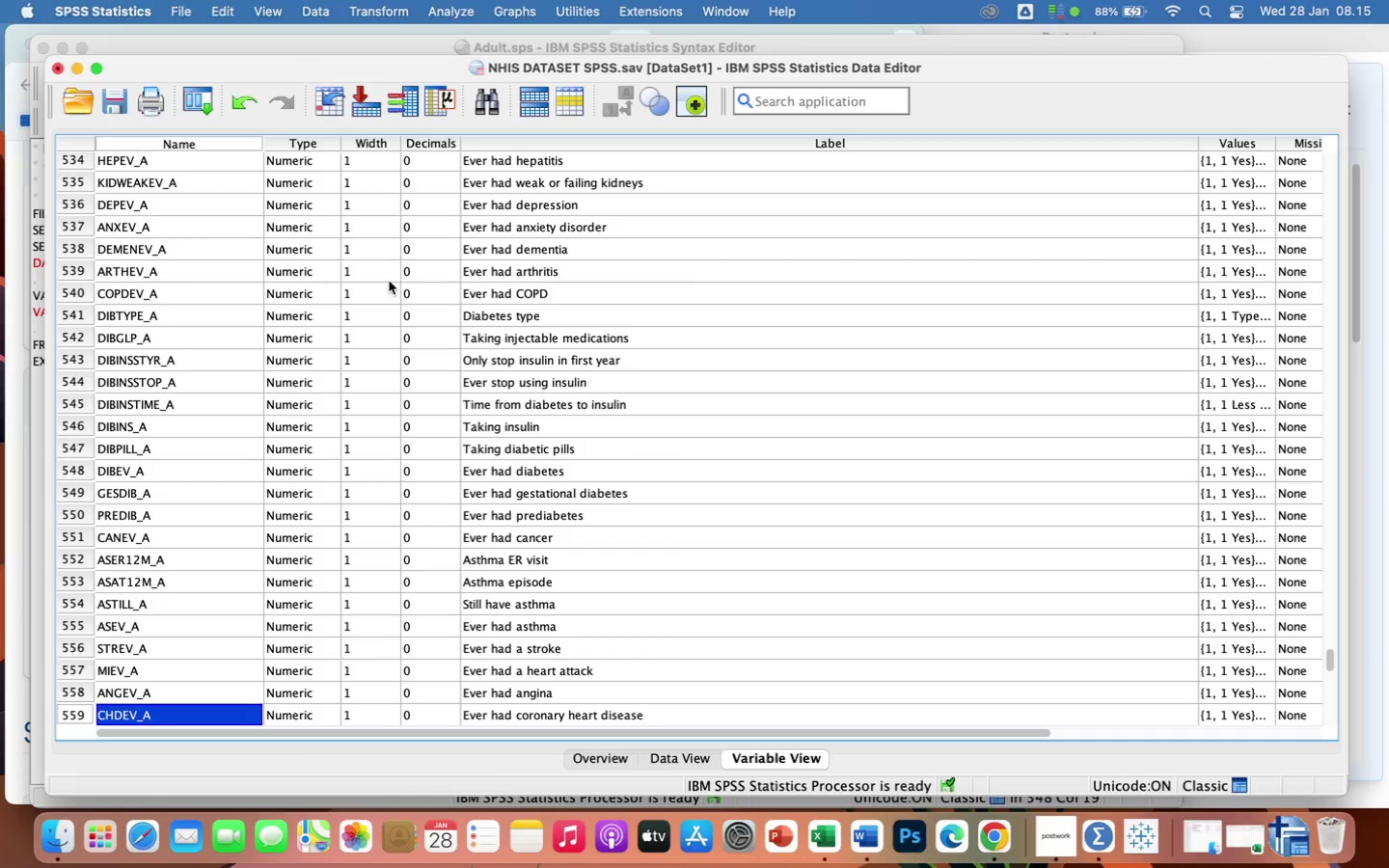 
wait(16.81)
 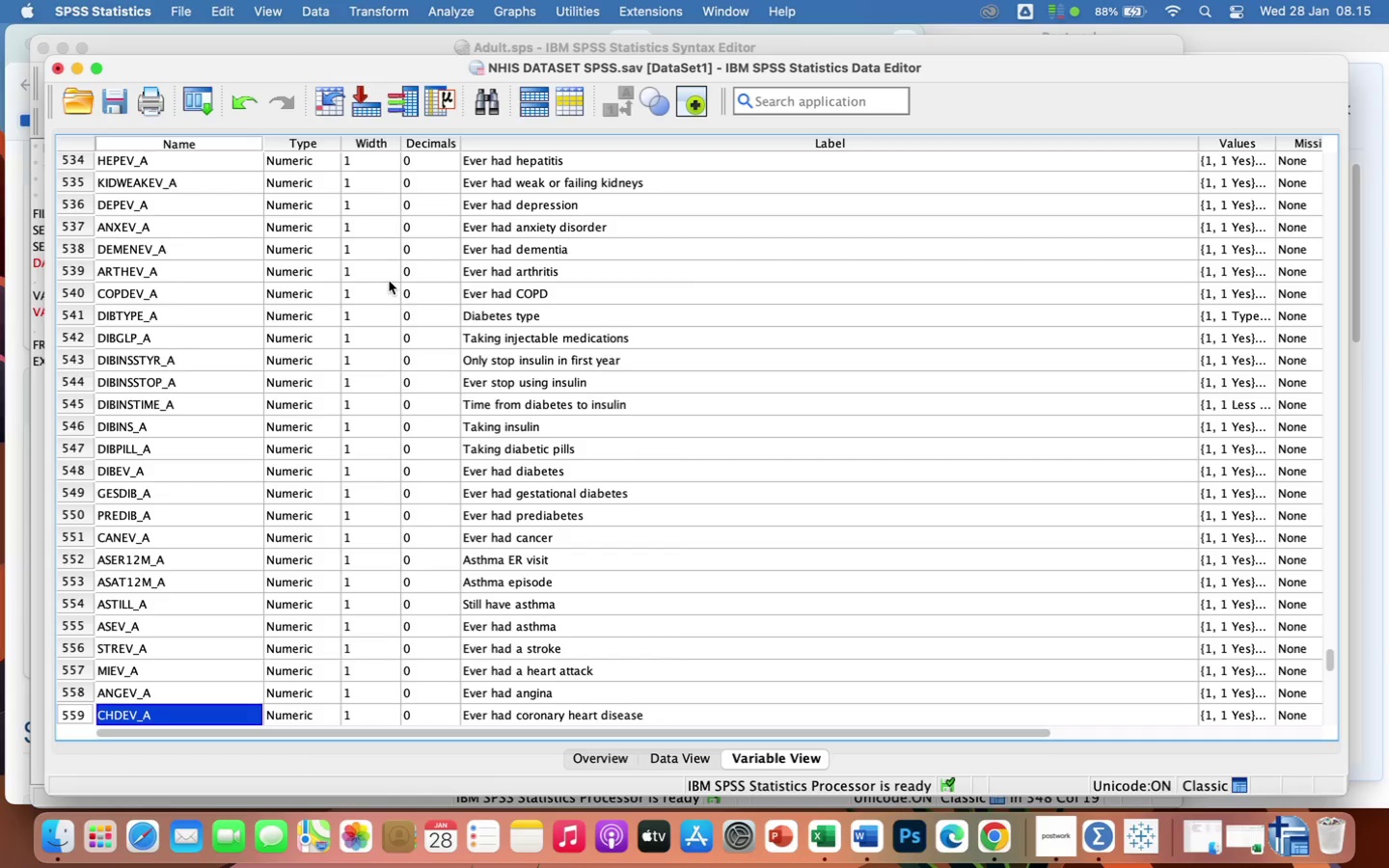 
left_click([201, 524])
 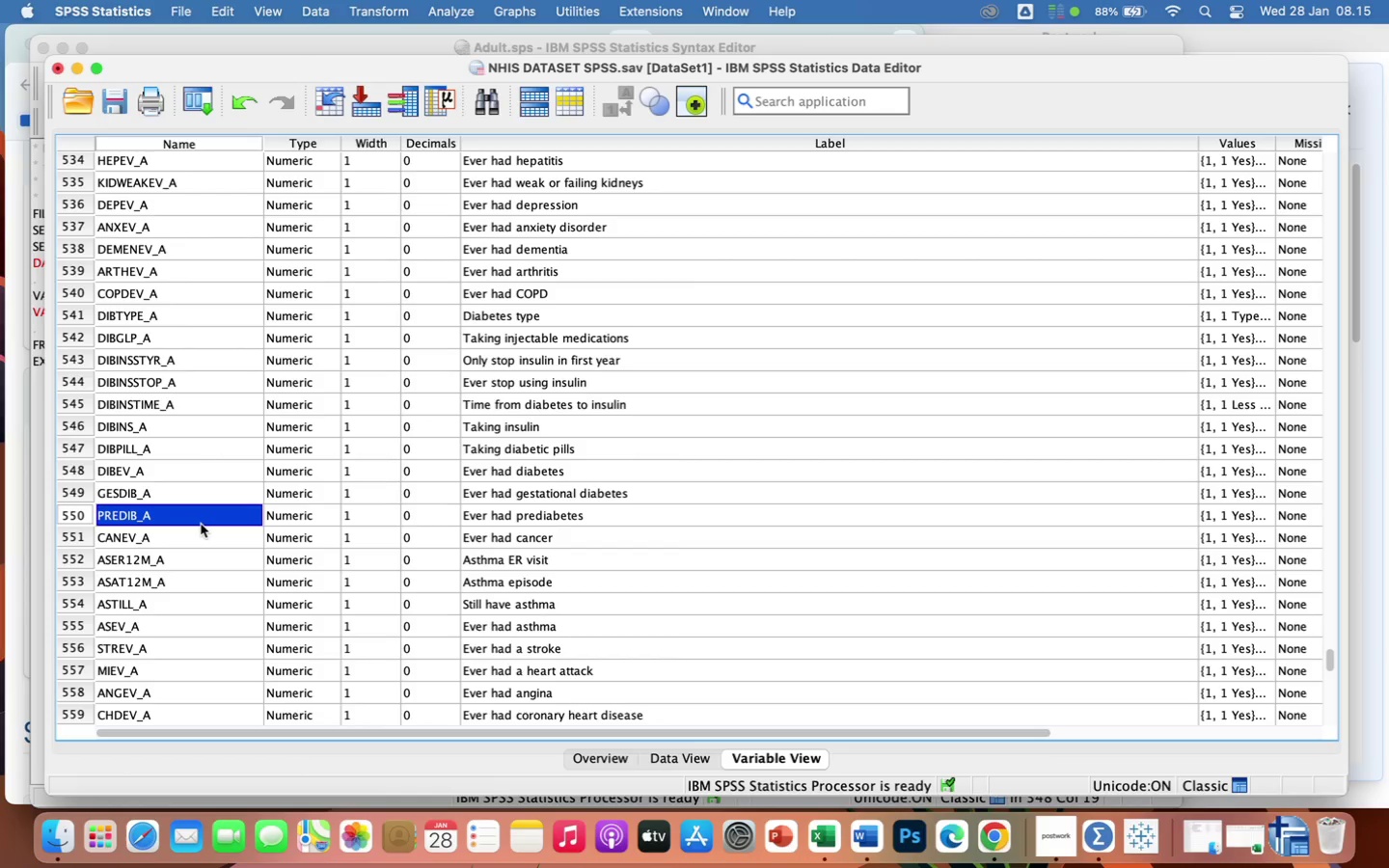 
key(Meta+F)
 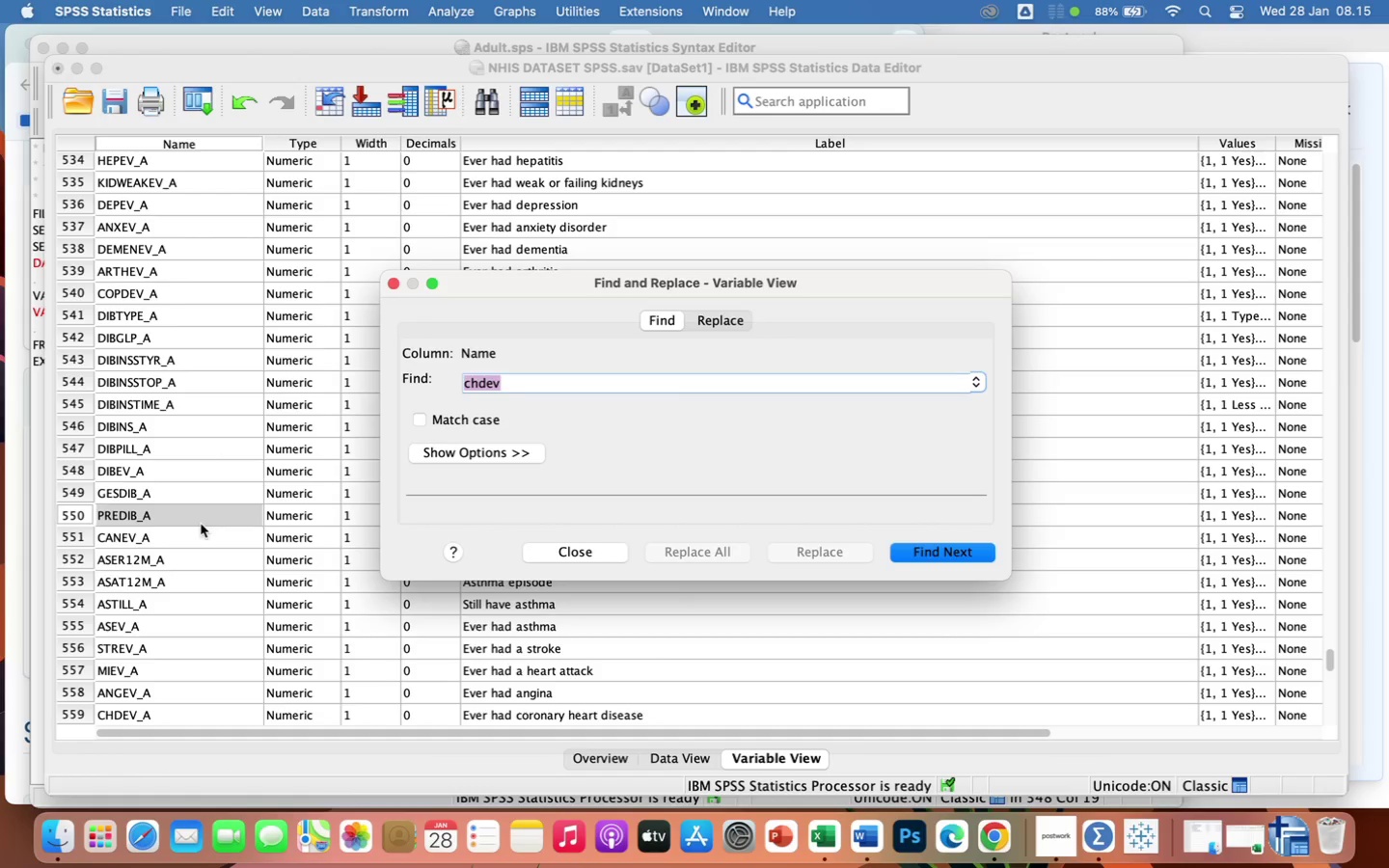 
type(ACUP)
key(Backspace)
 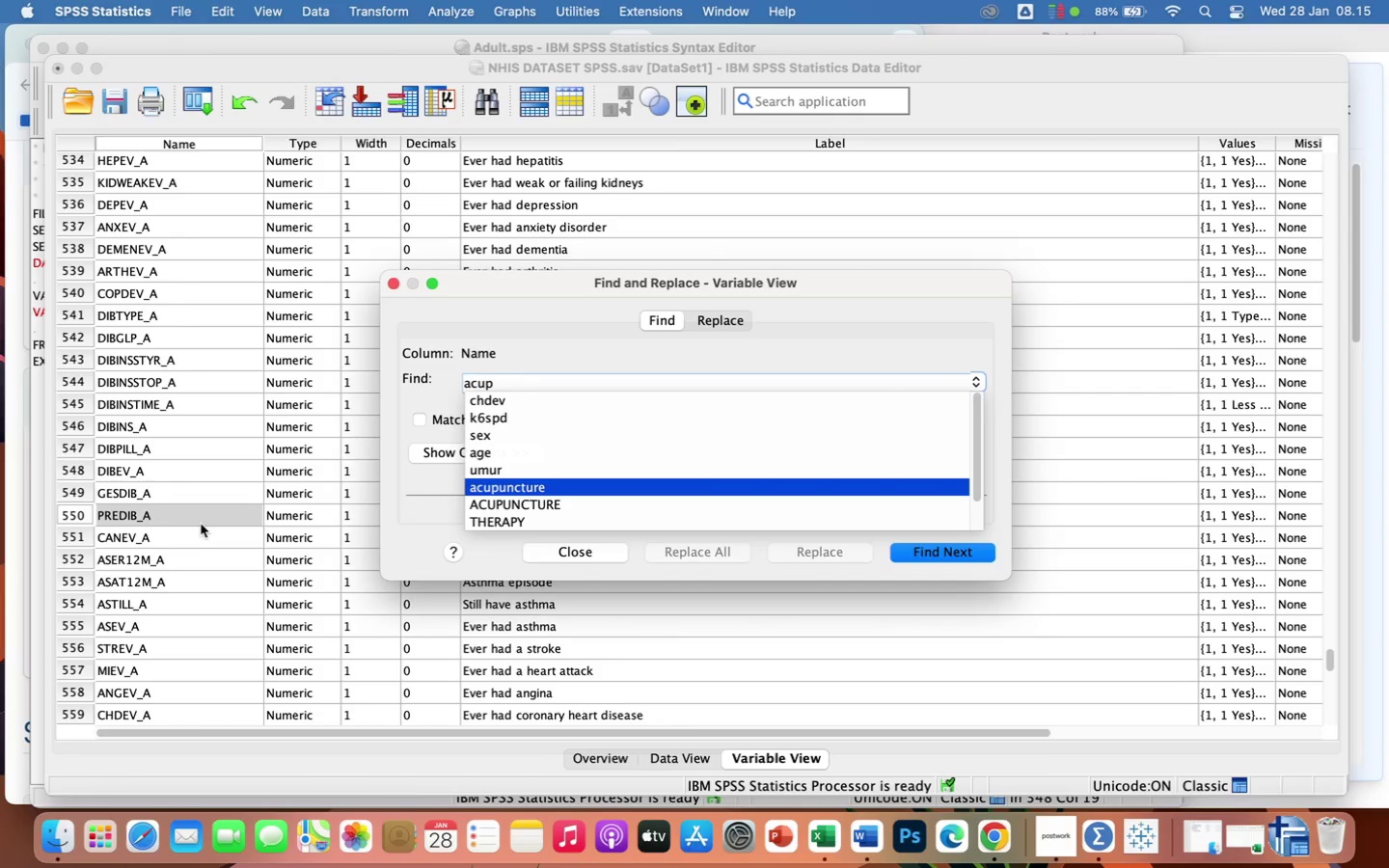 
key(Enter)
 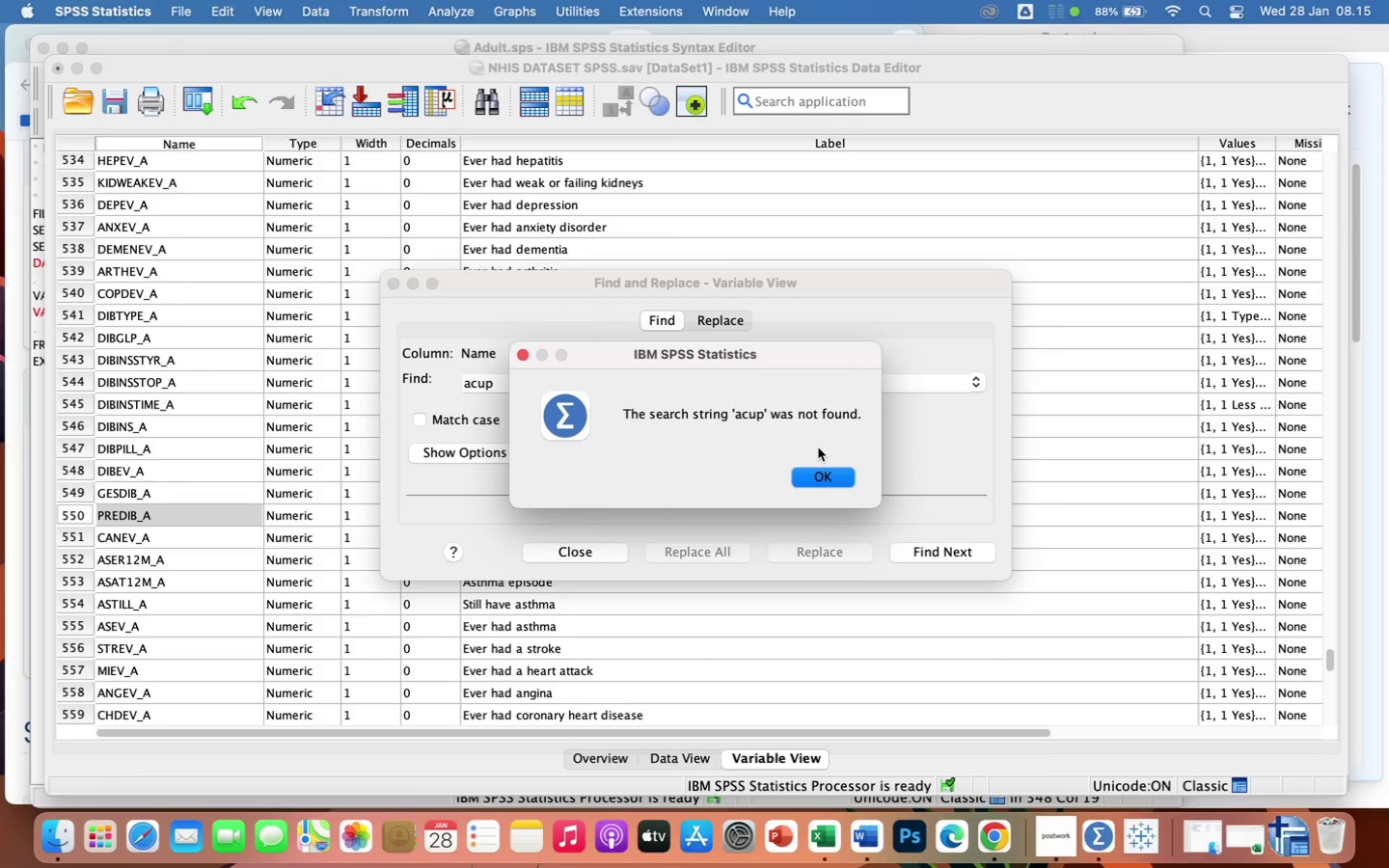 
left_click([835, 470])
 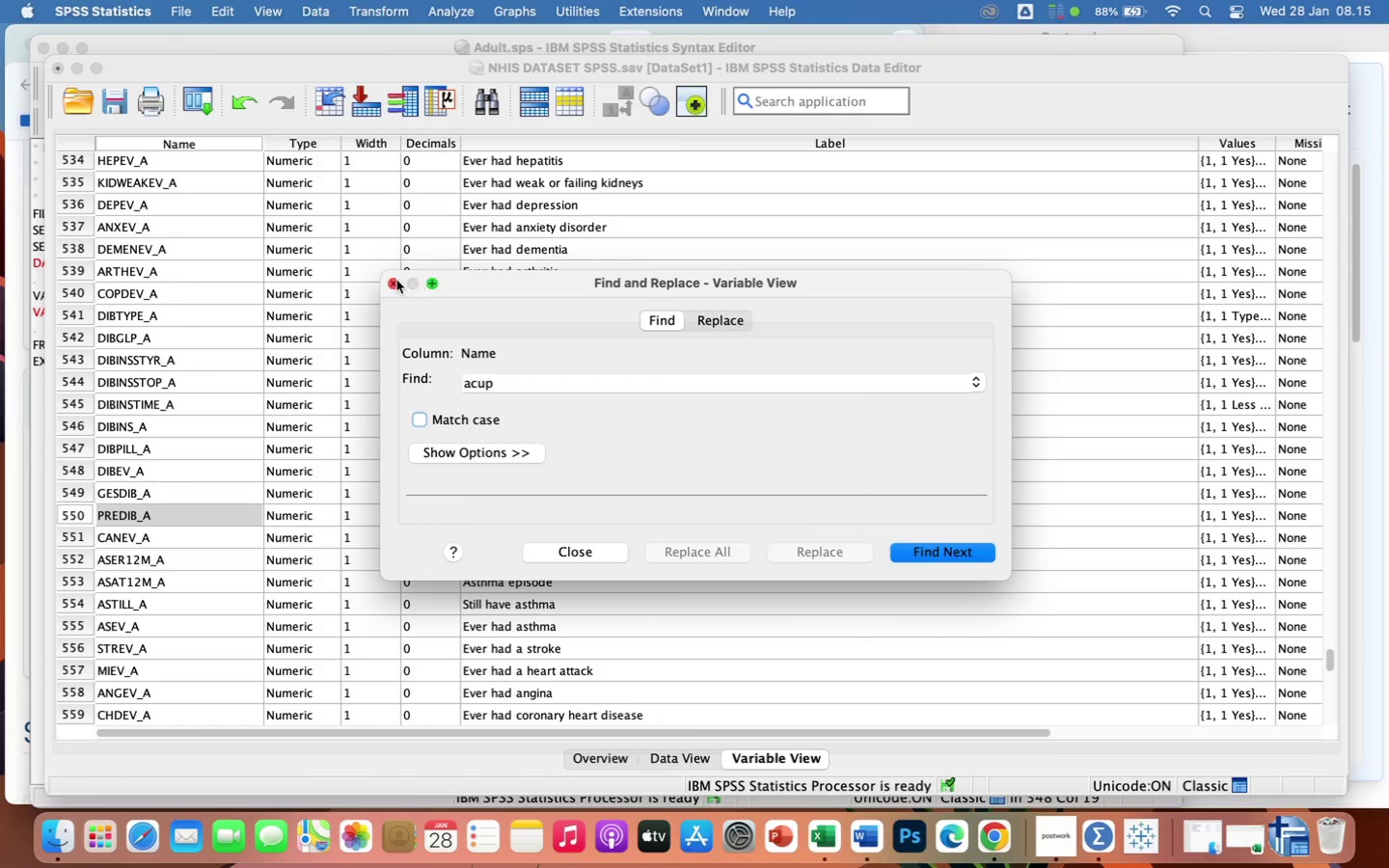 
left_click([395, 282])
 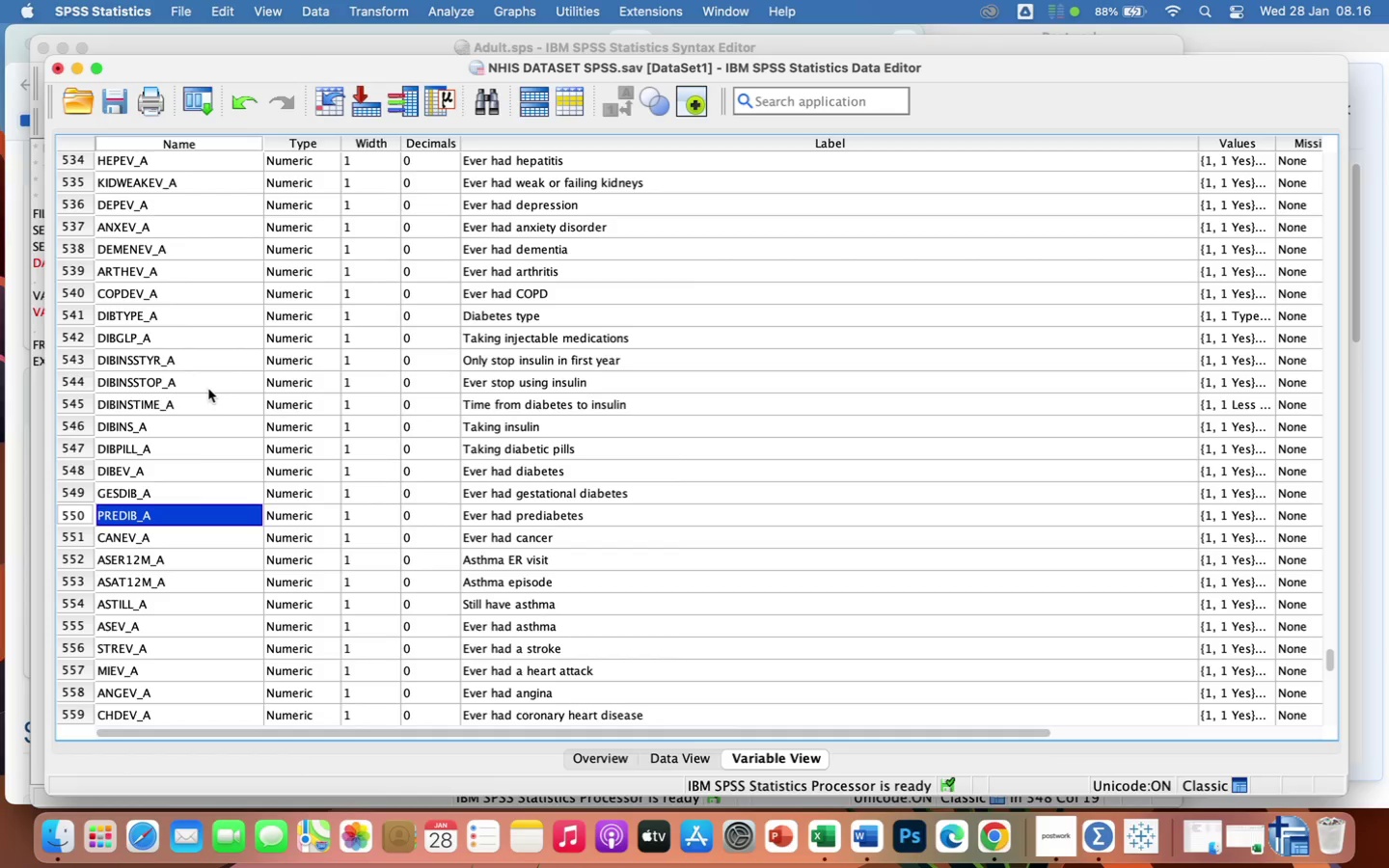 
wait(15.66)
 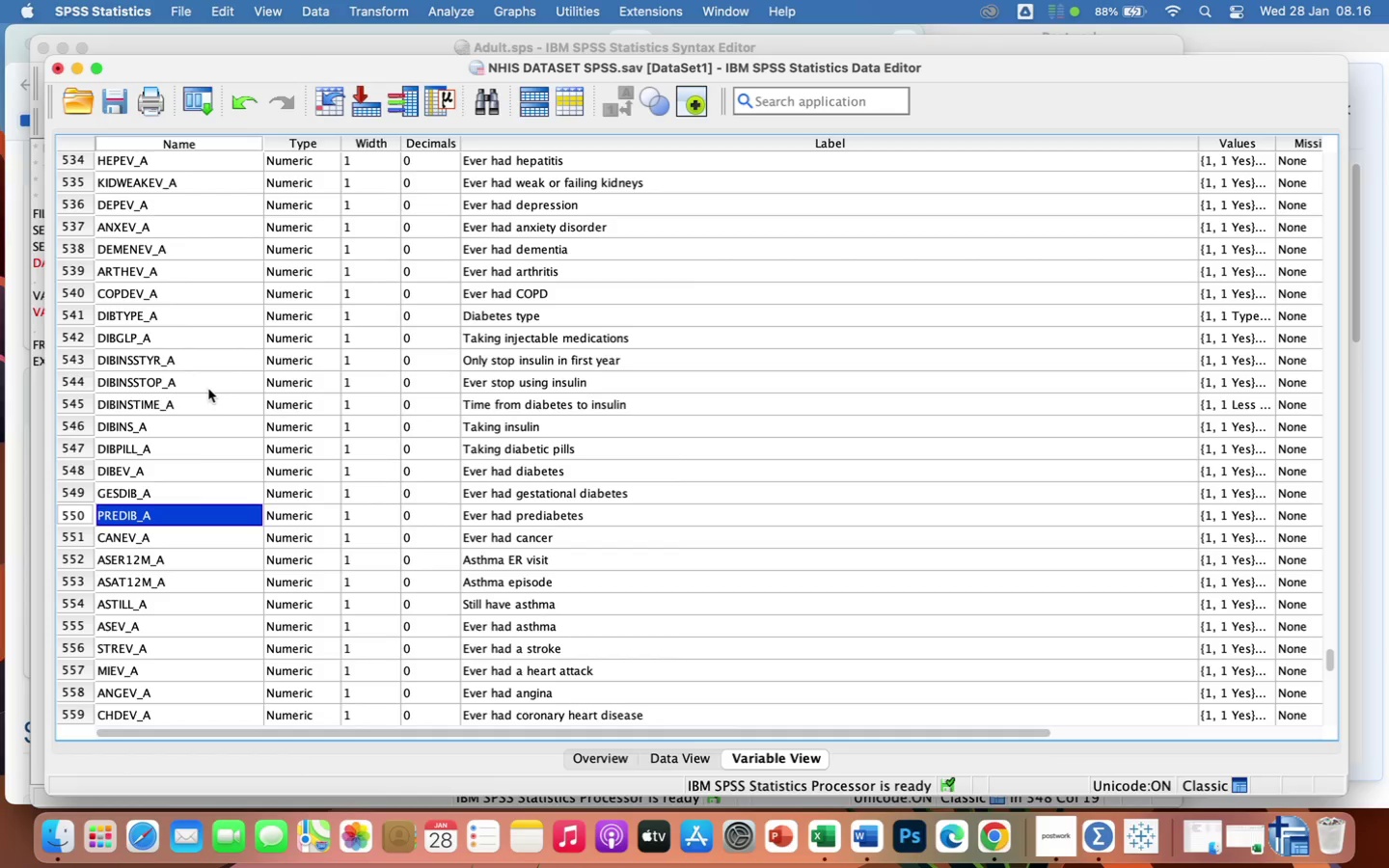 
left_click_drag(start_coordinate=[81, 158], to_coordinate=[59, 687])
 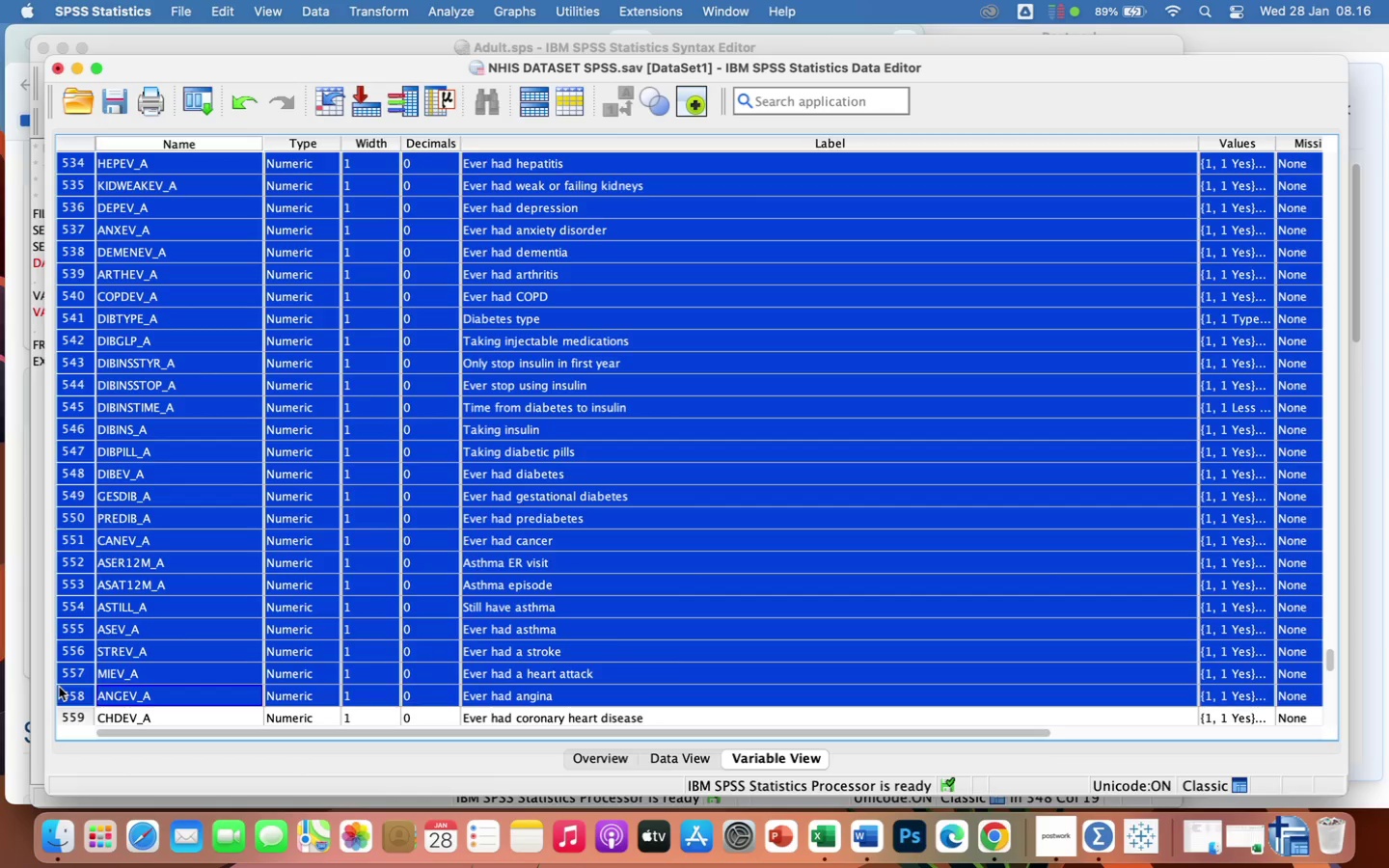 
key(Backspace)
 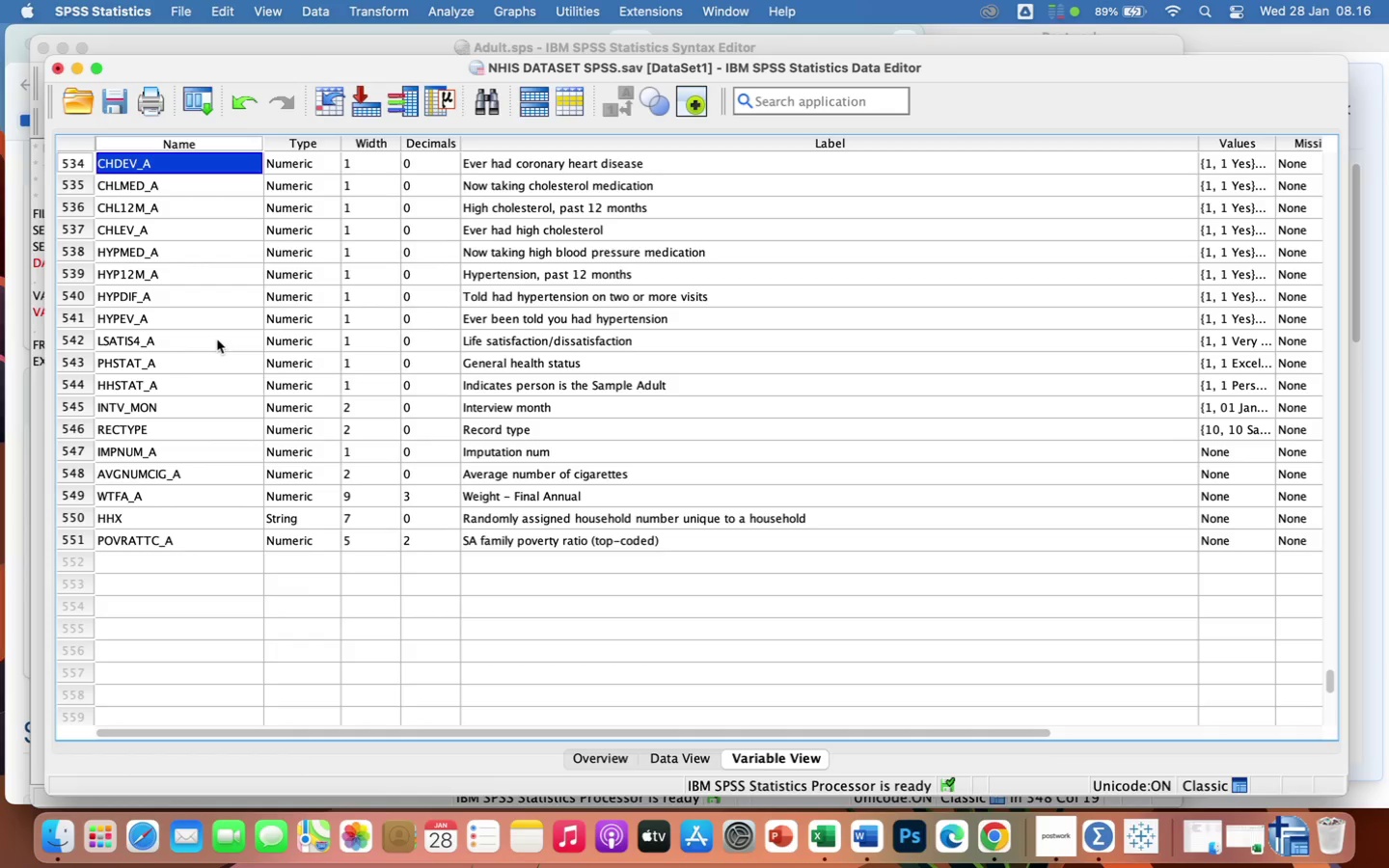 
wait(18.78)
 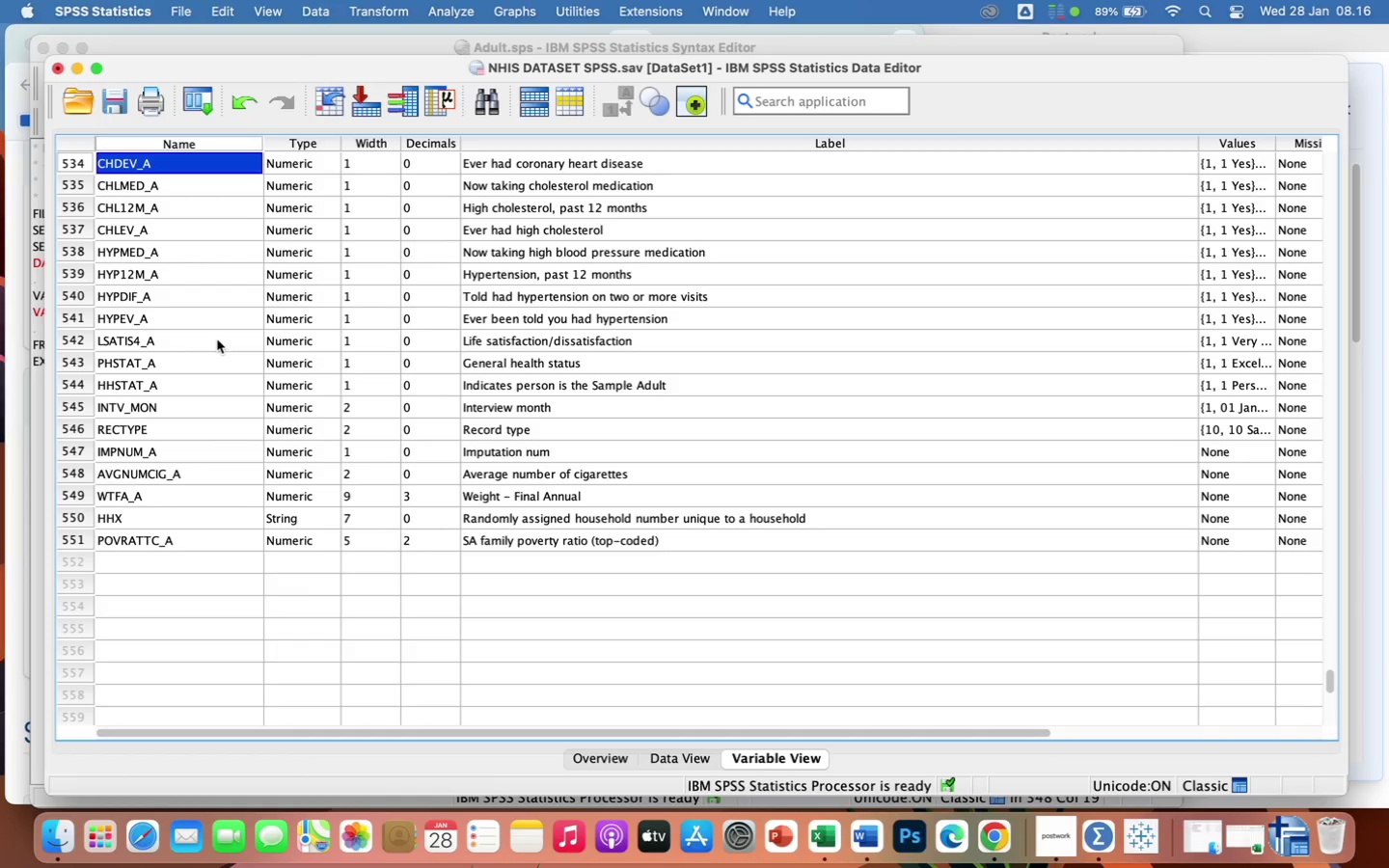 
left_click([128, 267])
 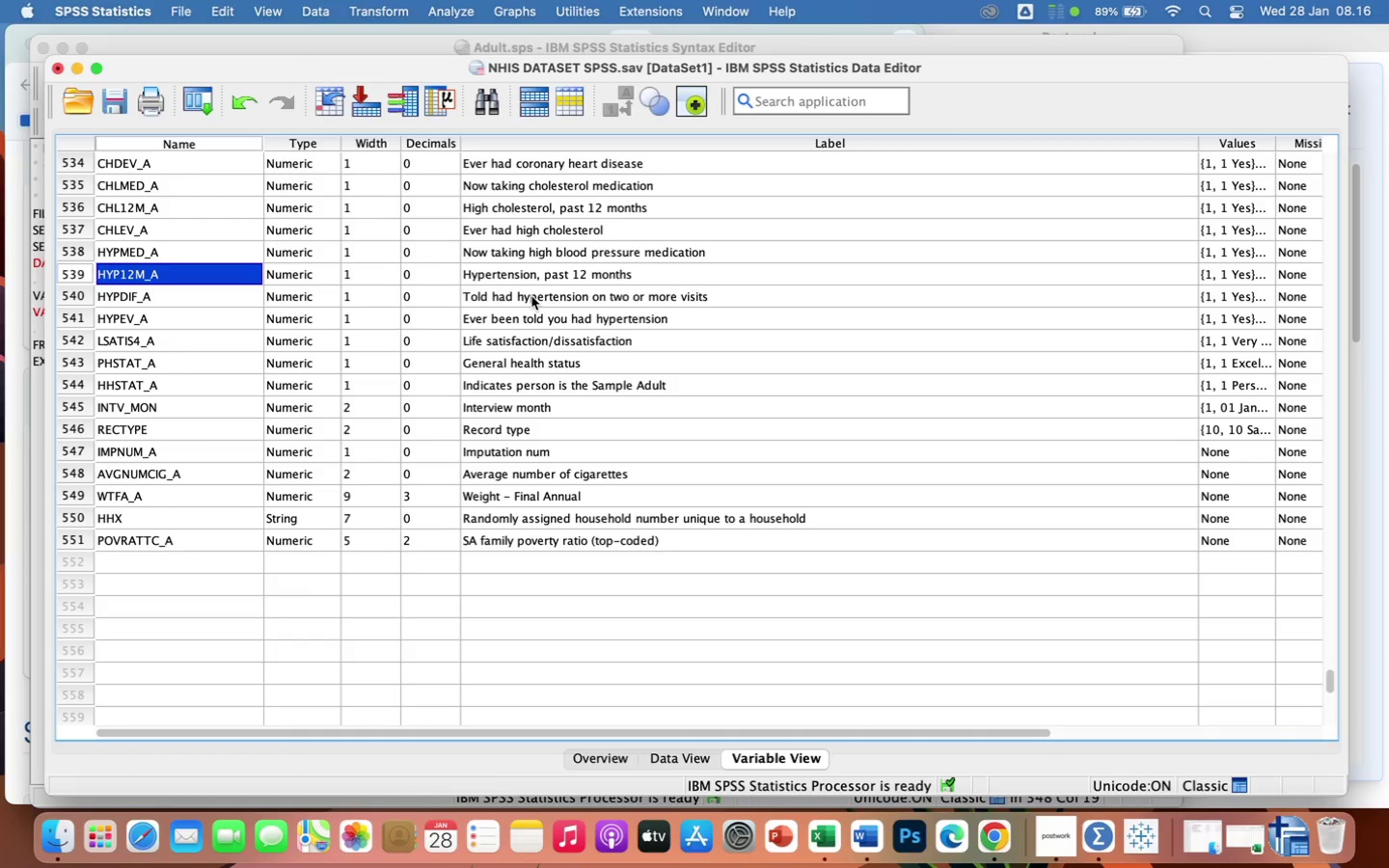 
left_click([531, 296])
 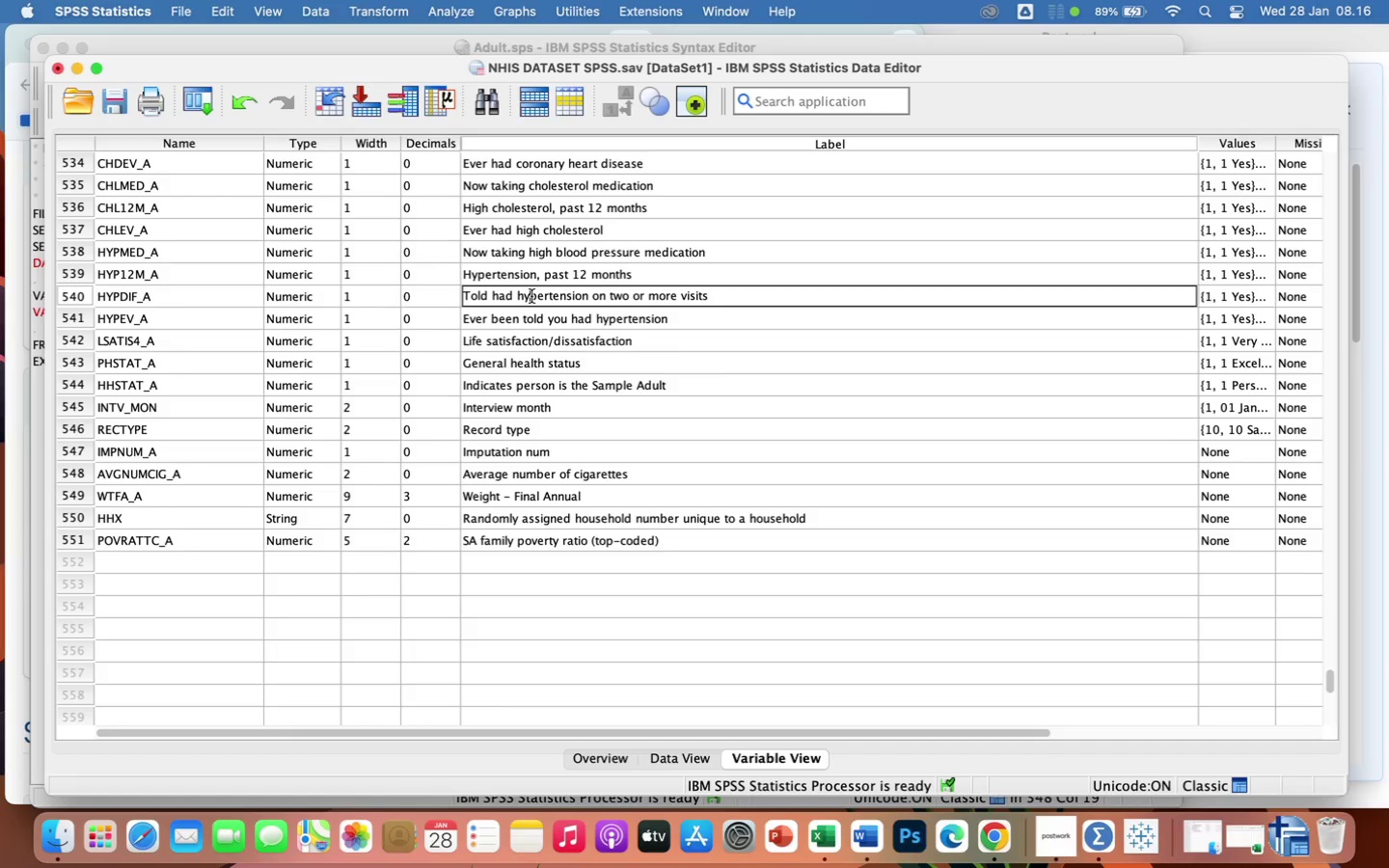 
key(Meta+F)
 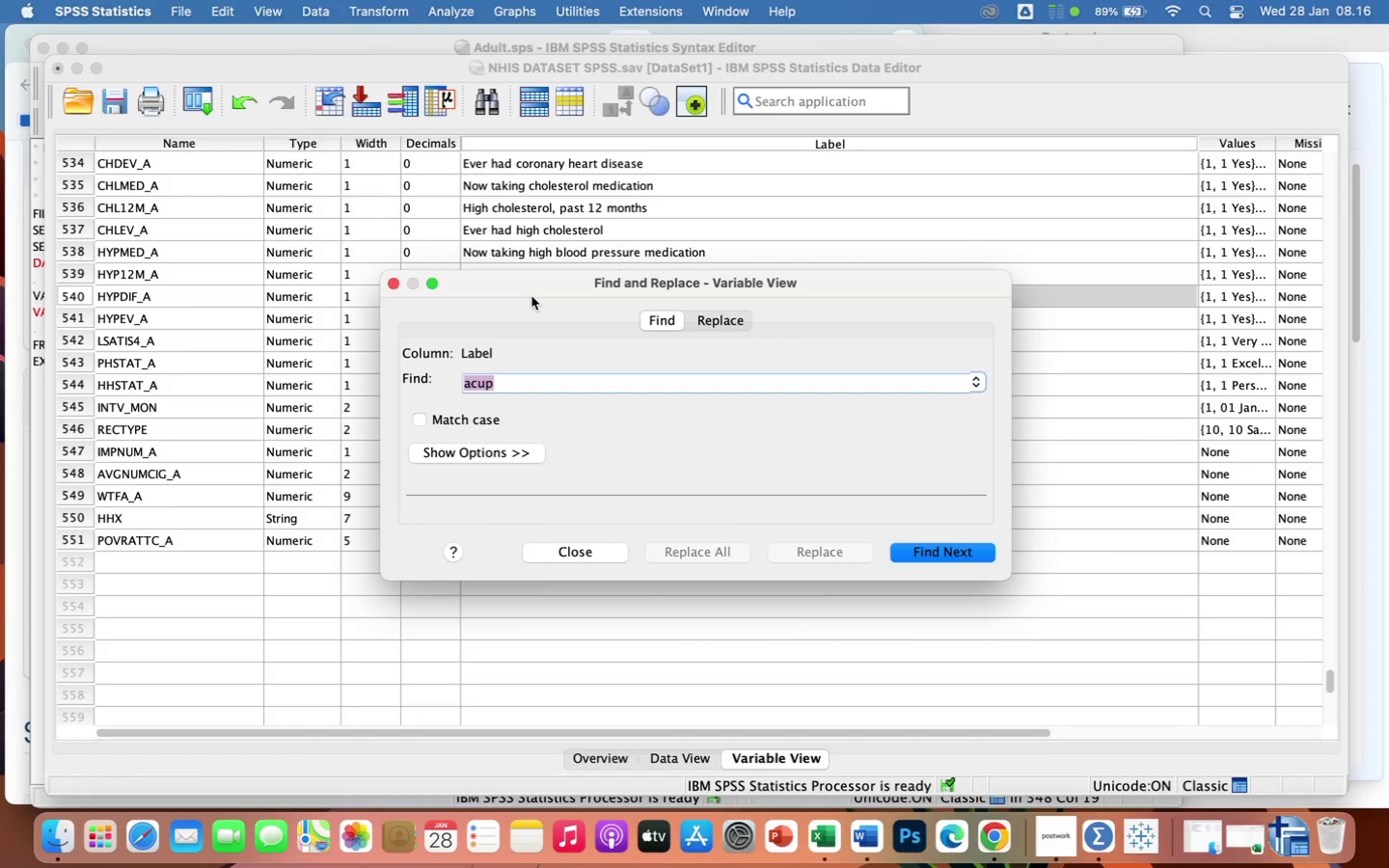 
key(Backspace)
type(MASSAGE)
 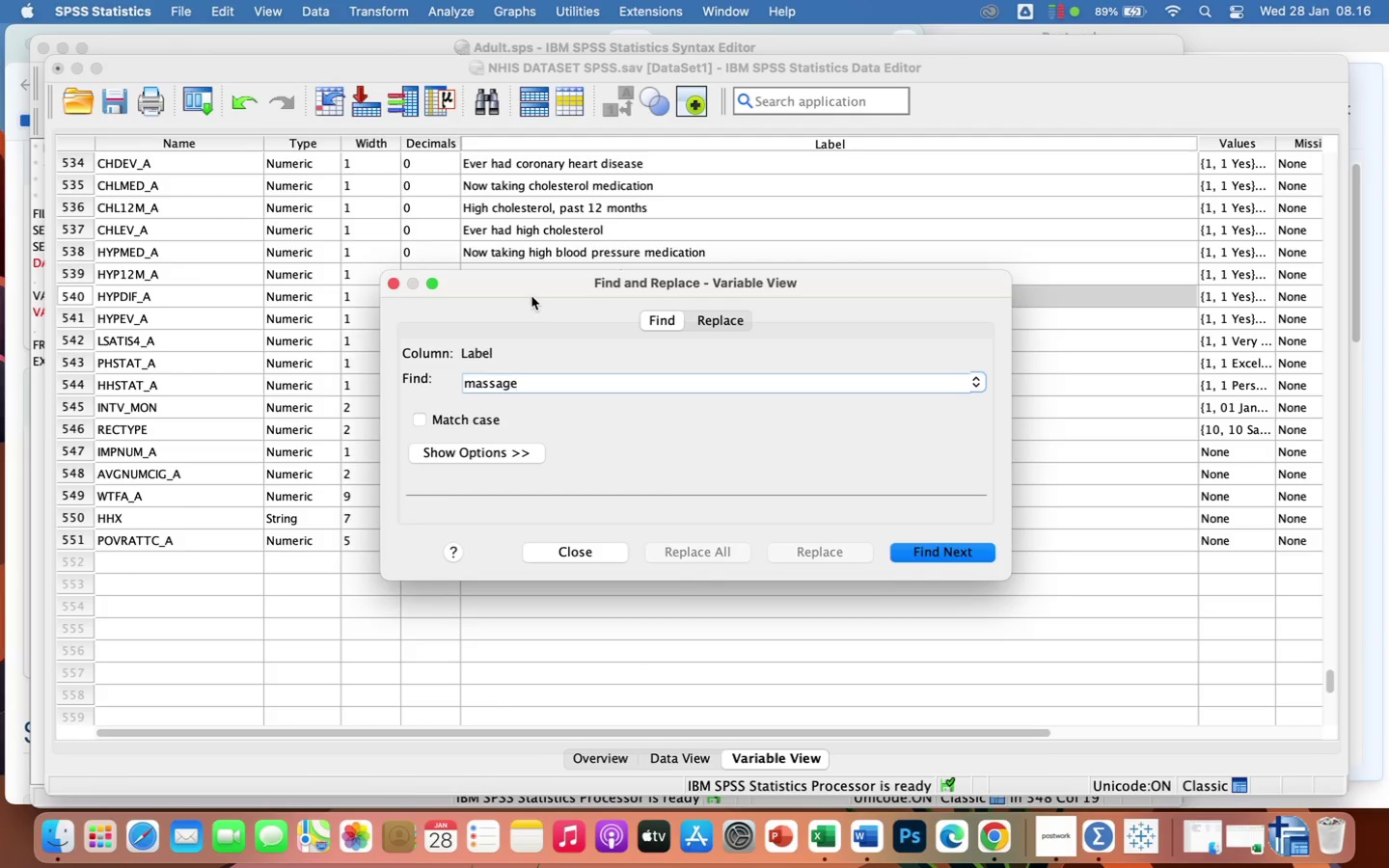 
key(Enter)
 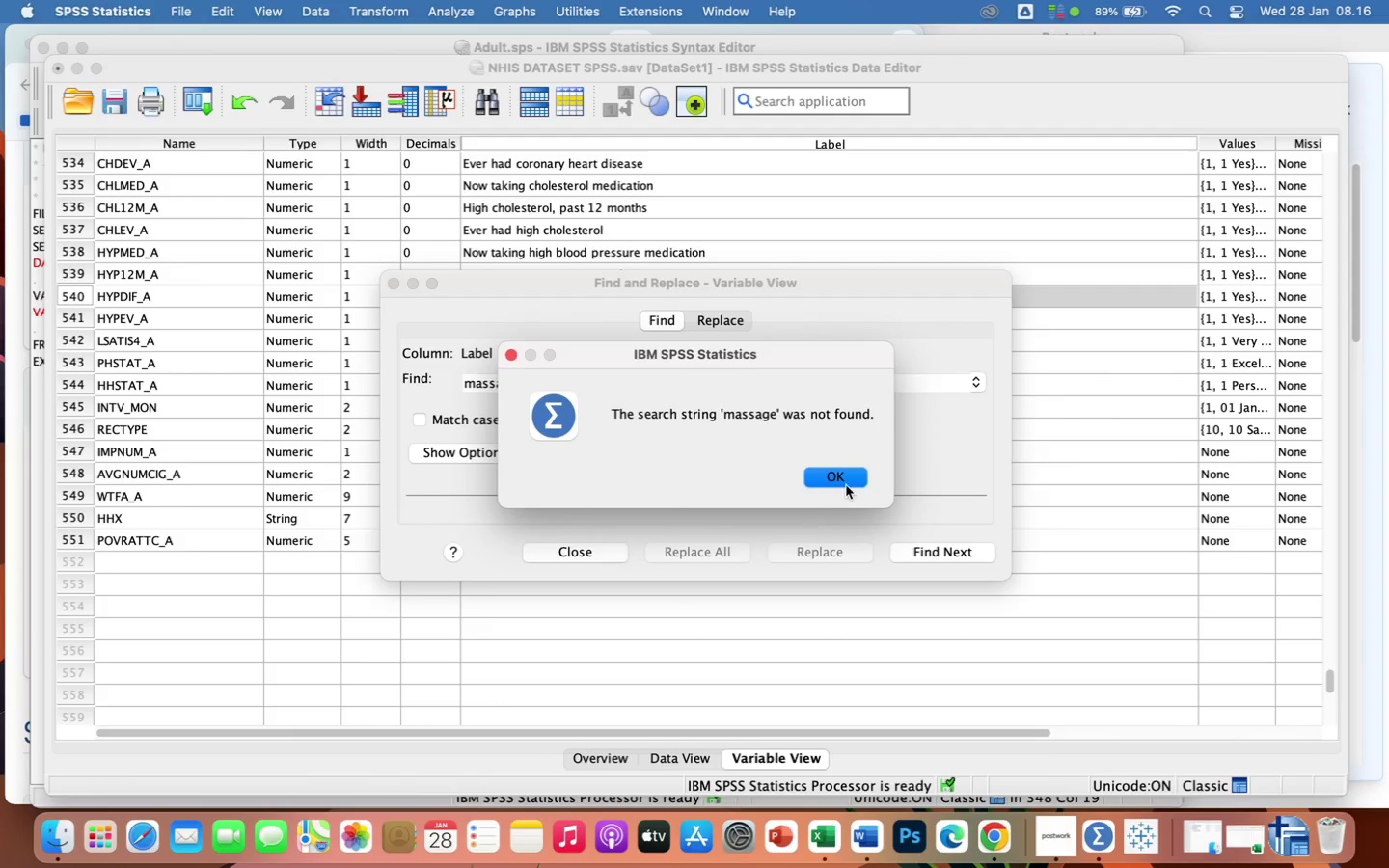 
left_click([846, 475])
 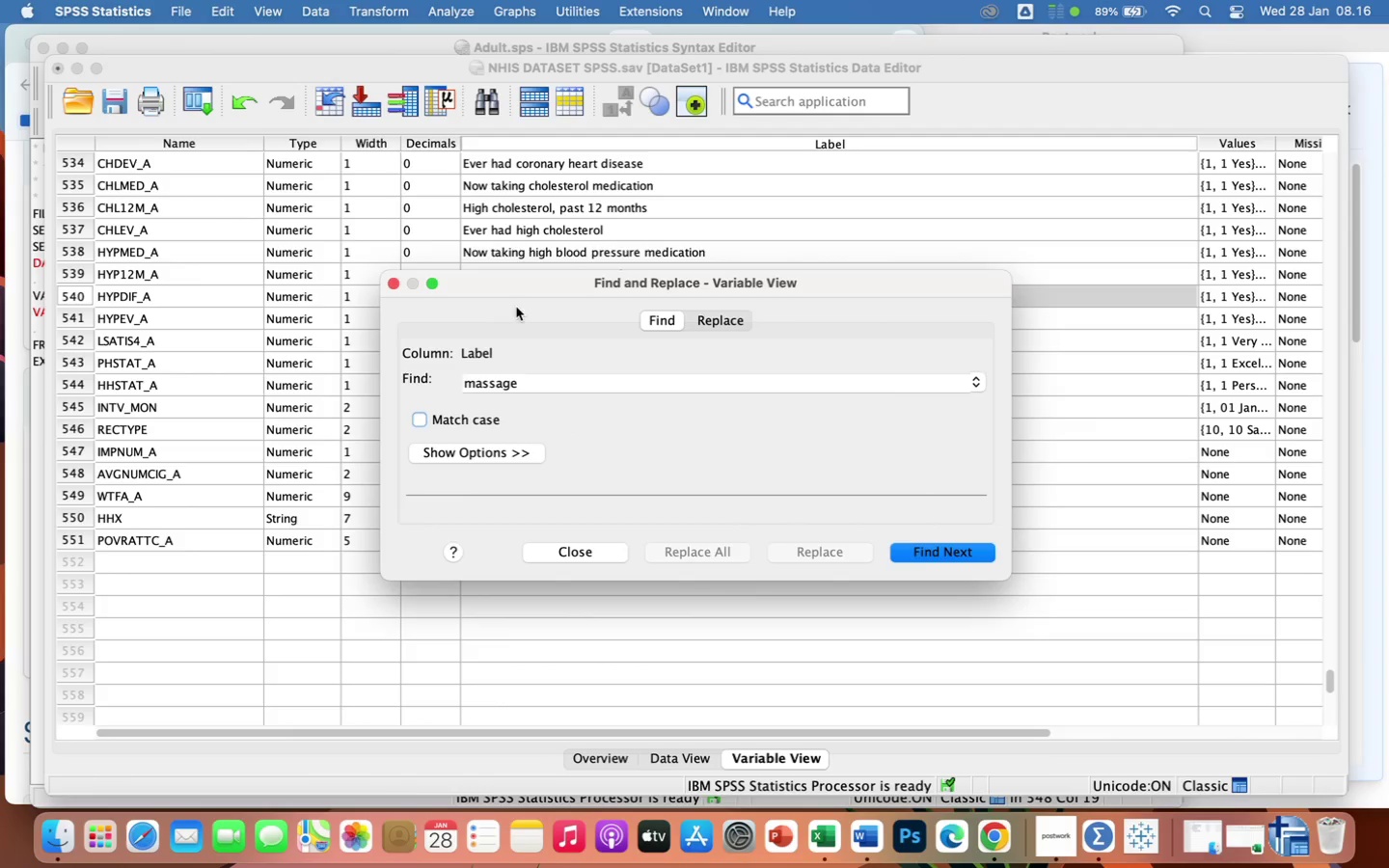 
left_click([530, 378])
 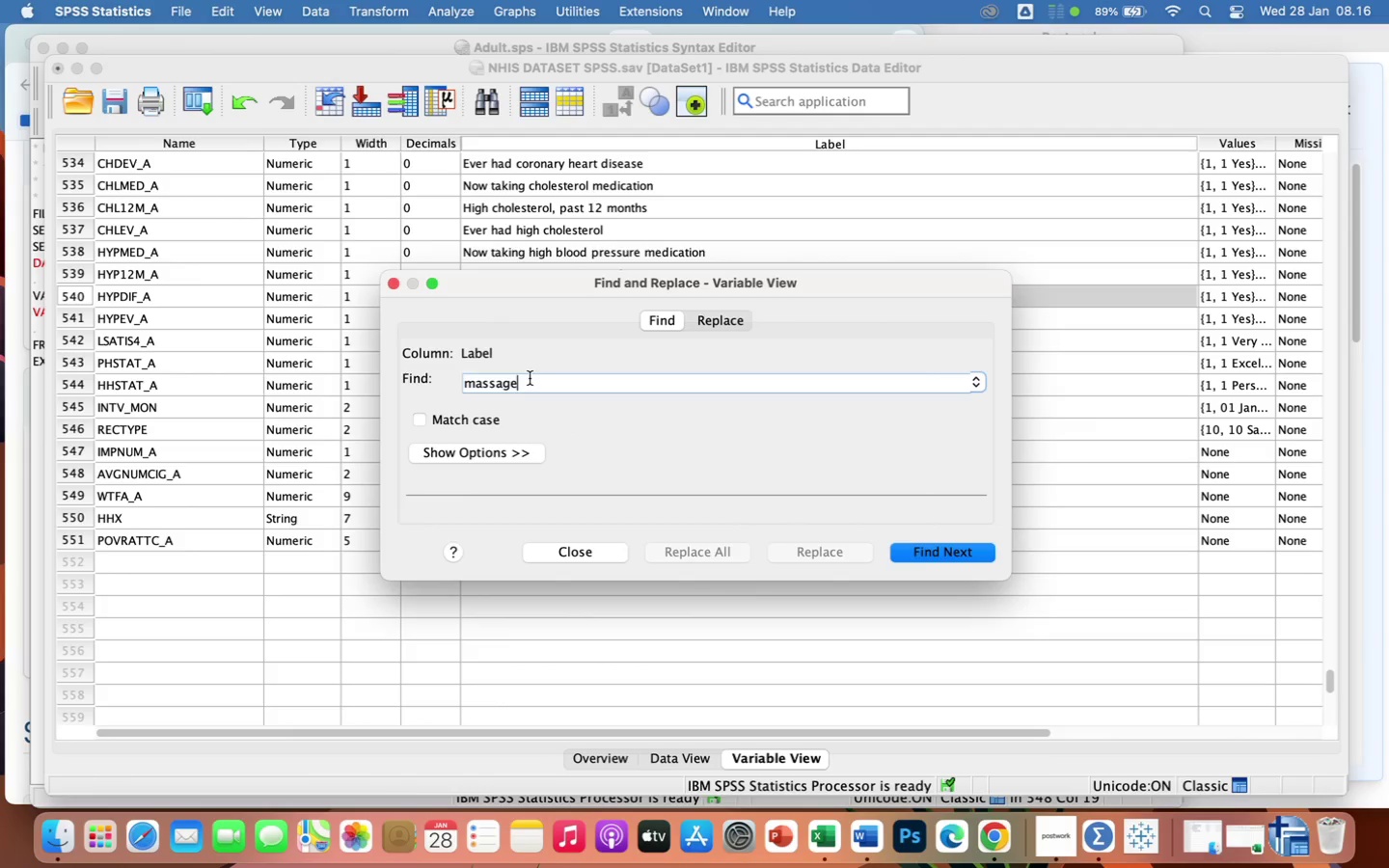 
hold_key(key=Backspace, duration=1.32)
 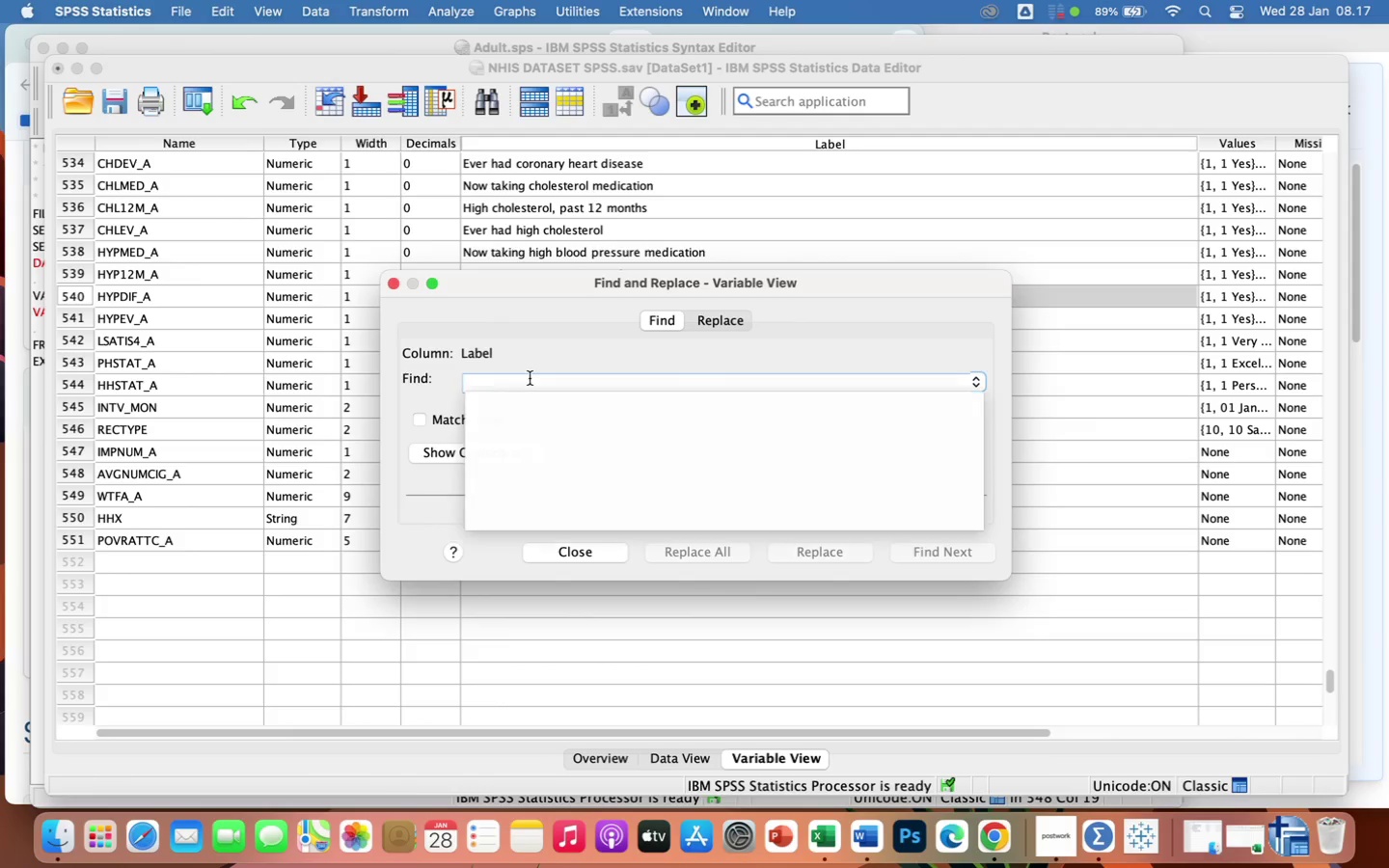 
type(ACUP)
 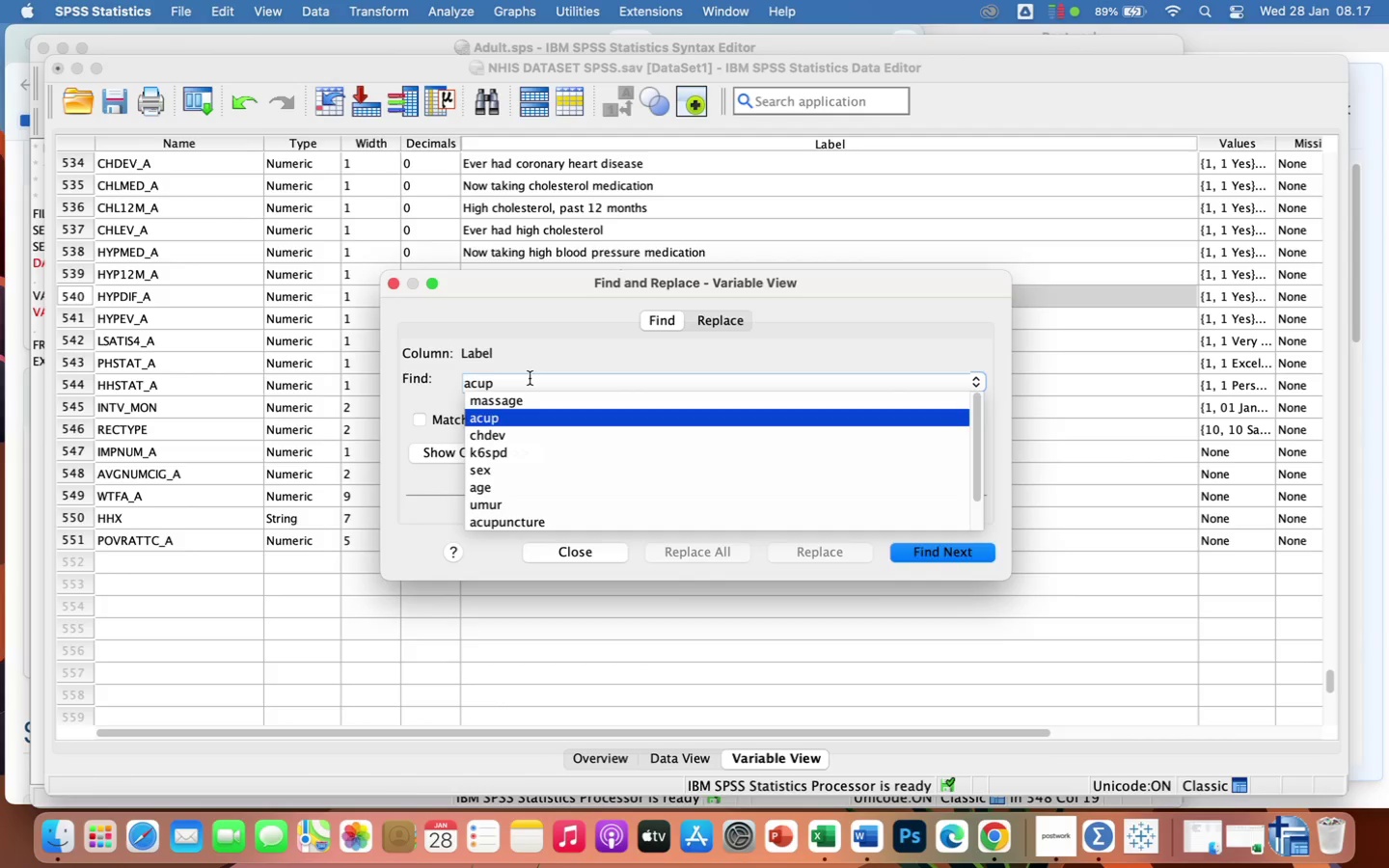 
key(Enter)
 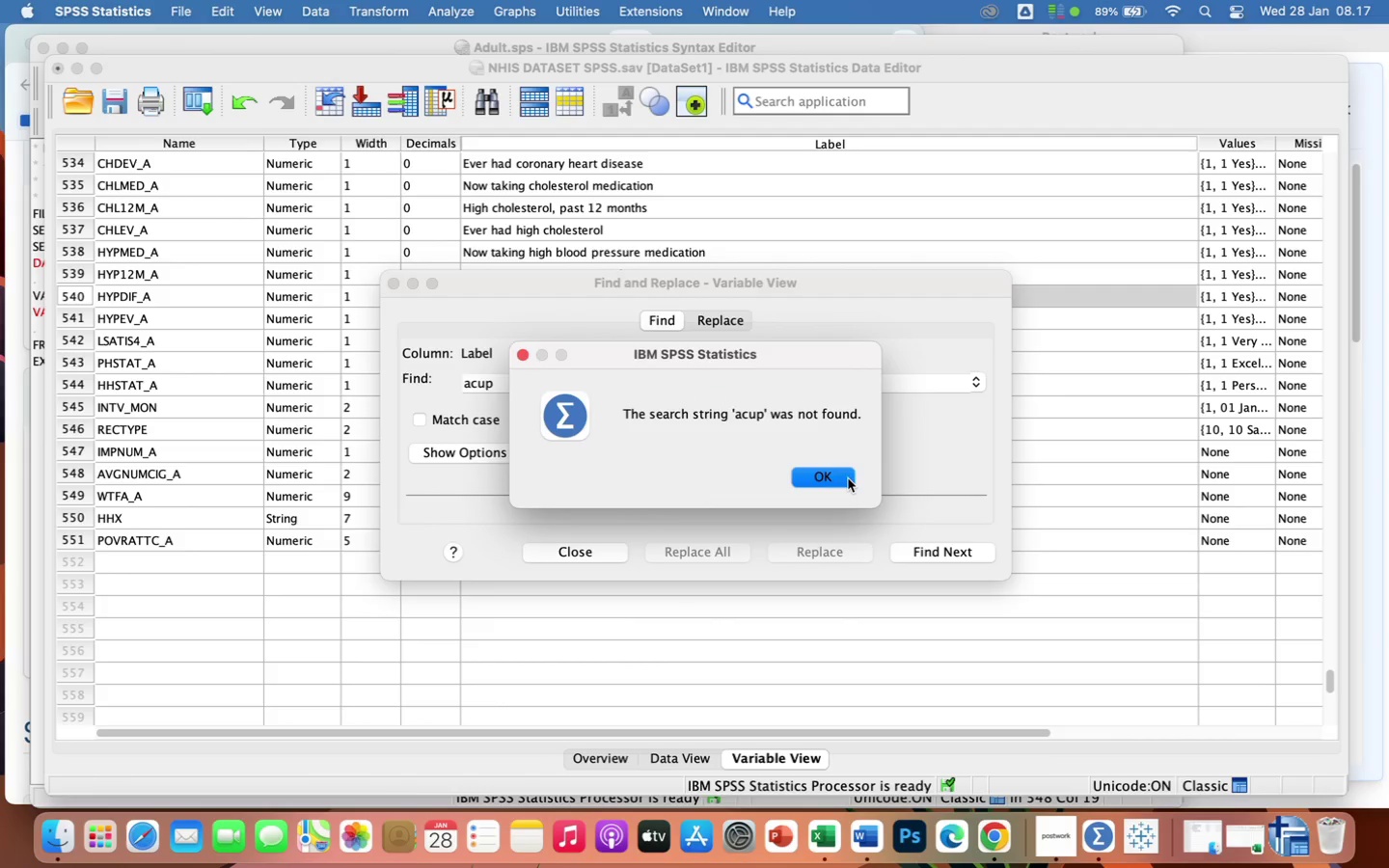 
left_click([842, 477])
 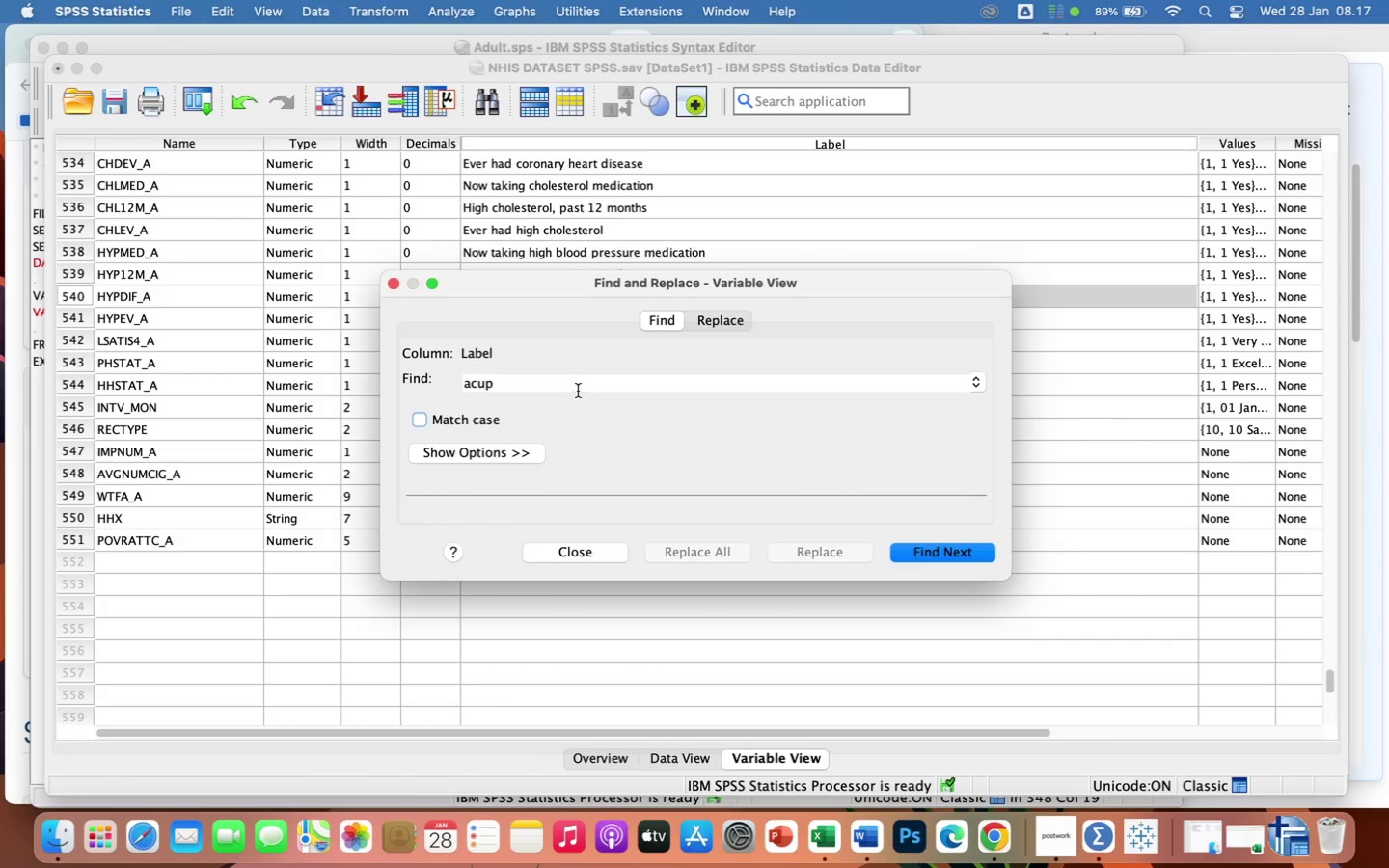 
left_click([573, 380])
 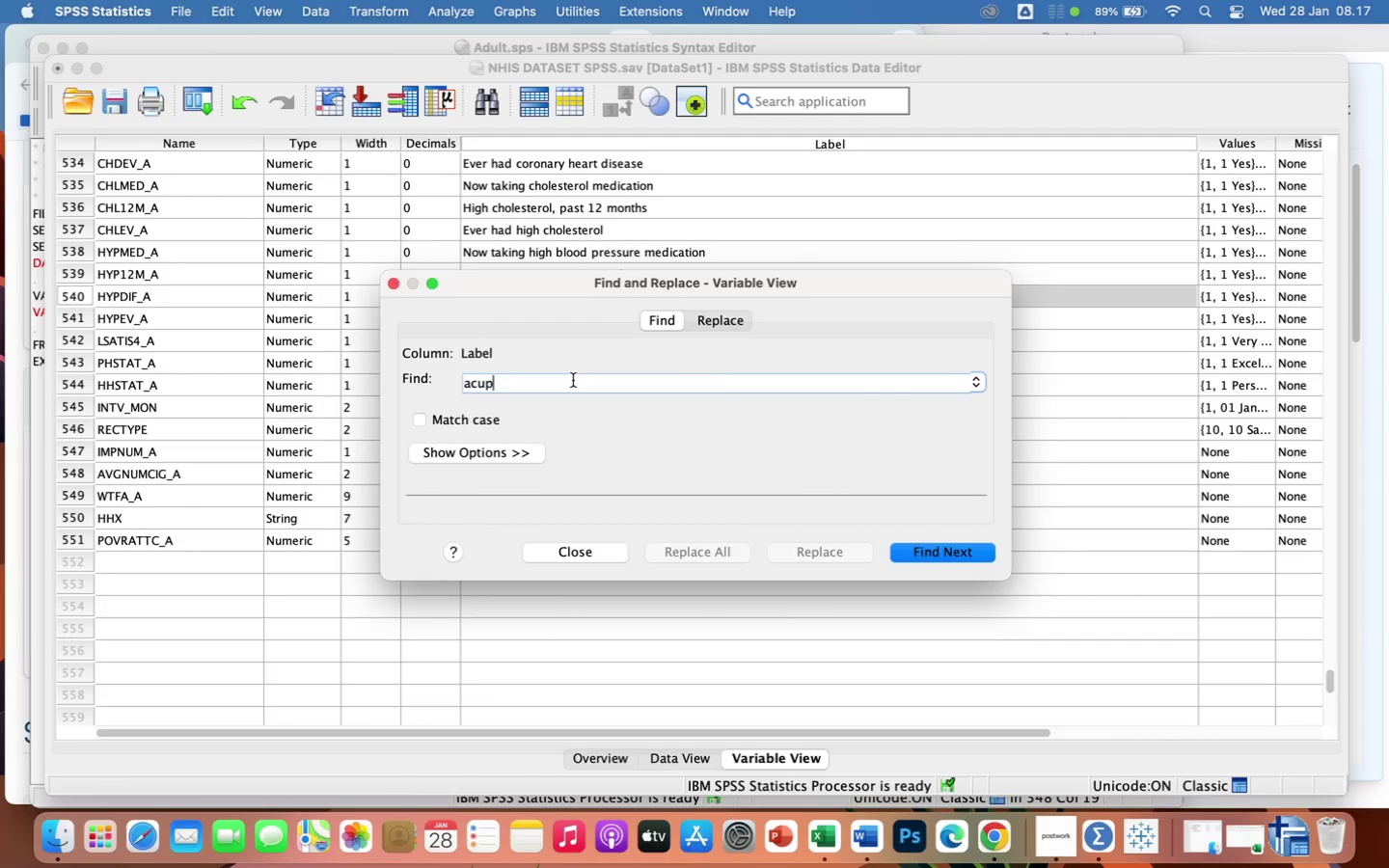 
key(Backspace)
key(Backspace)
key(Backspace)
key(Backspace)
key(Backspace)
type(THERAPY)
 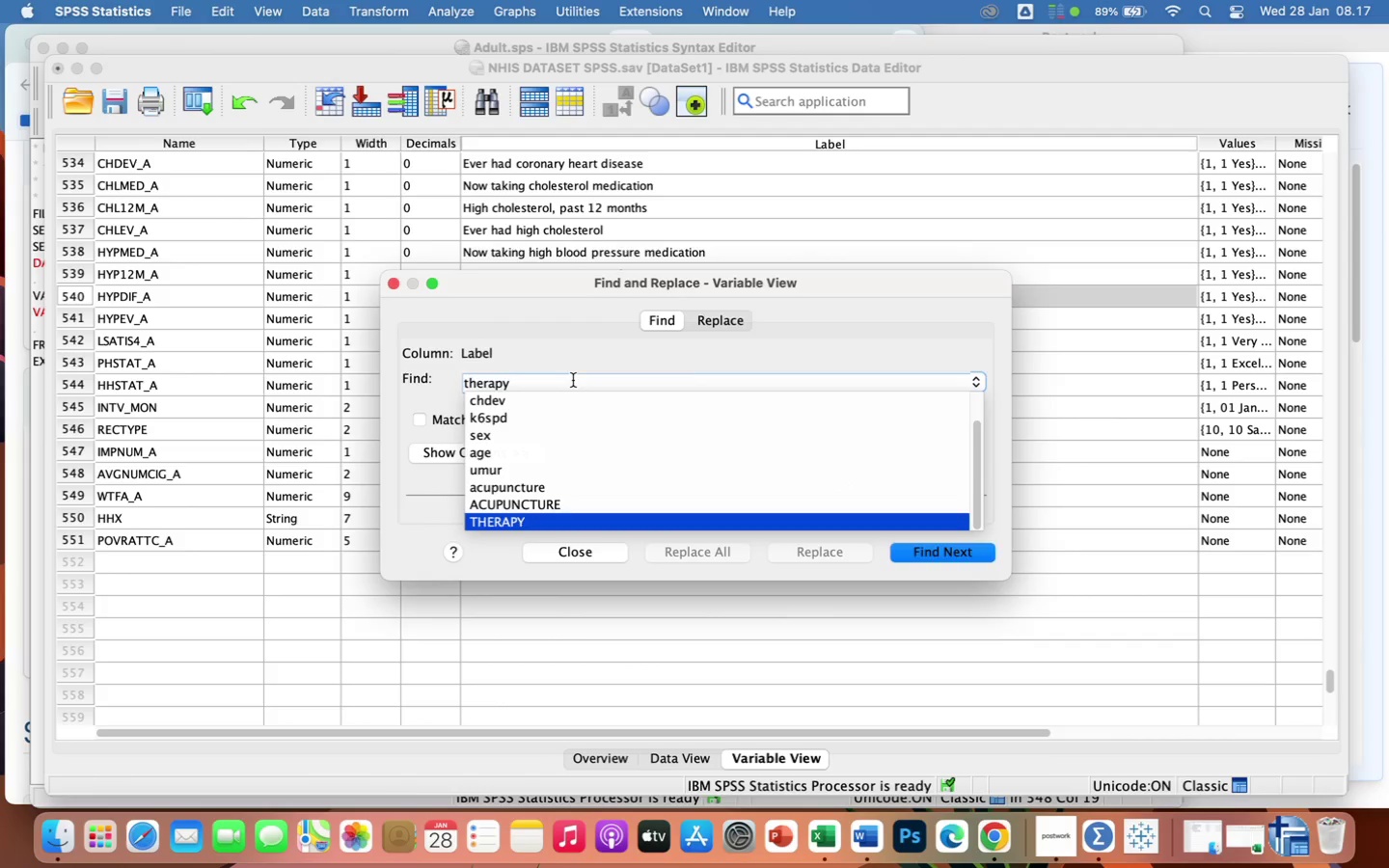 
key(Enter)
 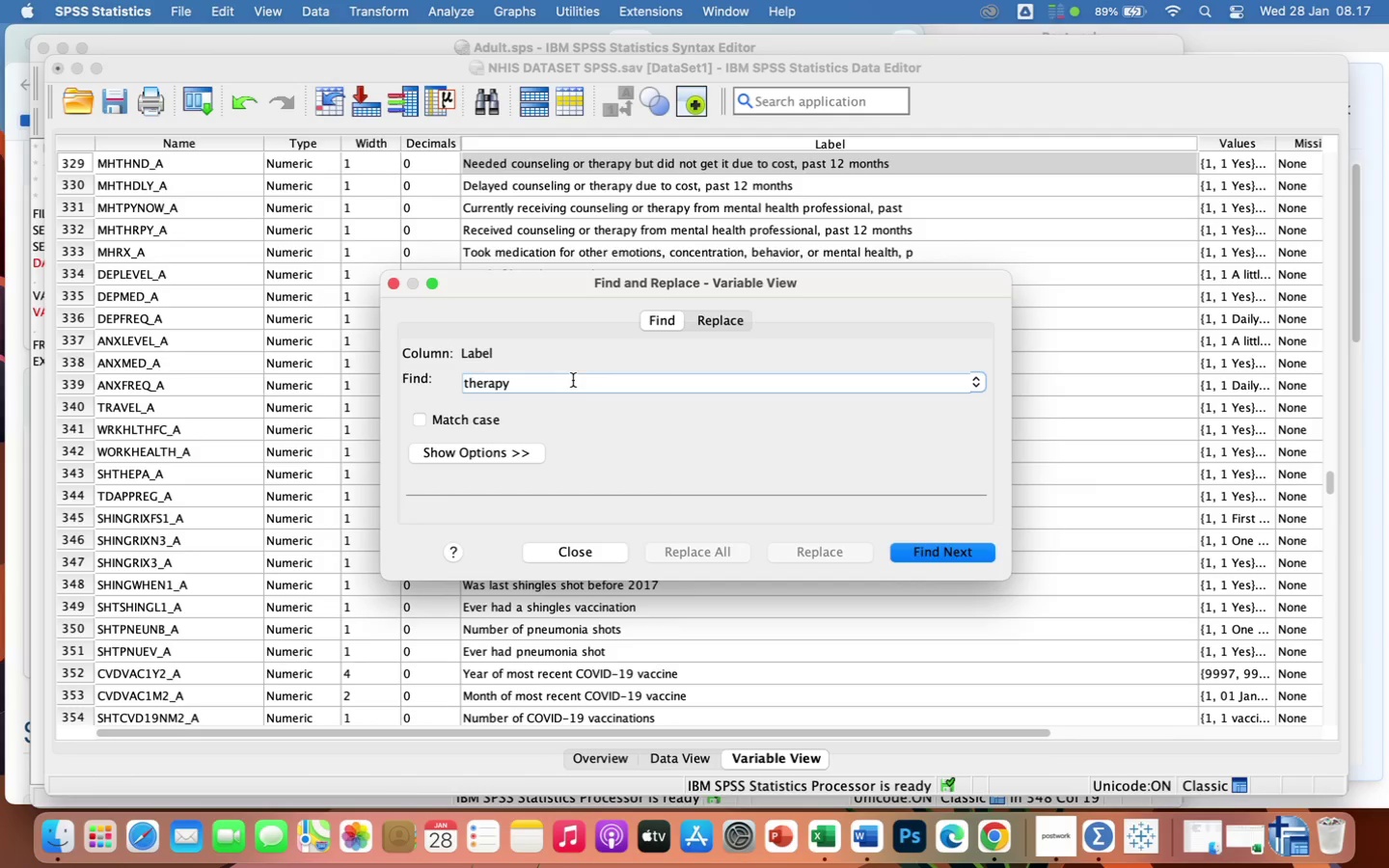 
wait(11.11)
 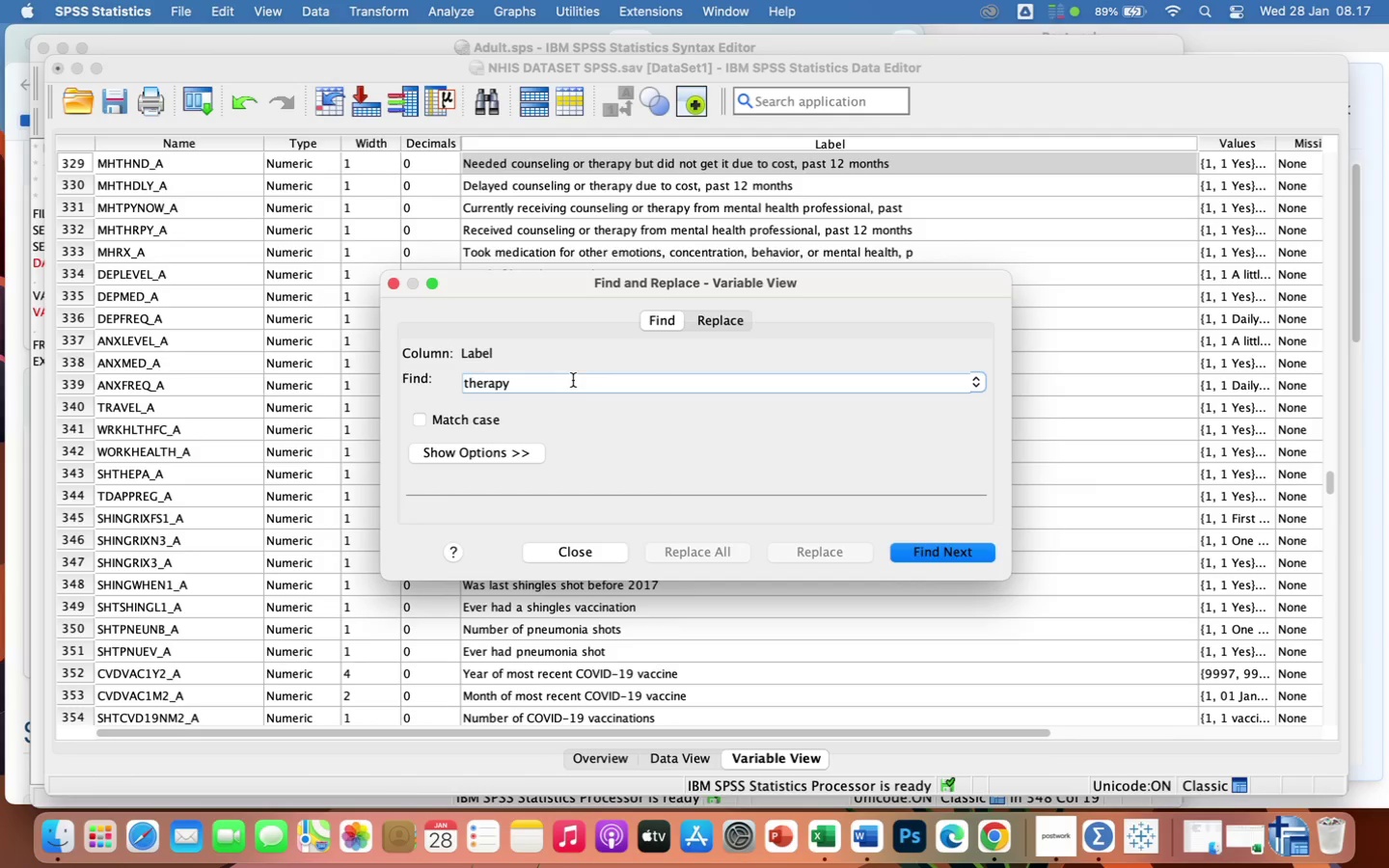 
left_click([392, 287])
 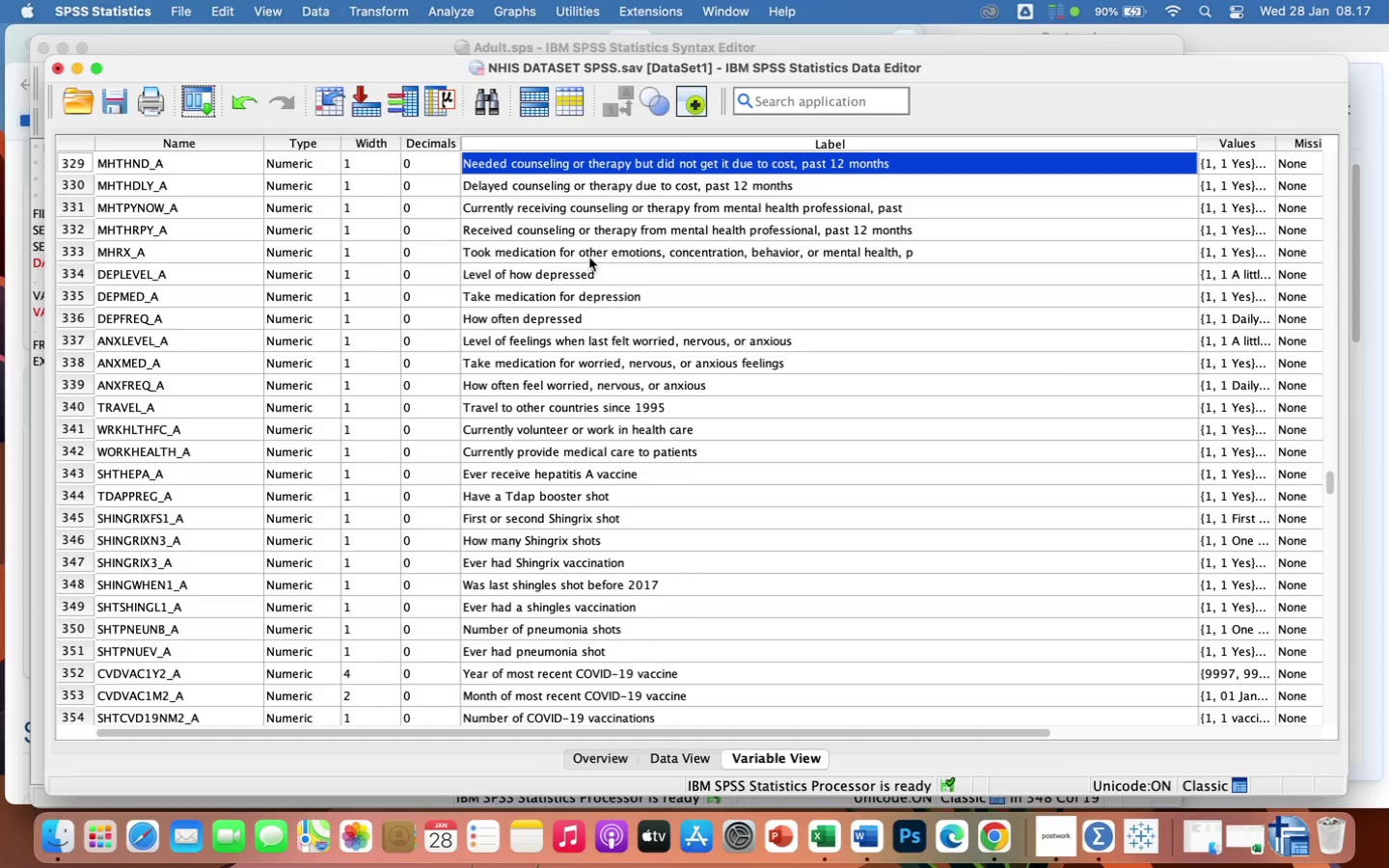 
scroll: coordinate [589, 258], scroll_direction: up, amount: 1.0
 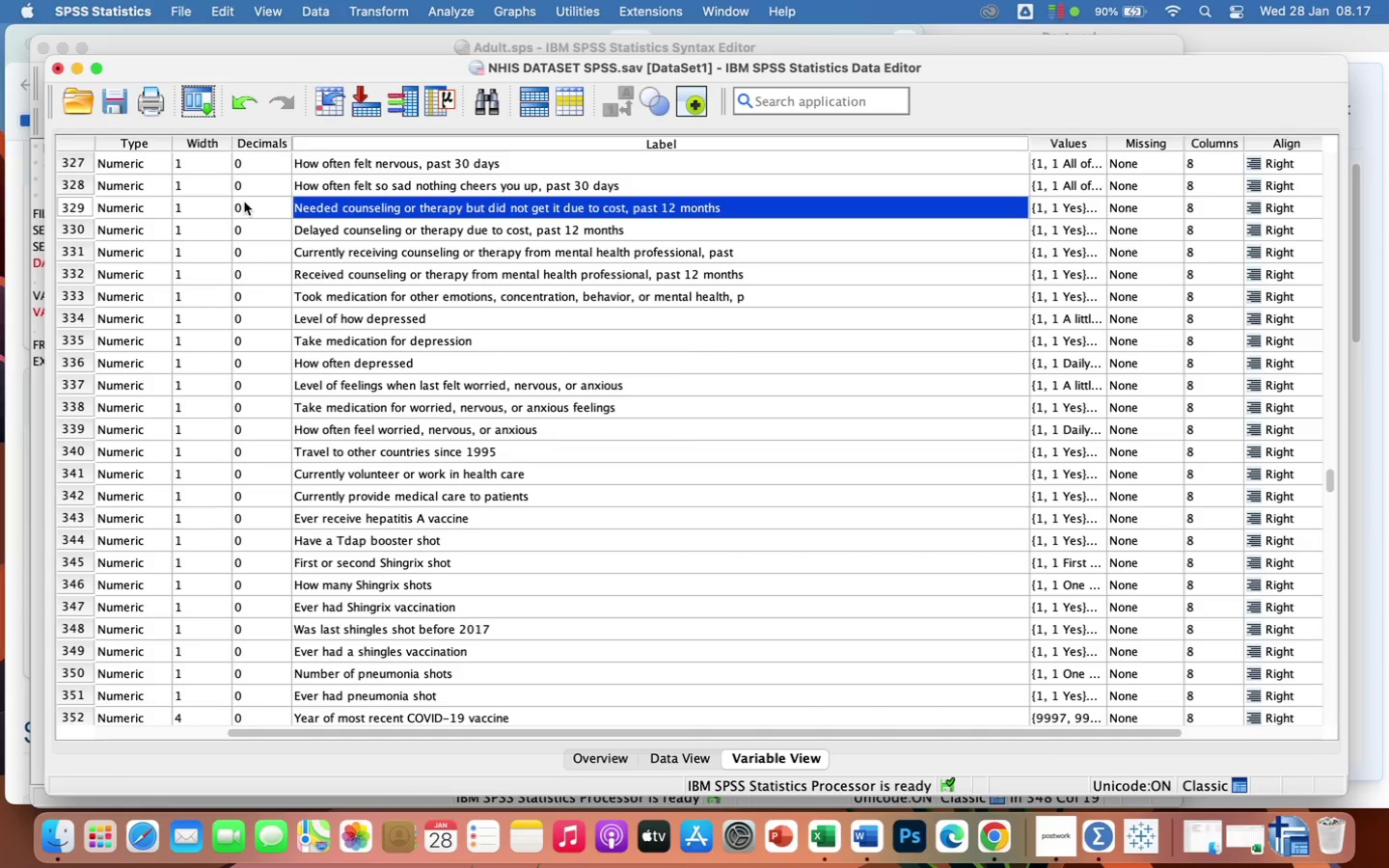 
left_click([272, 207])
 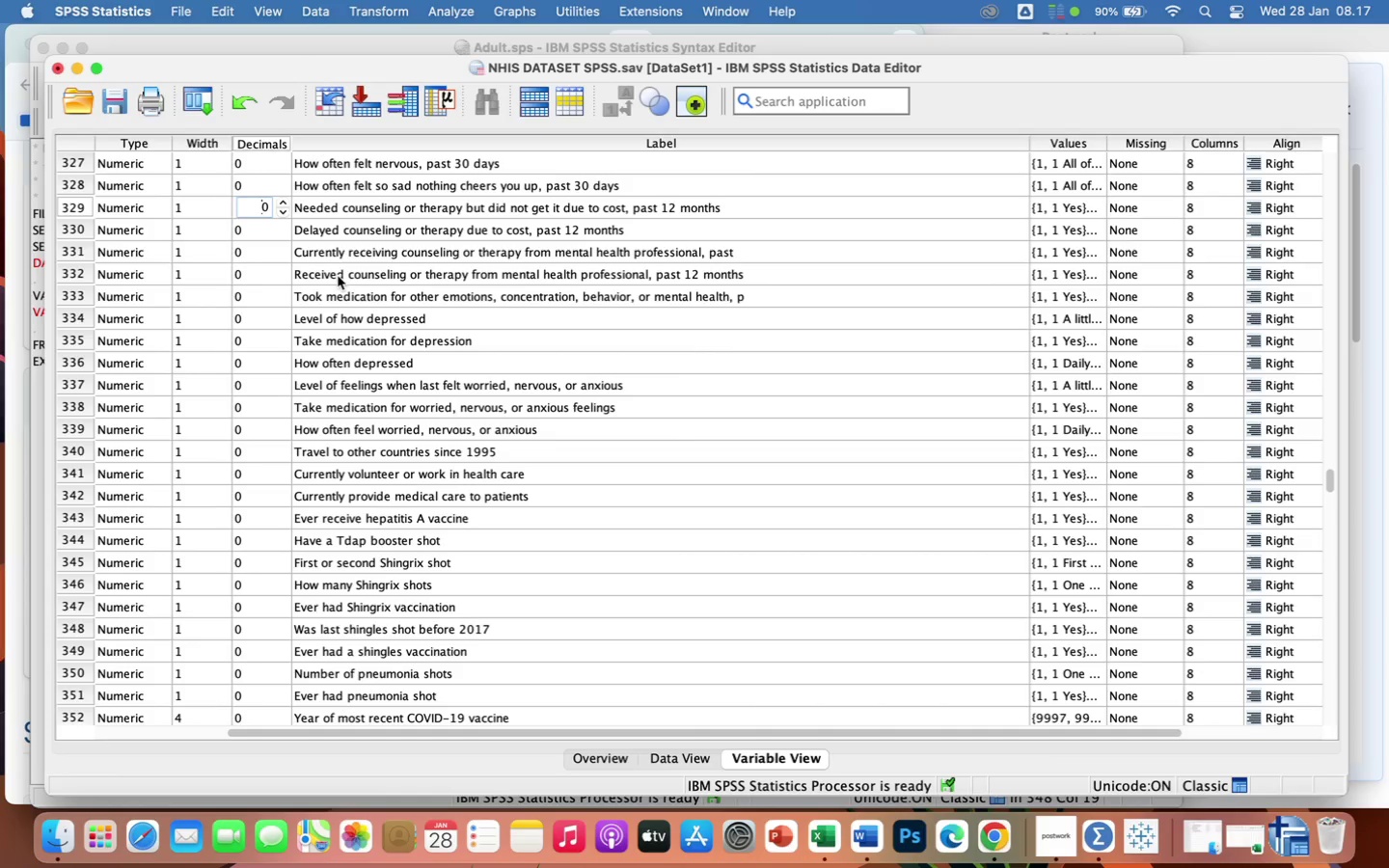 
left_click([338, 276])
 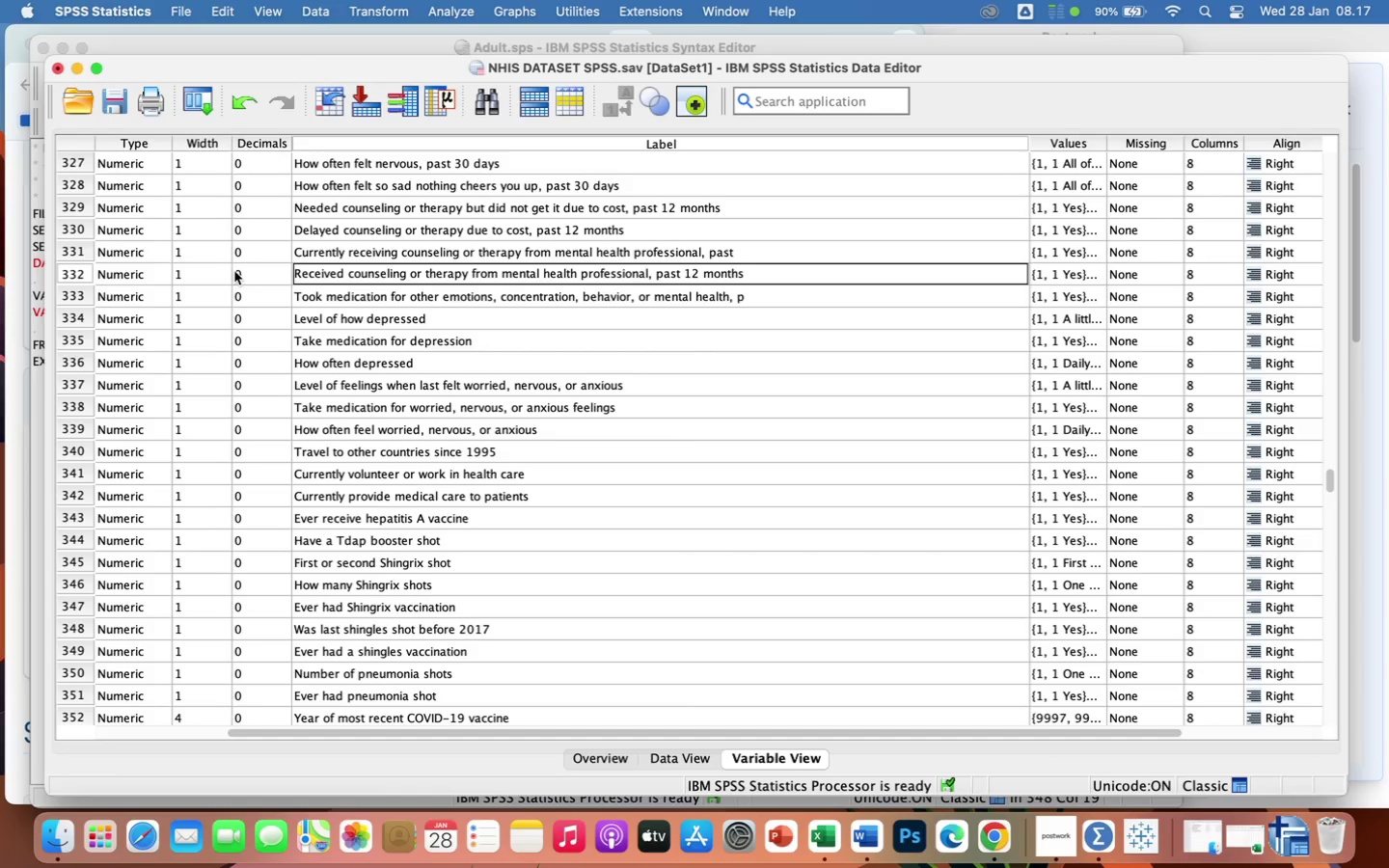 
wait(10.76)
 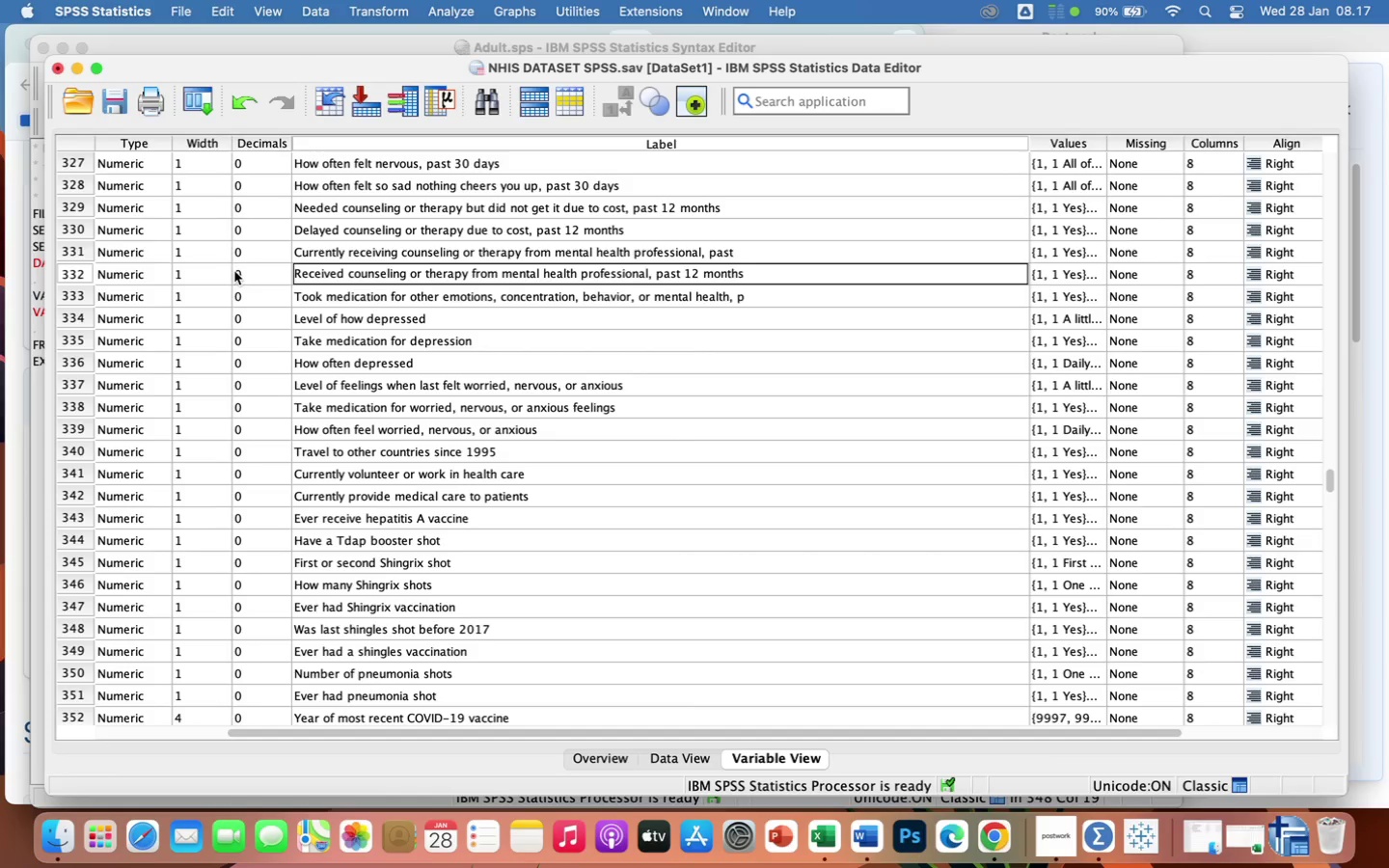 
left_click([260, 249])
 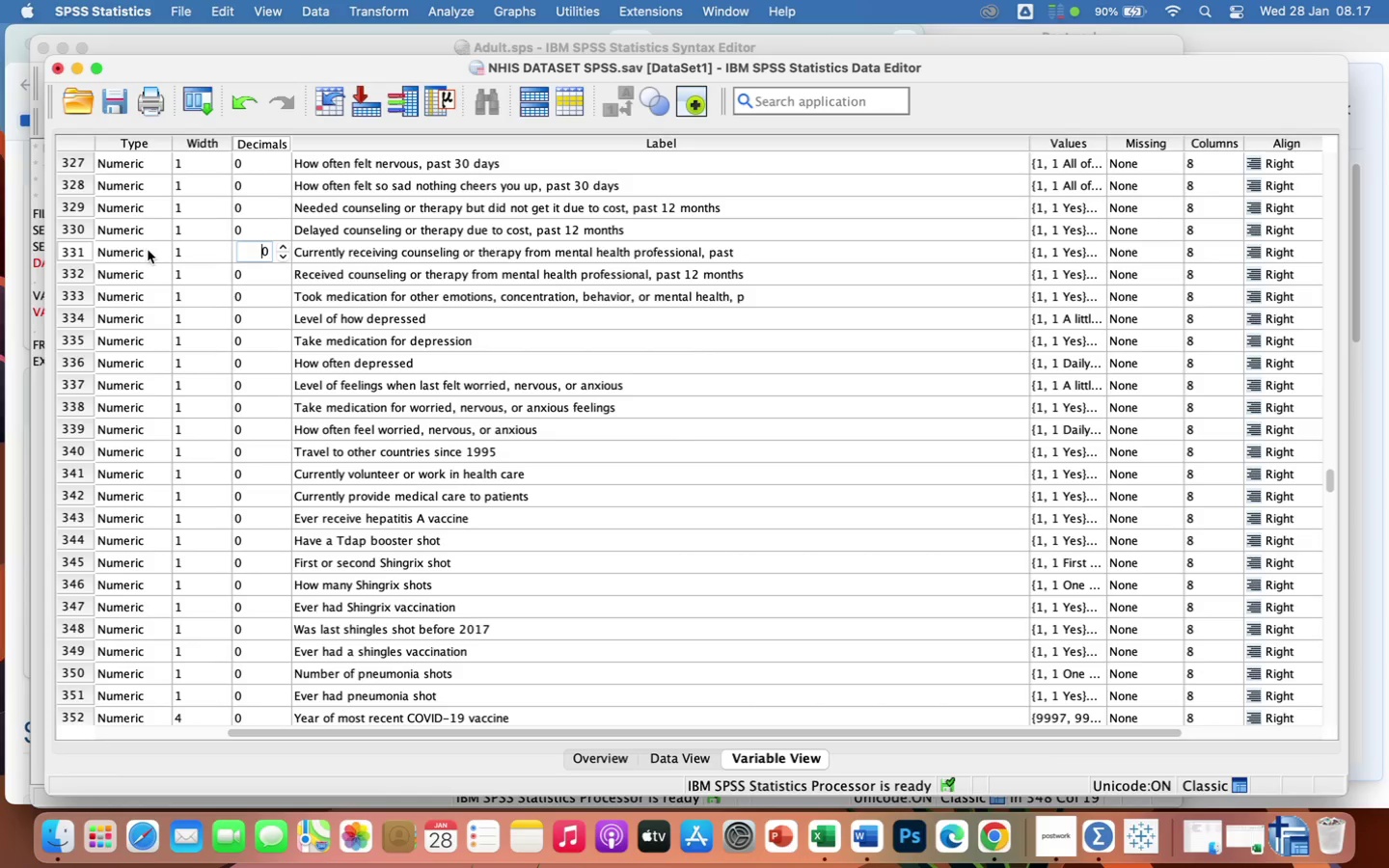 
left_click([148, 250])
 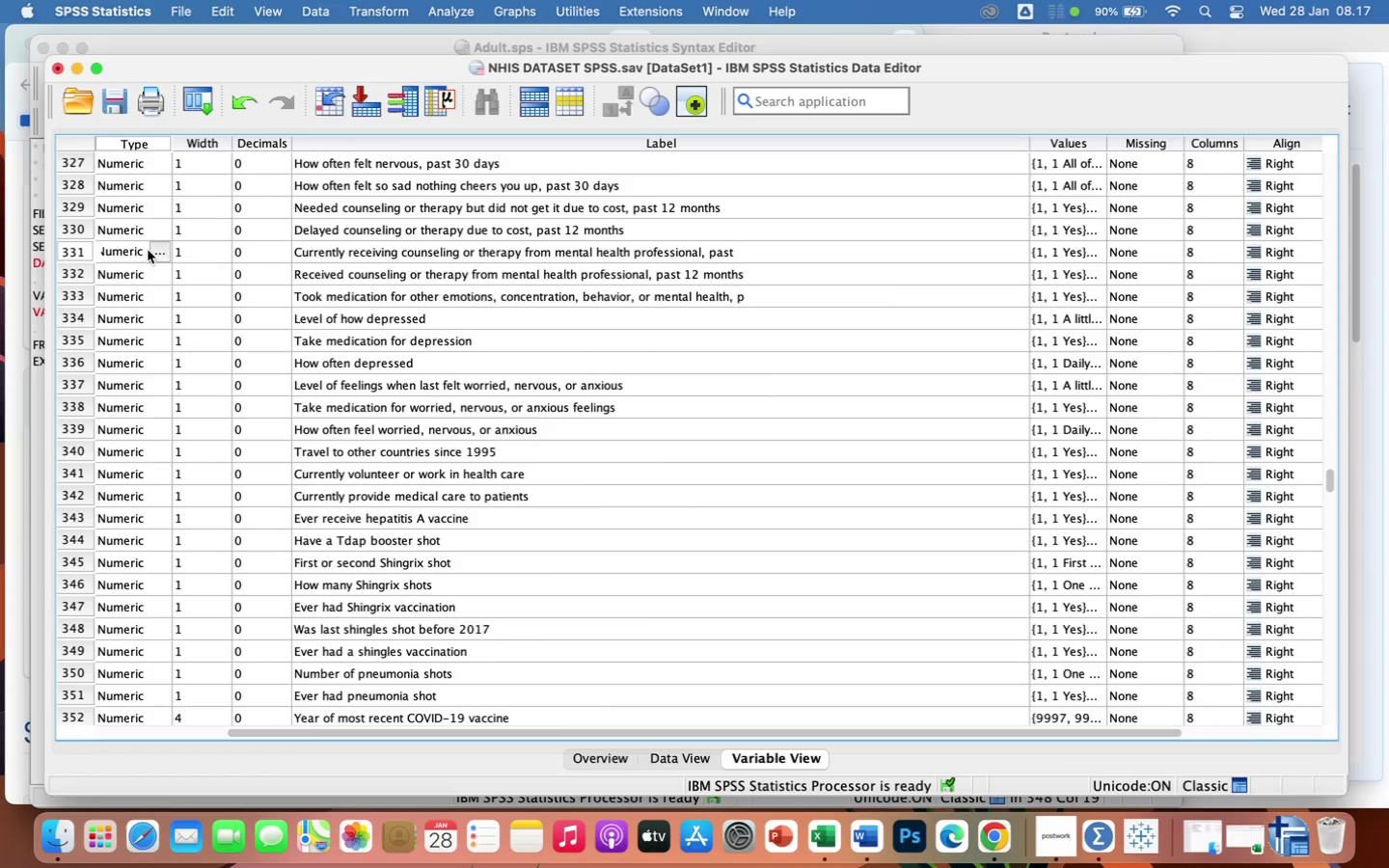 
key(ArrowLeft)
 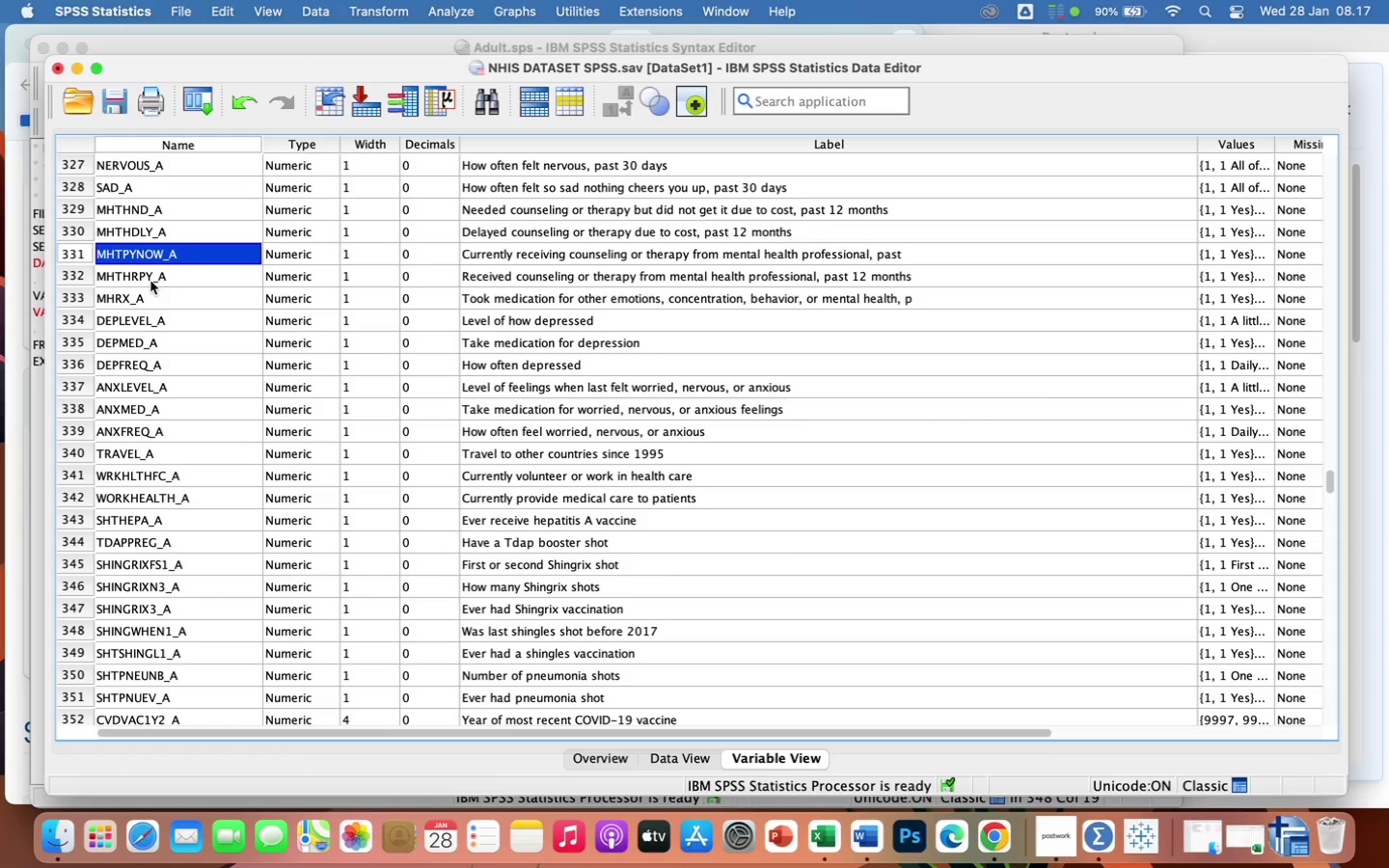 
wait(10.08)
 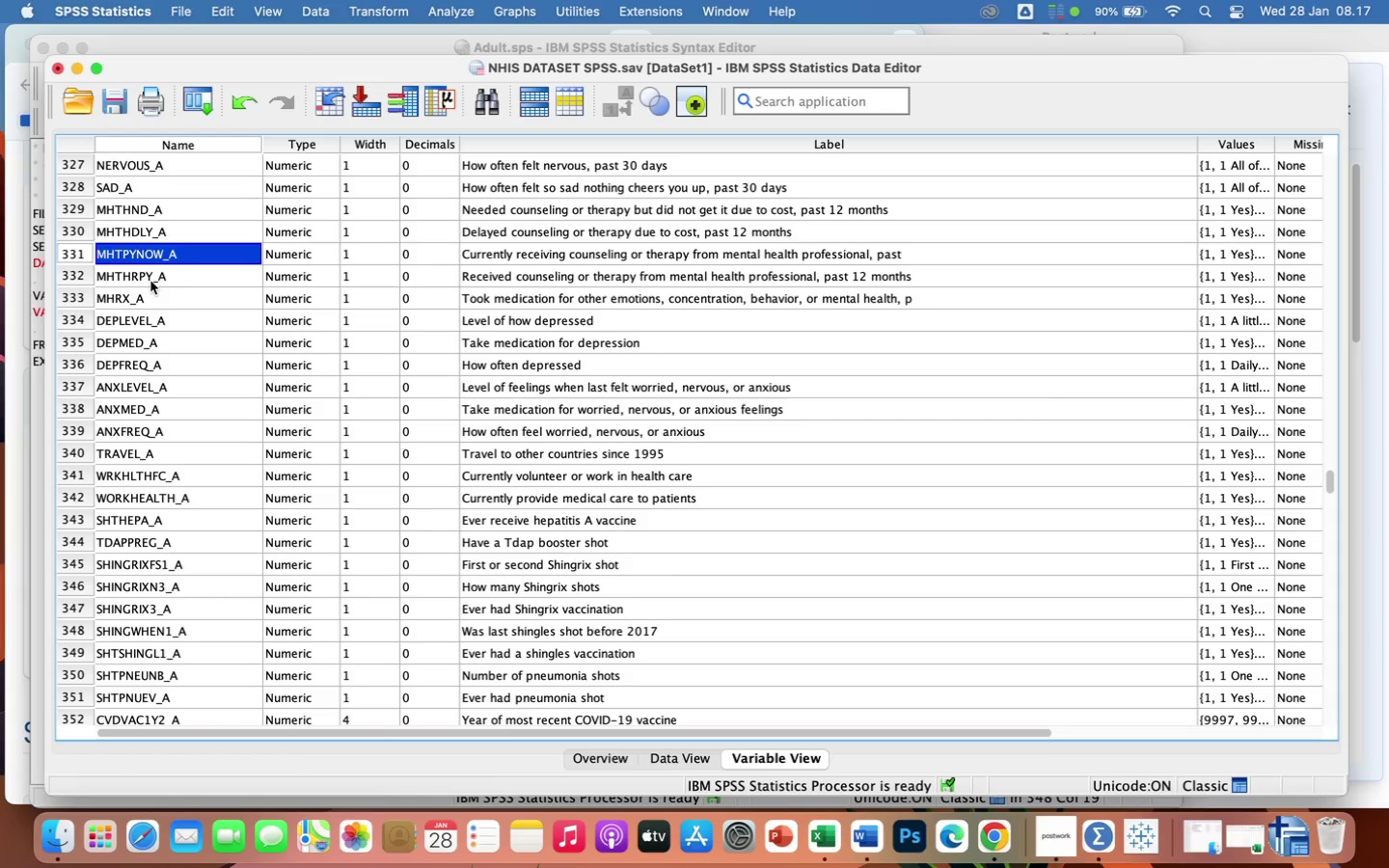 
left_click([151, 281])
 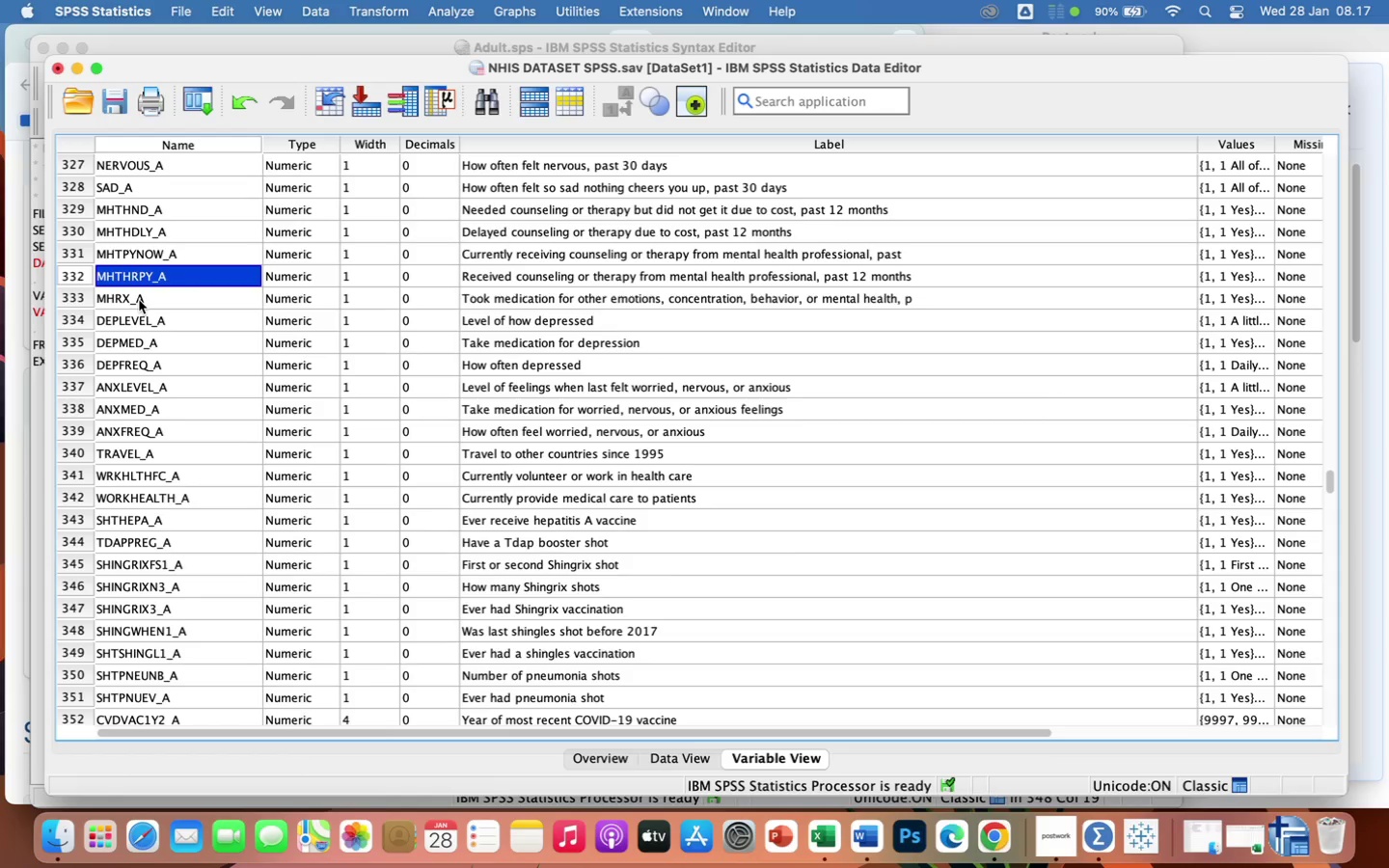 
left_click_drag(start_coordinate=[139, 300], to_coordinate=[139, 613])
 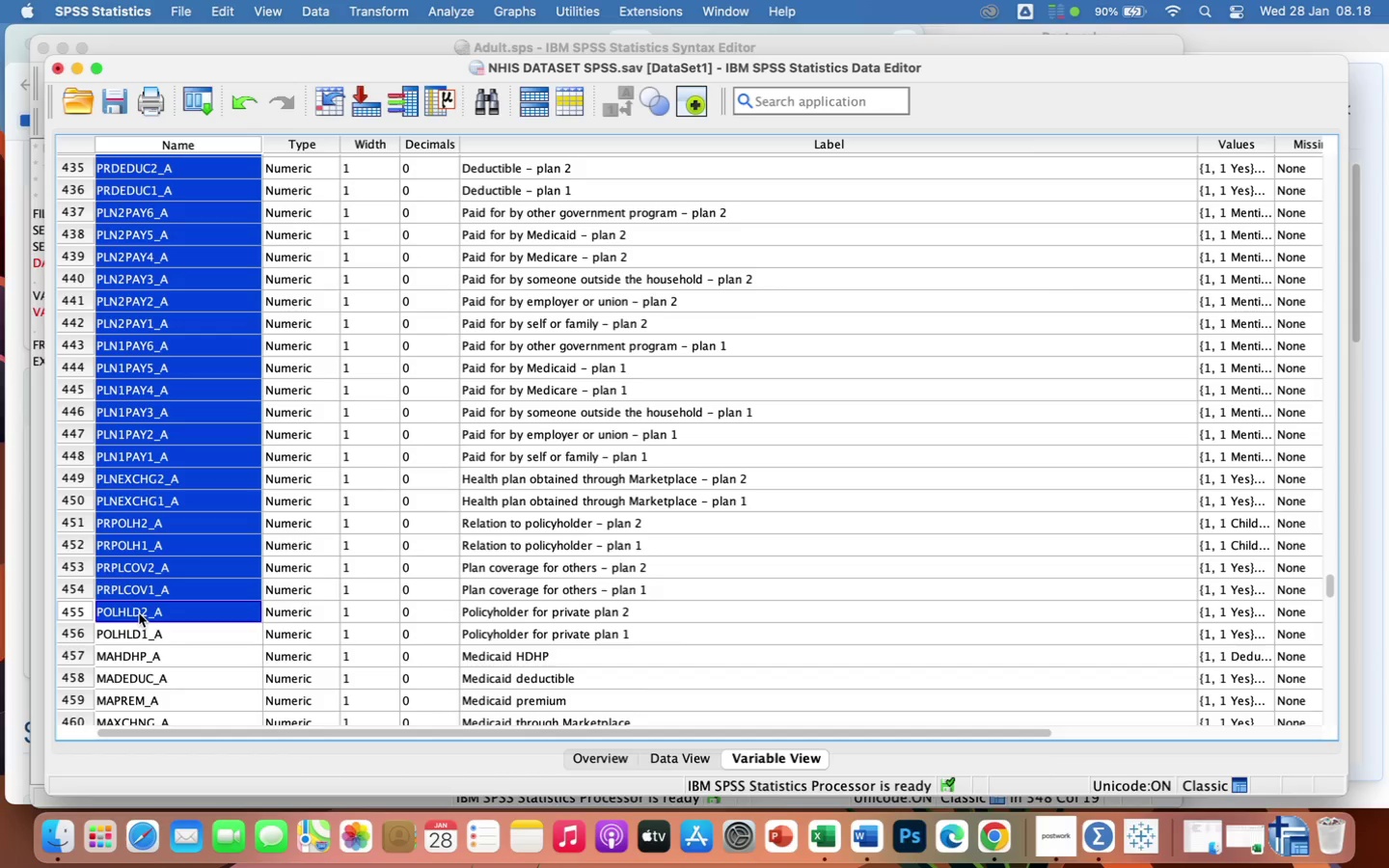 
key(Backspace)
 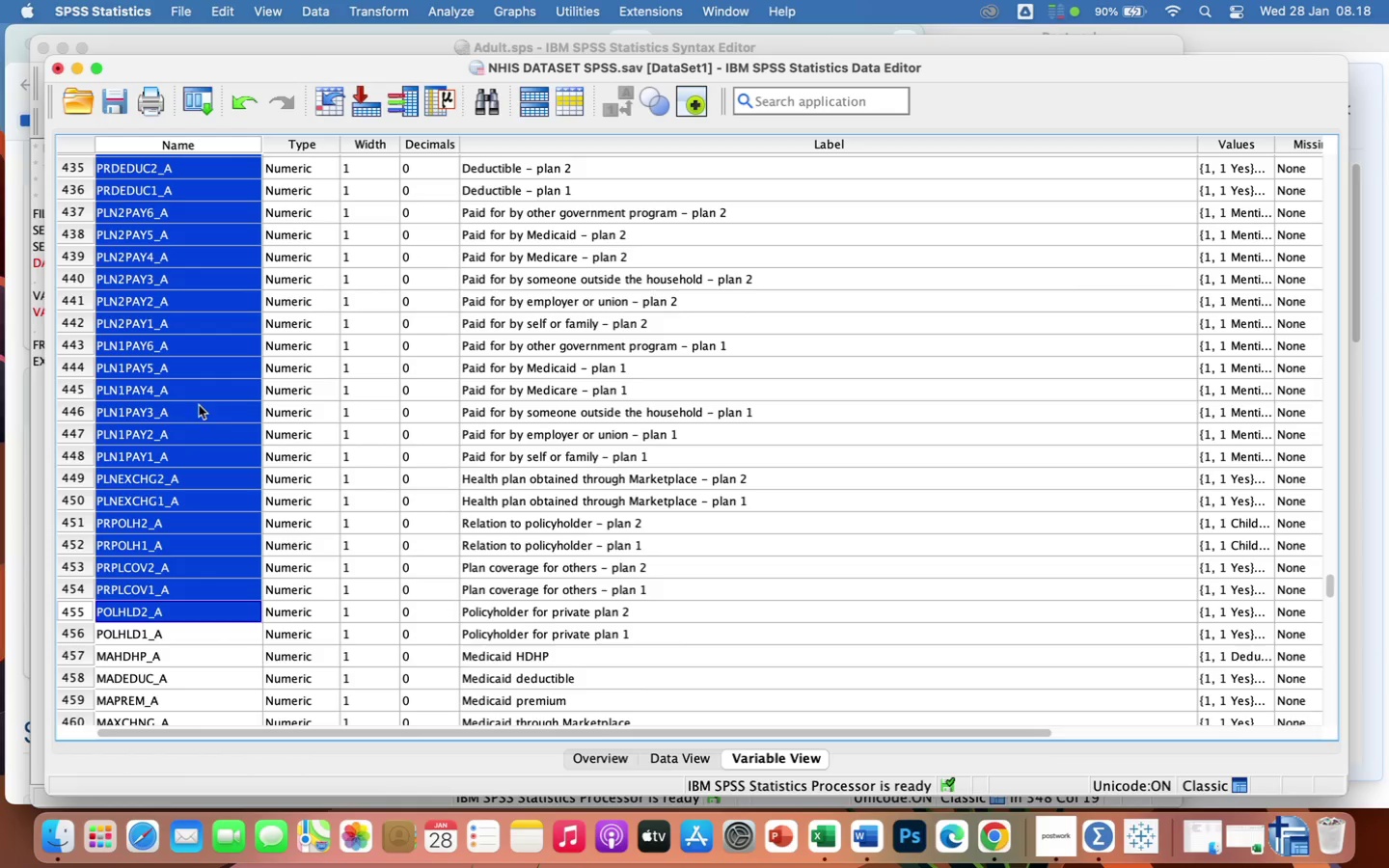 
wait(5.58)
 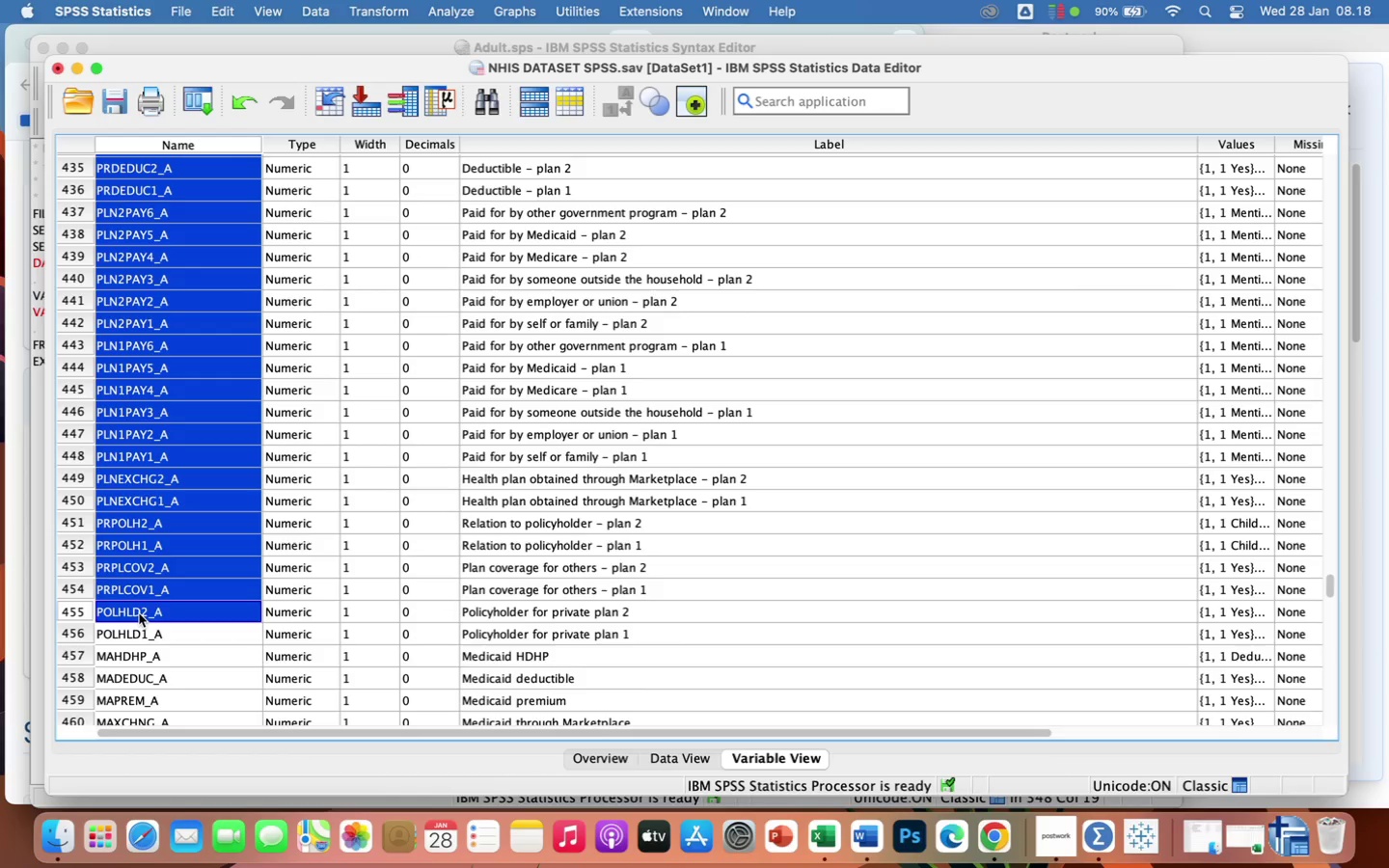 
key(Backspace)
 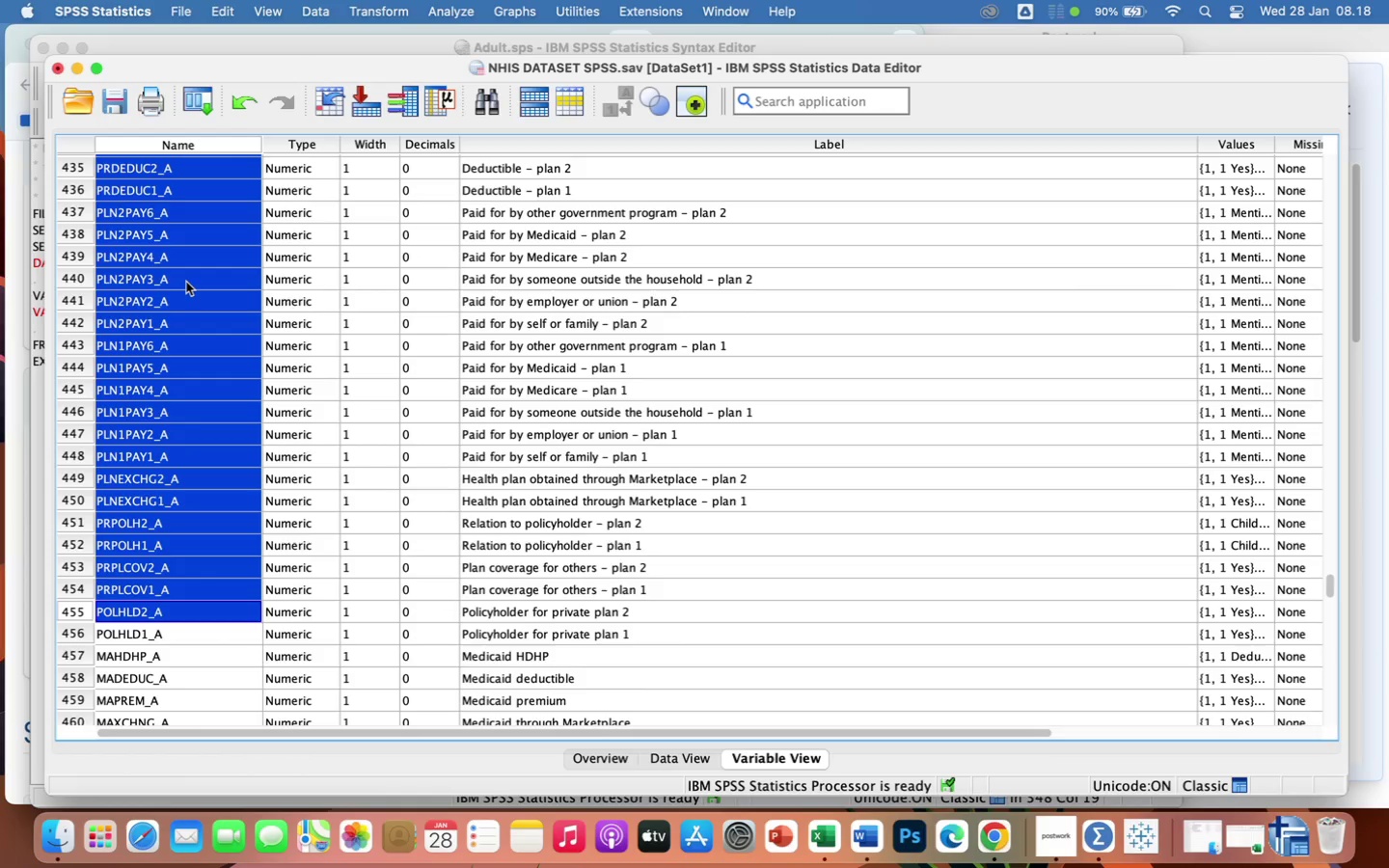 
key(Backspace)
 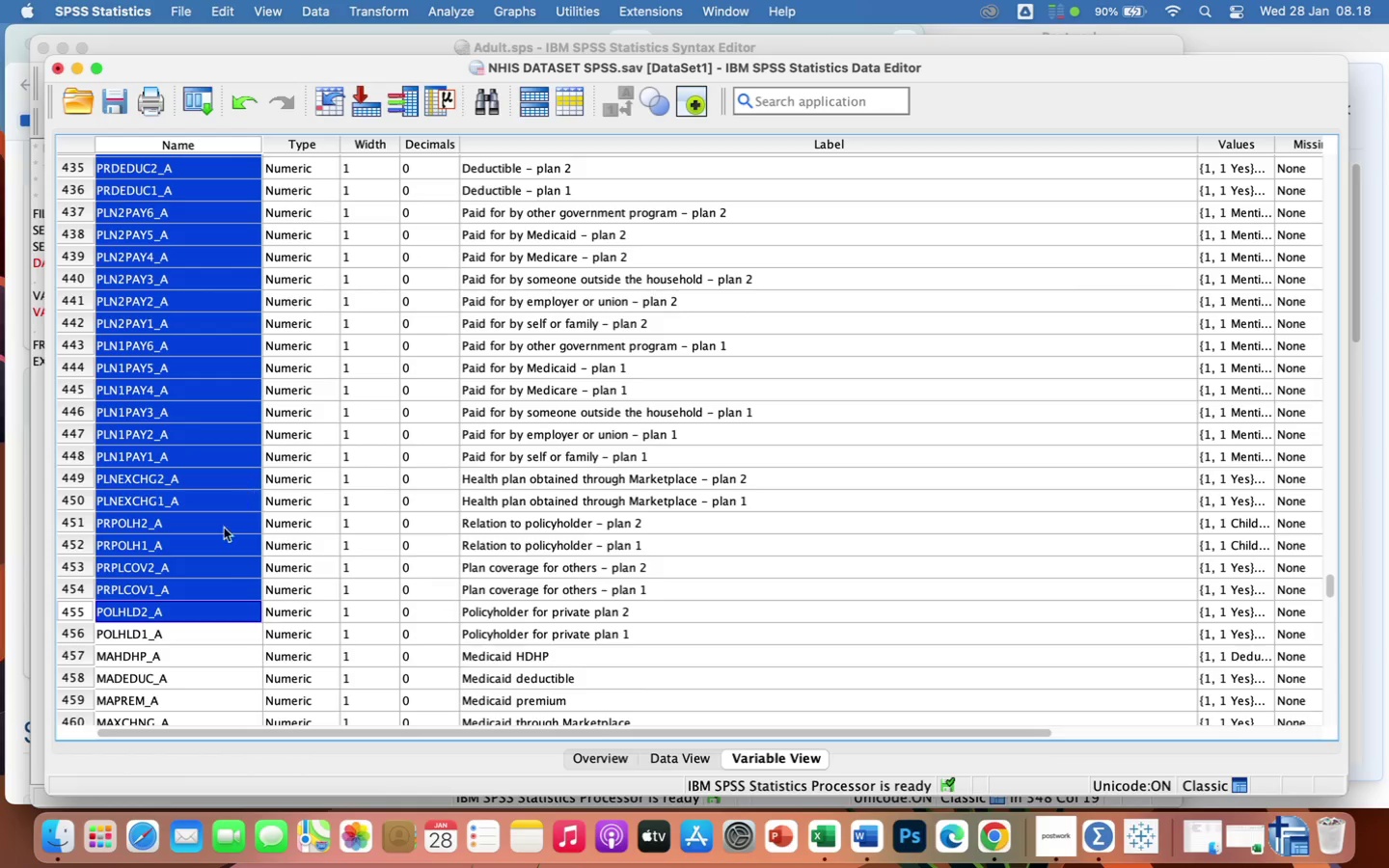 
left_click([209, 629])
 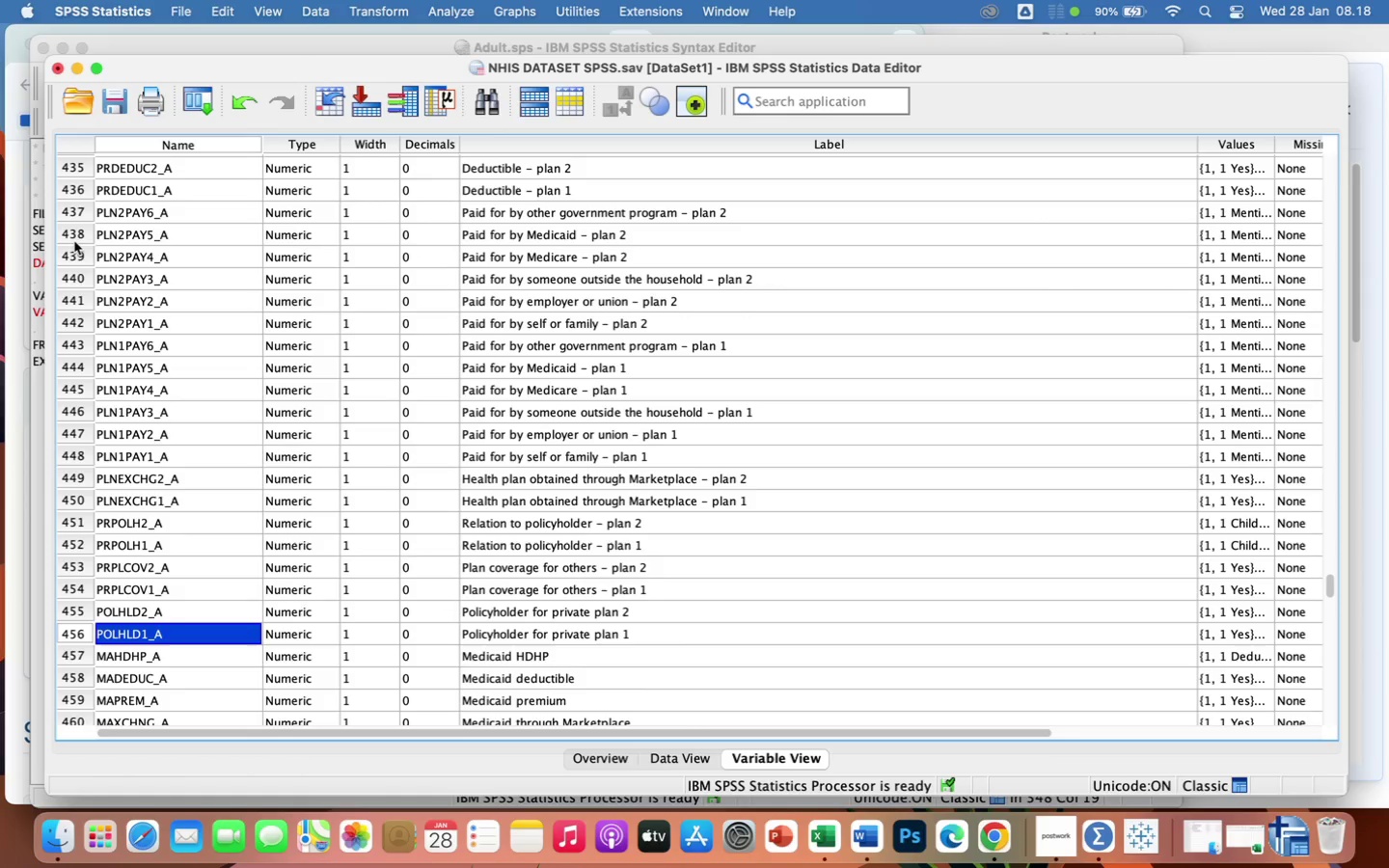 
left_click_drag(start_coordinate=[74, 232], to_coordinate=[69, 637])
 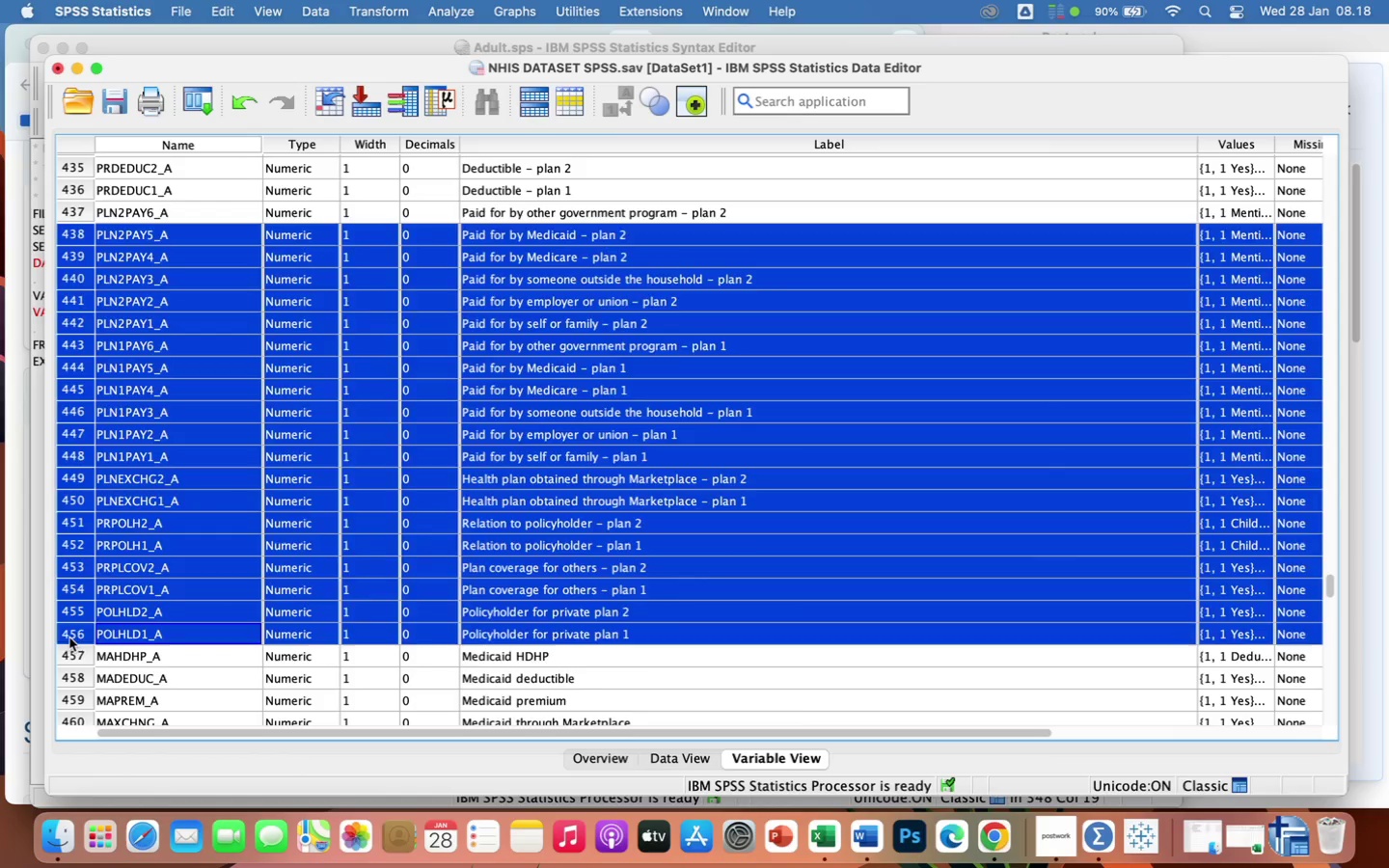 
key(Backspace)
 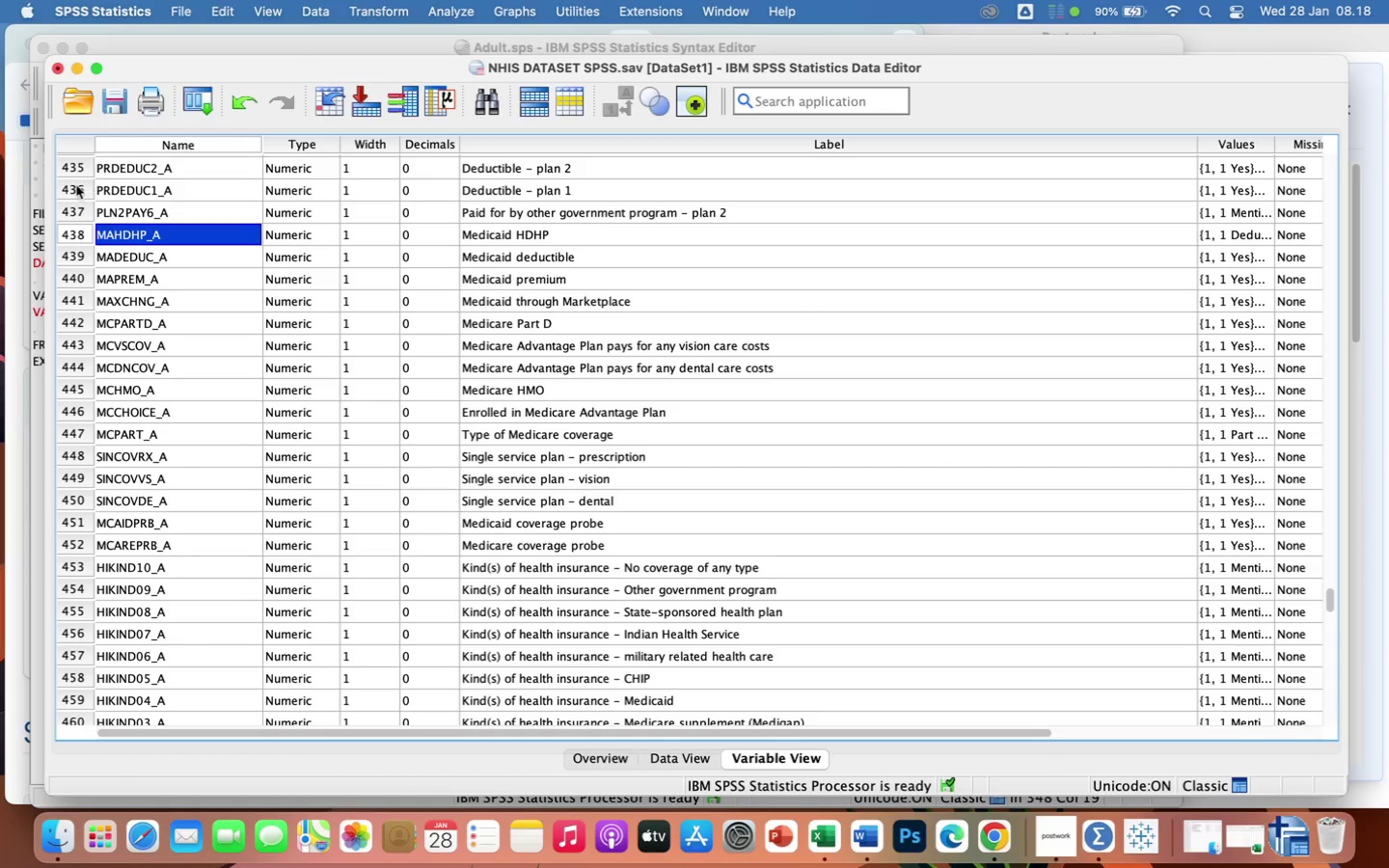 
left_click_drag(start_coordinate=[77, 186], to_coordinate=[68, 666])
 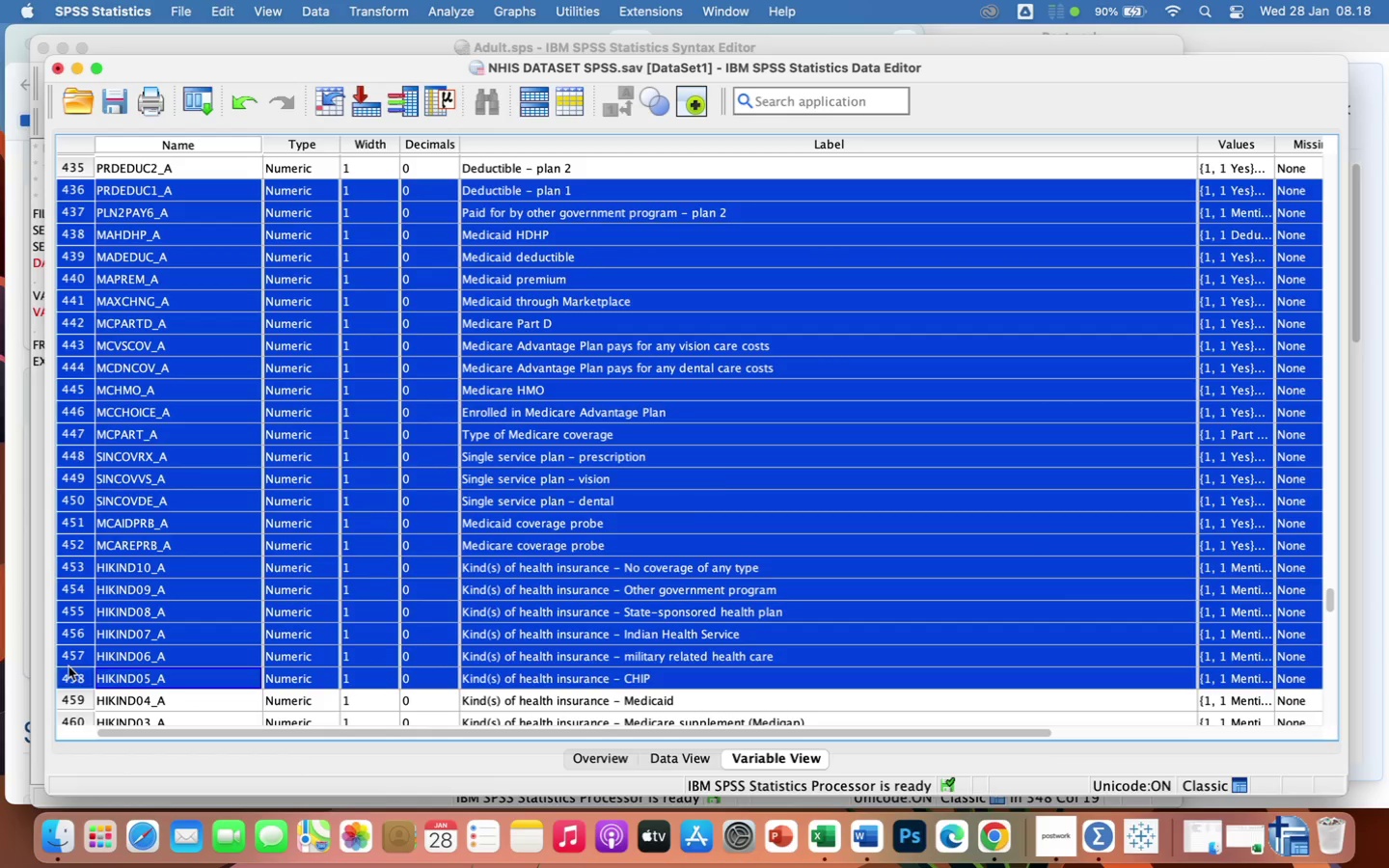 
key(Backspace)
 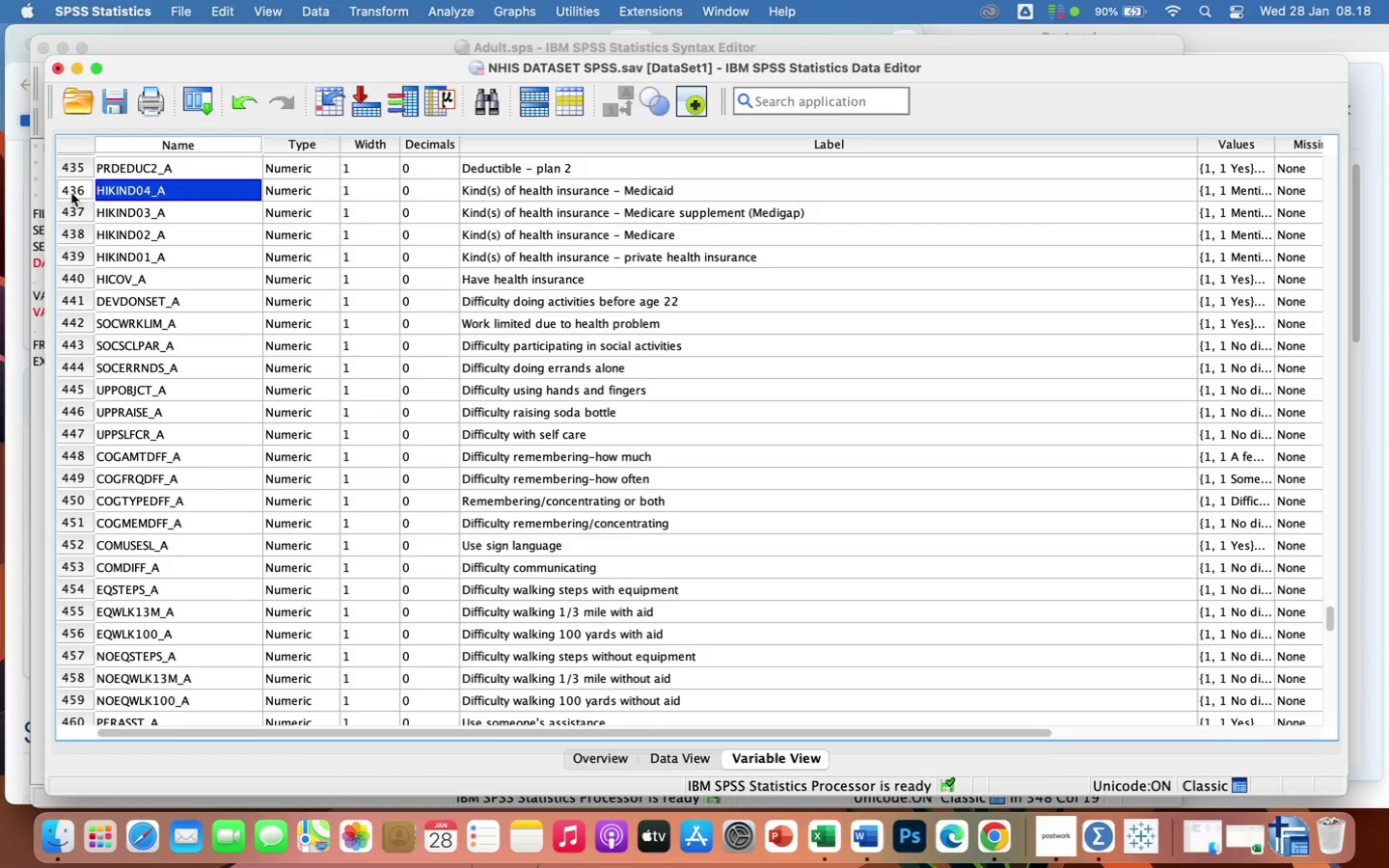 
left_click_drag(start_coordinate=[70, 185], to_coordinate=[73, 640])
 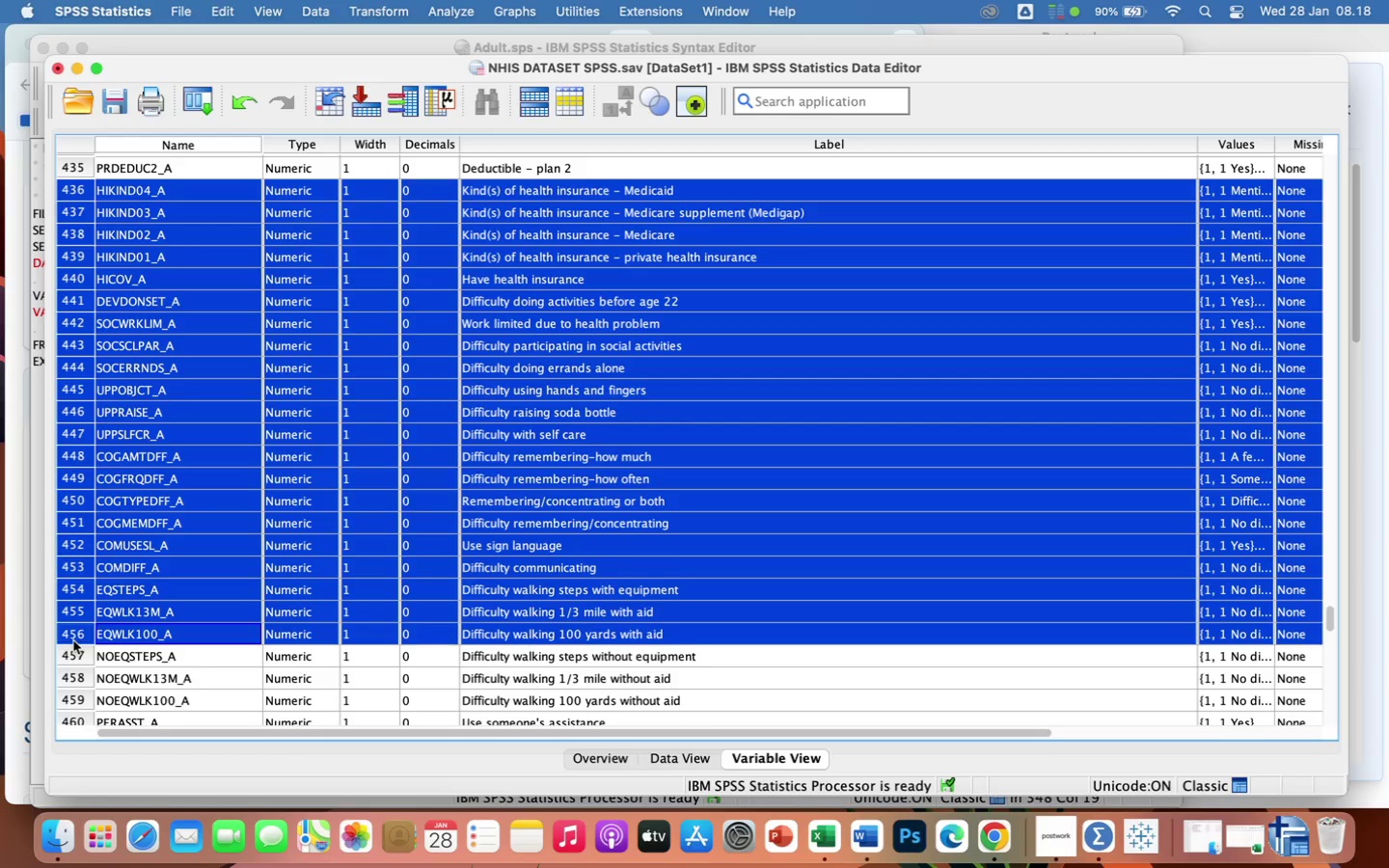 
key(Backspace)
 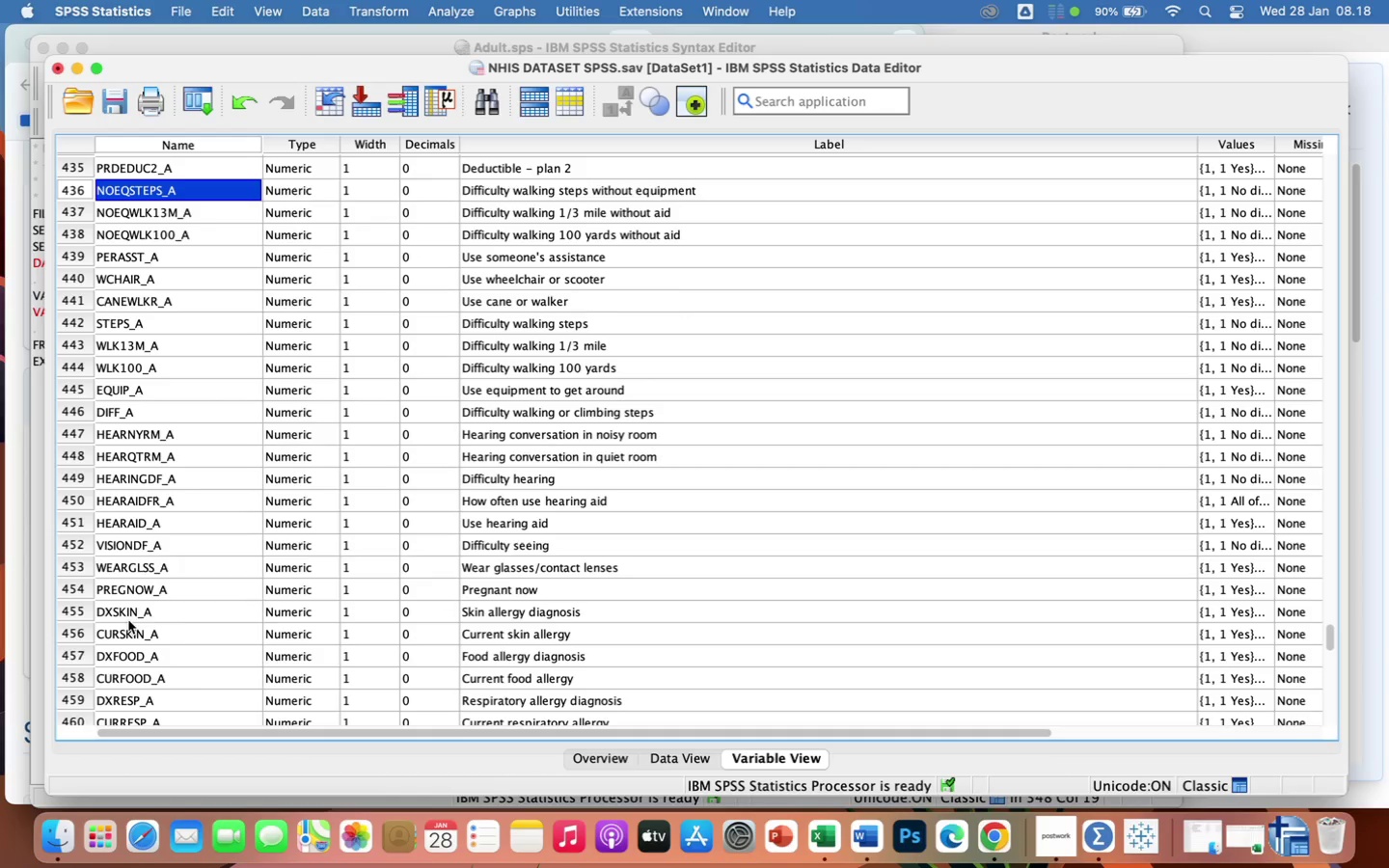 
left_click([140, 610])
 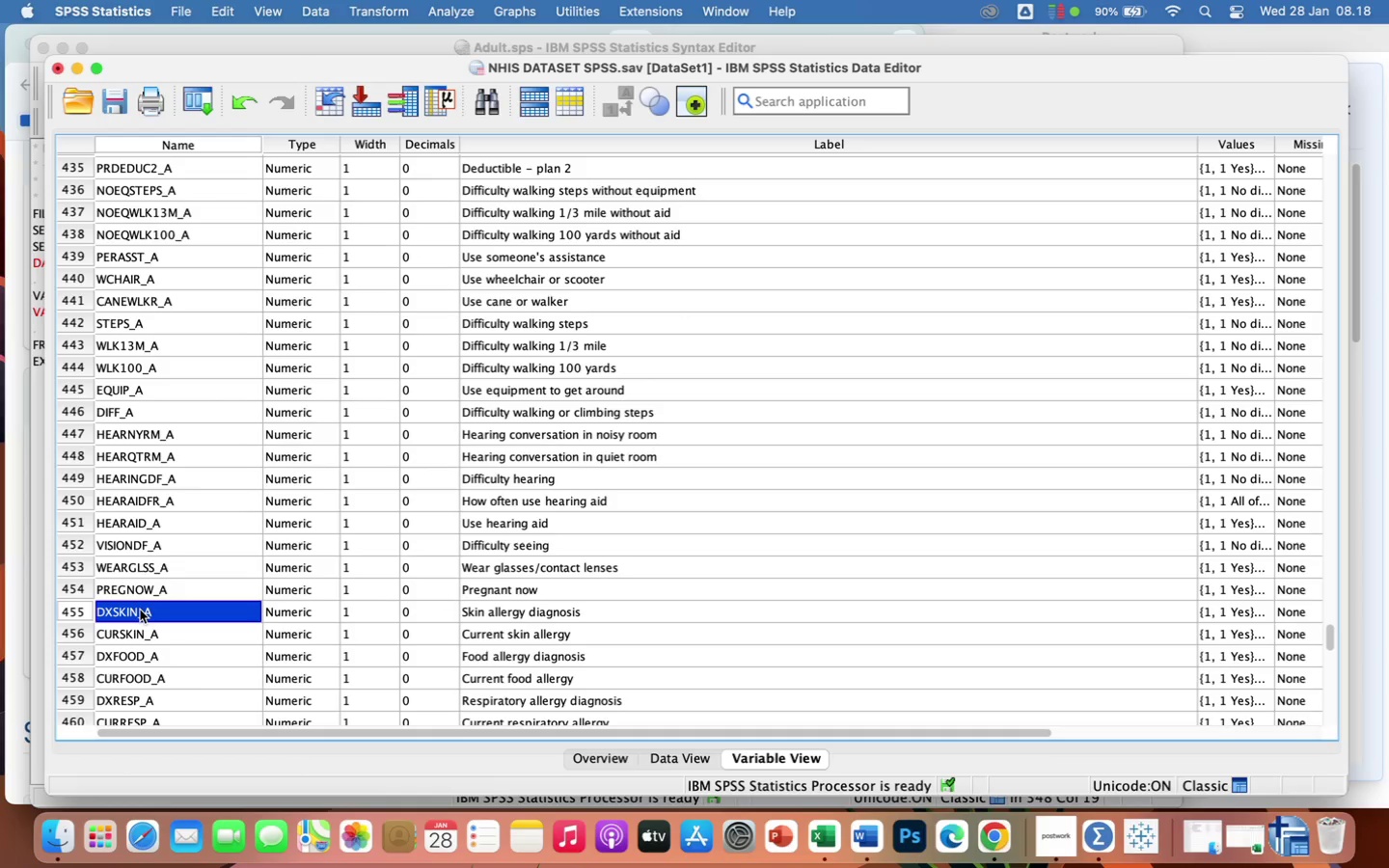 
wait(5.99)
 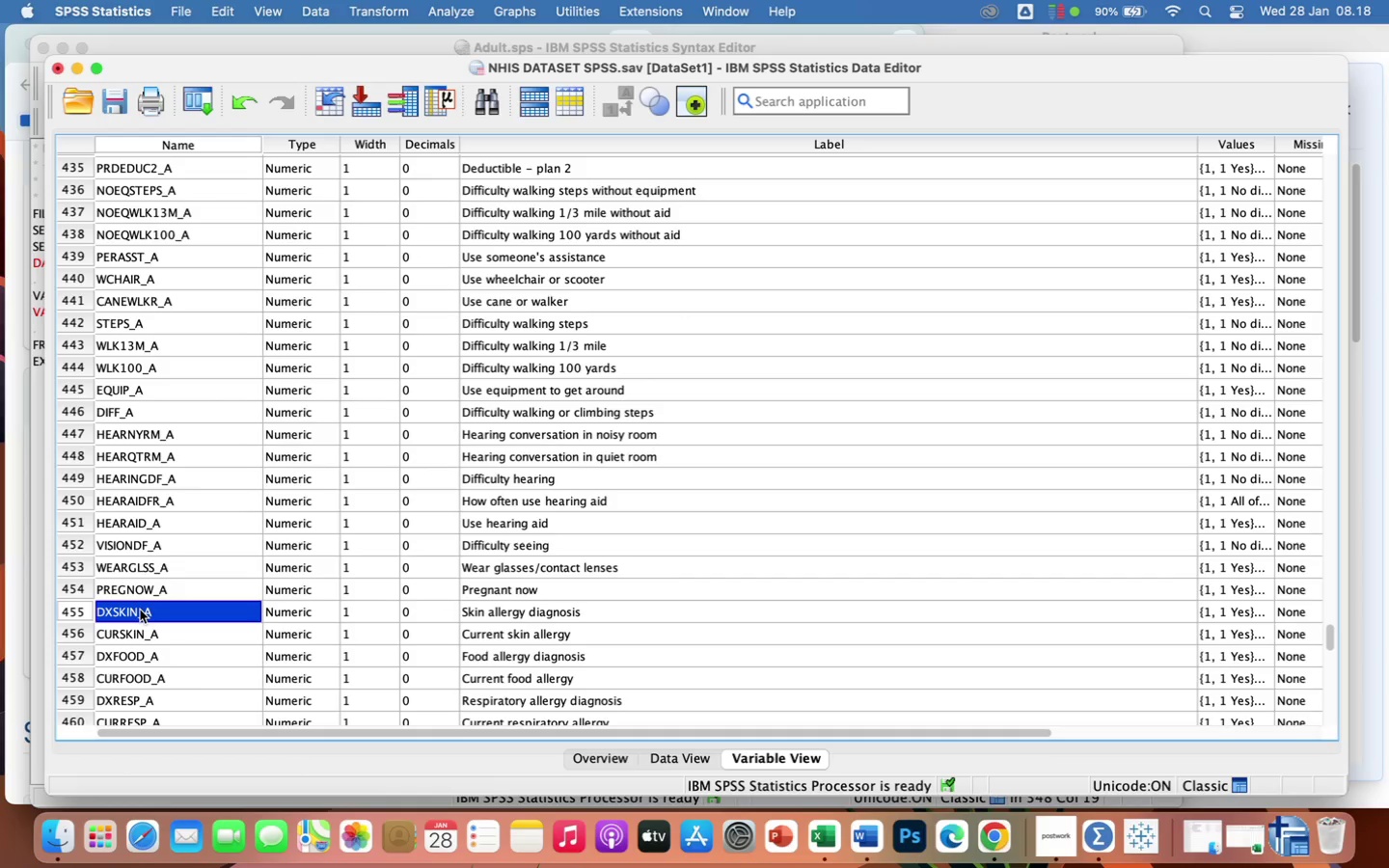 
key(Meta+F)
 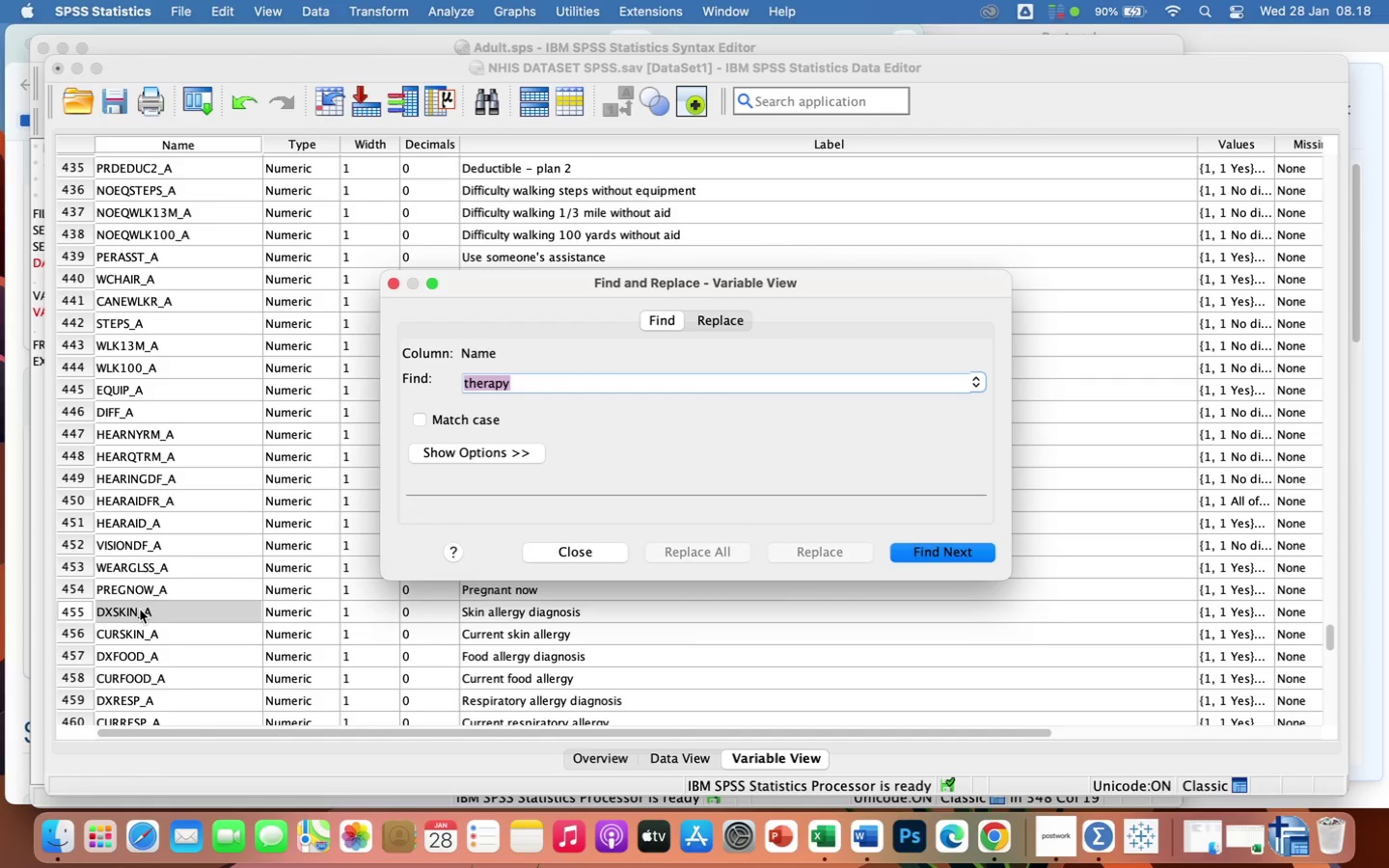 
type(SE)
 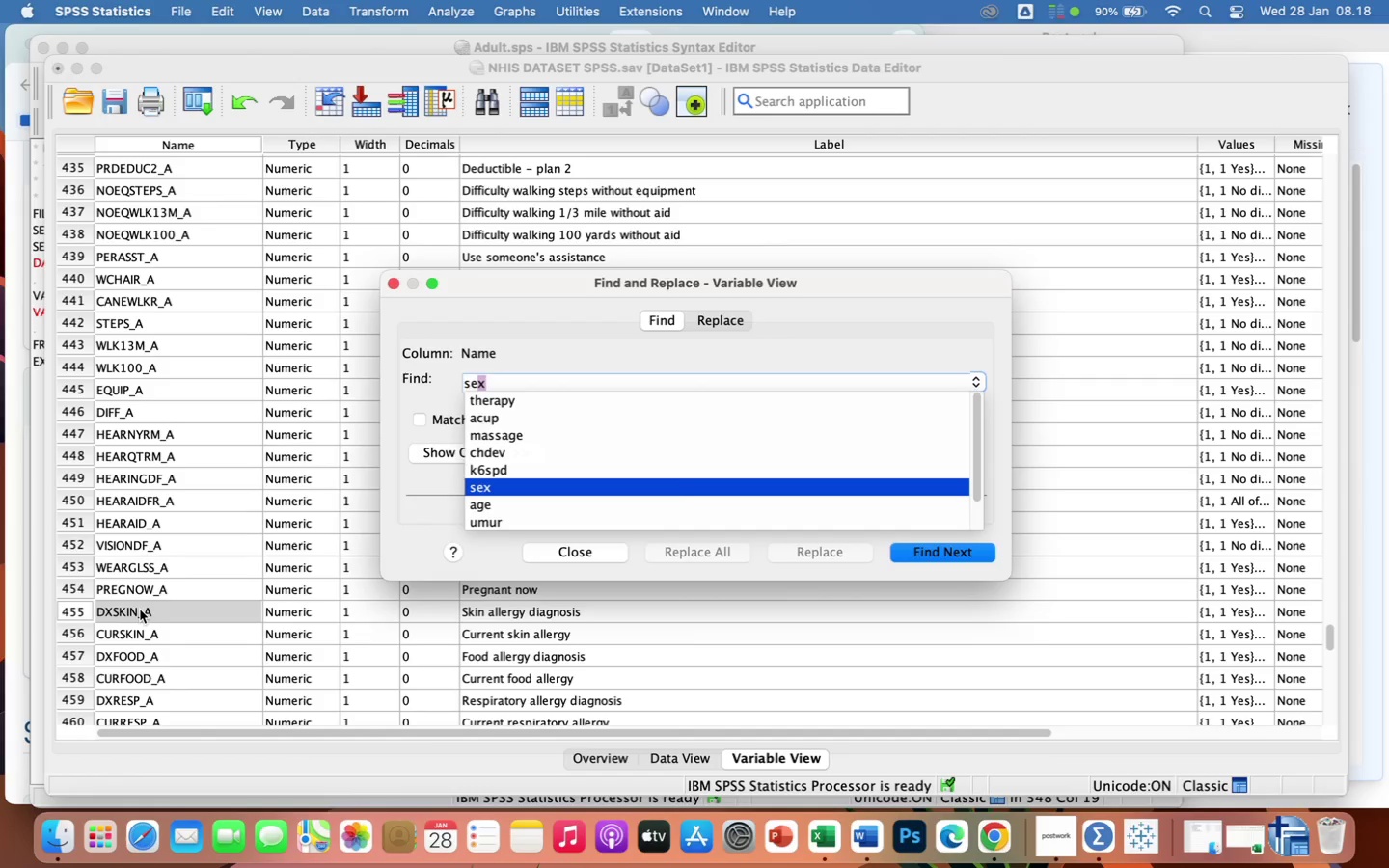 
key(Enter)
 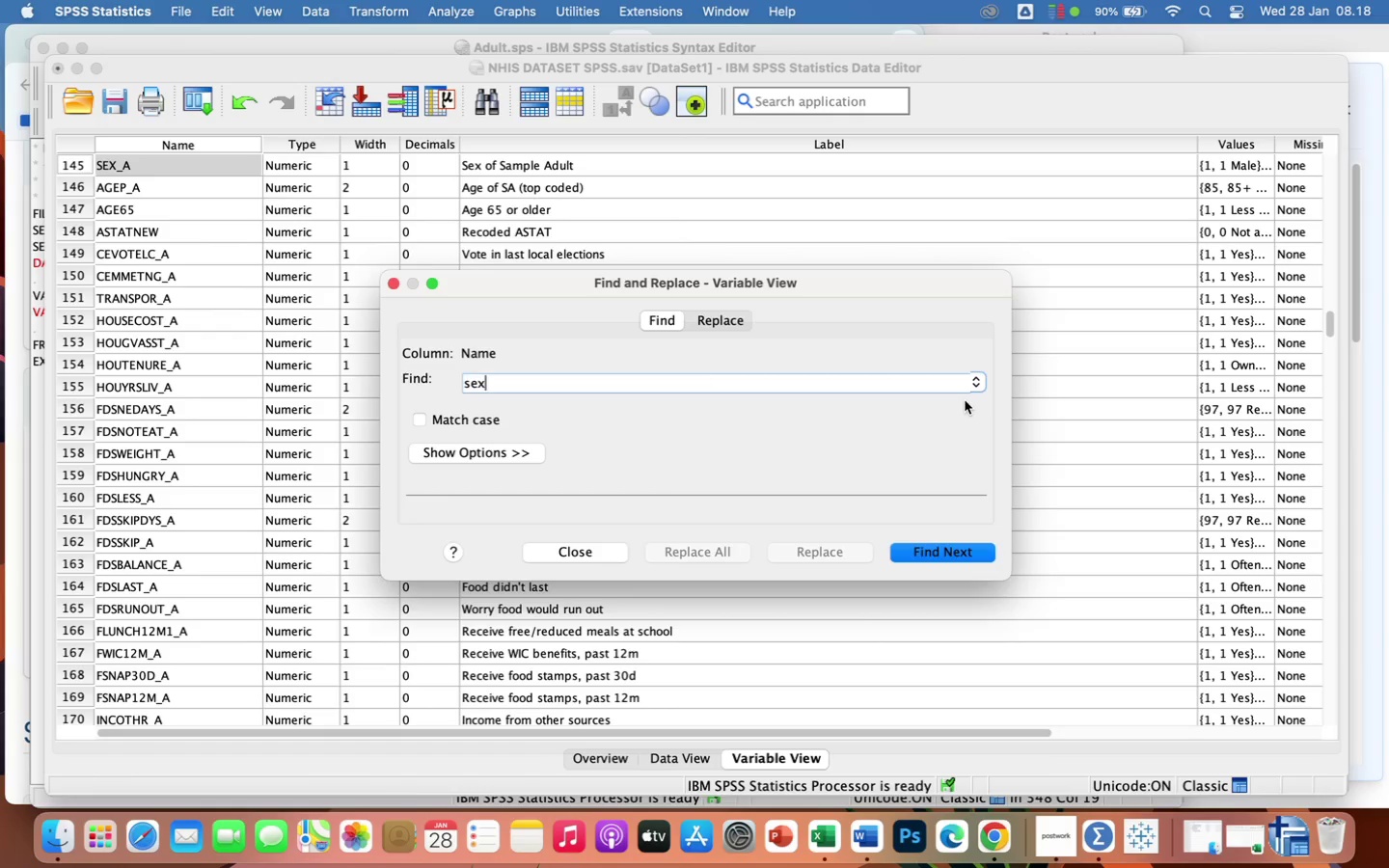 
left_click([989, 301])
 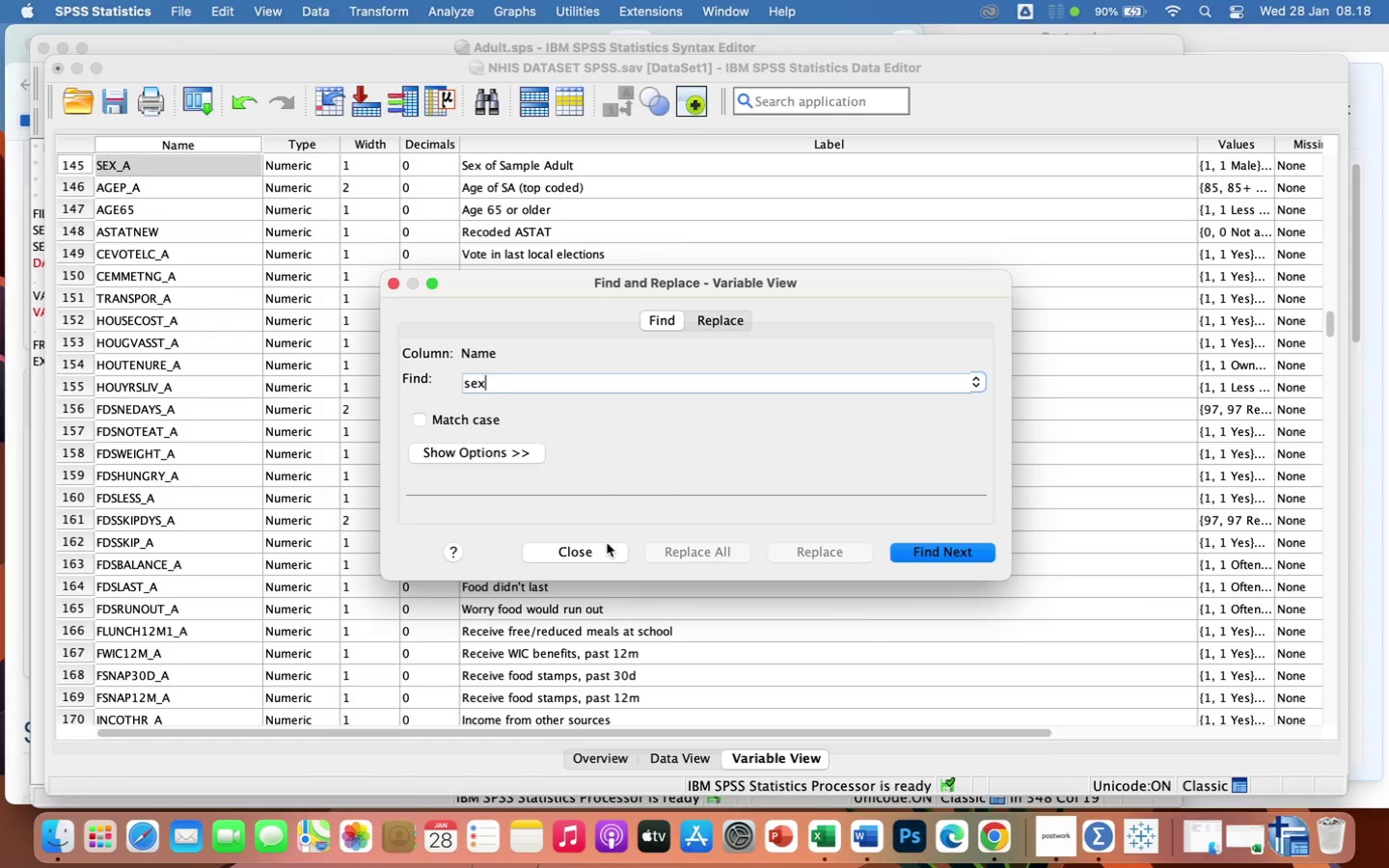 
left_click([597, 550])
 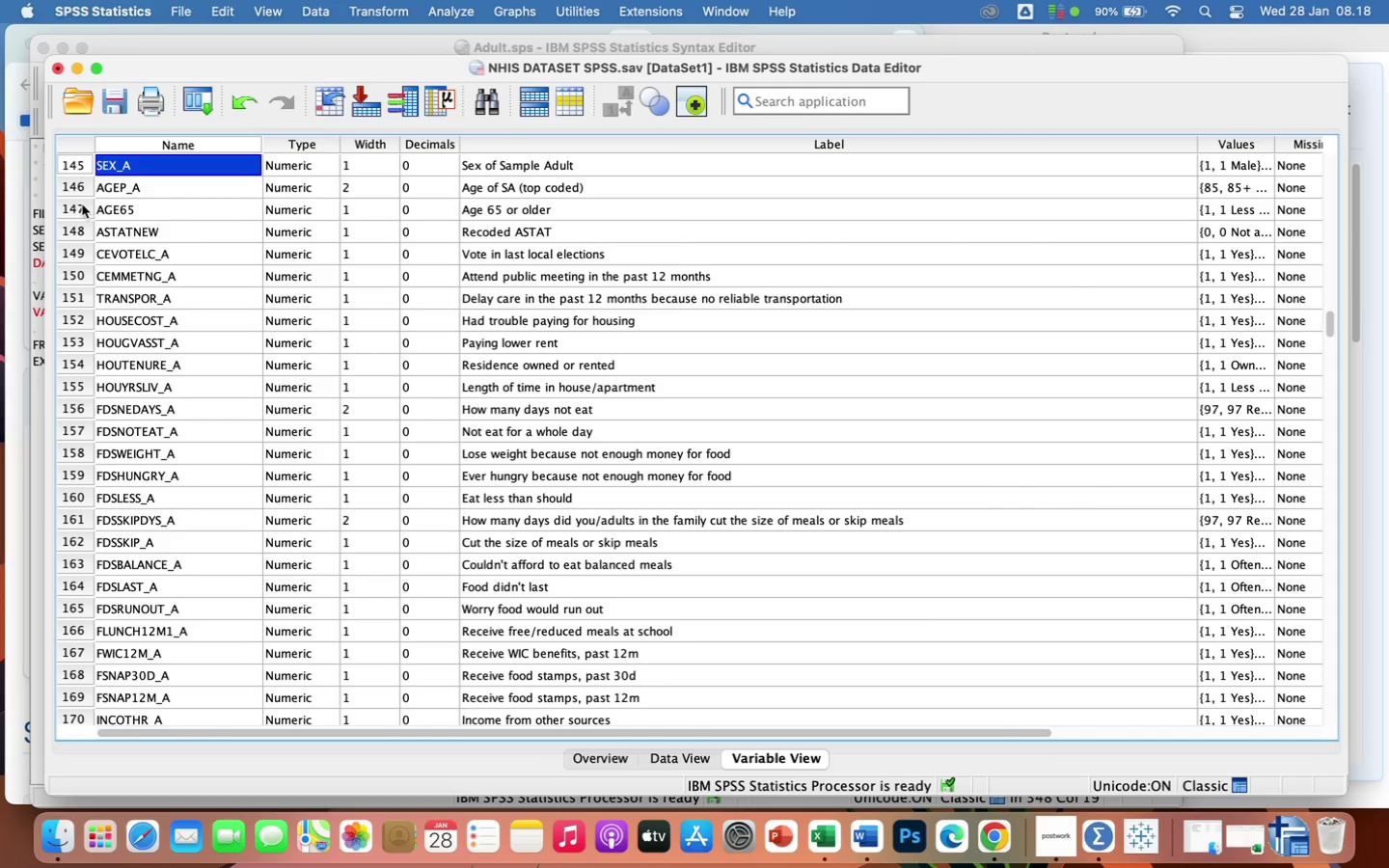 
left_click_drag(start_coordinate=[82, 204], to_coordinate=[99, 707])
 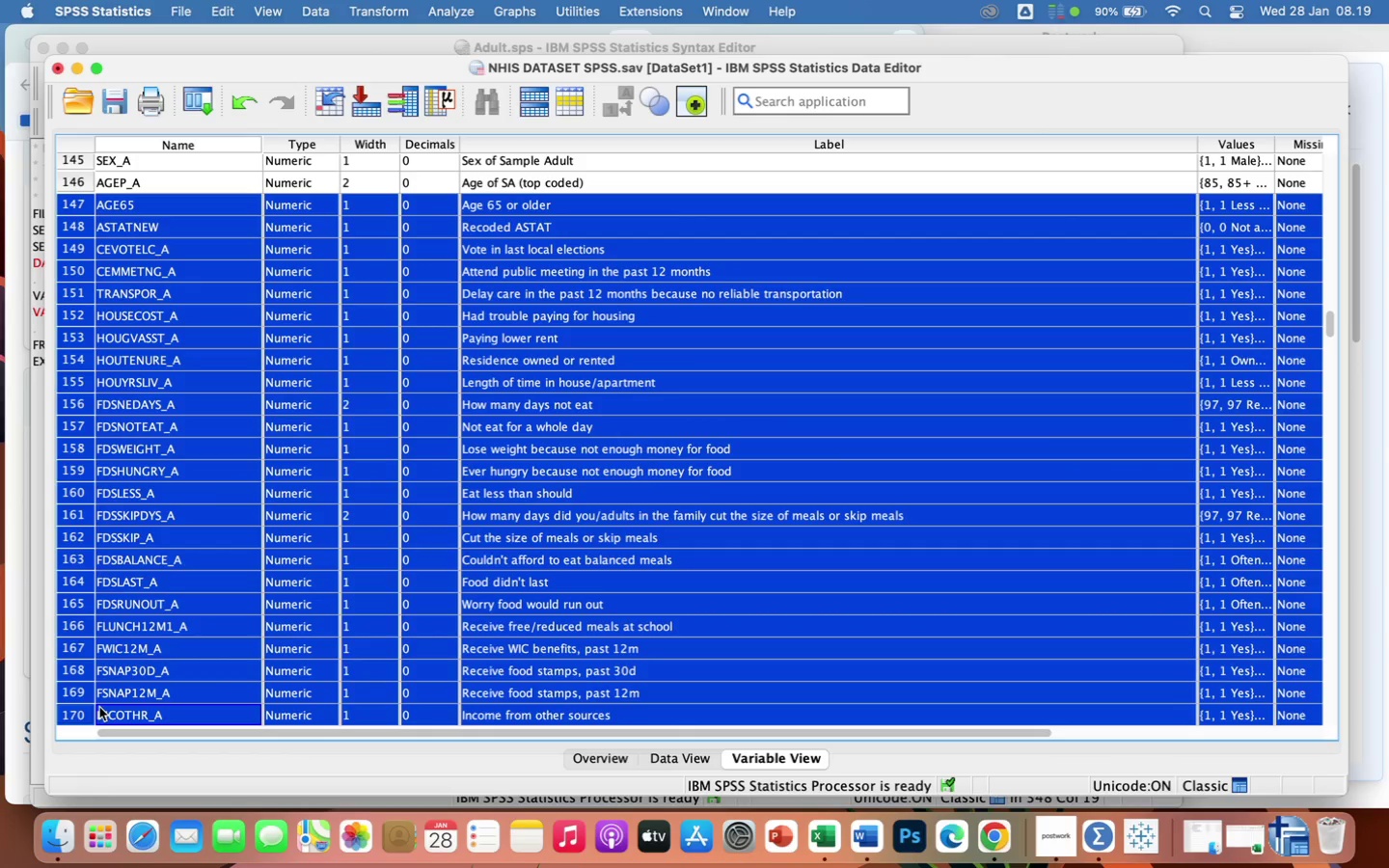 
key(Backspace)
 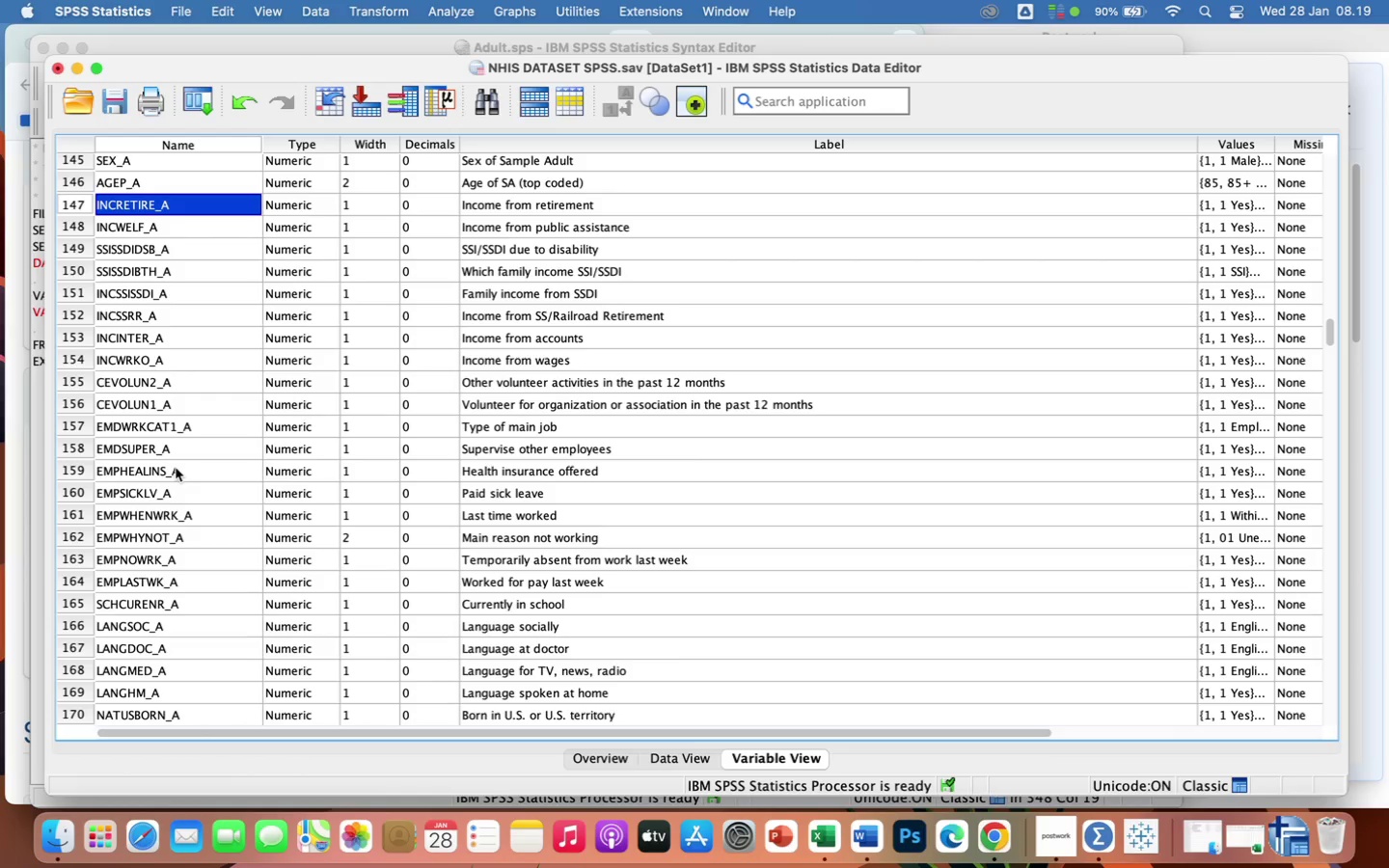 
left_click([165, 415])
 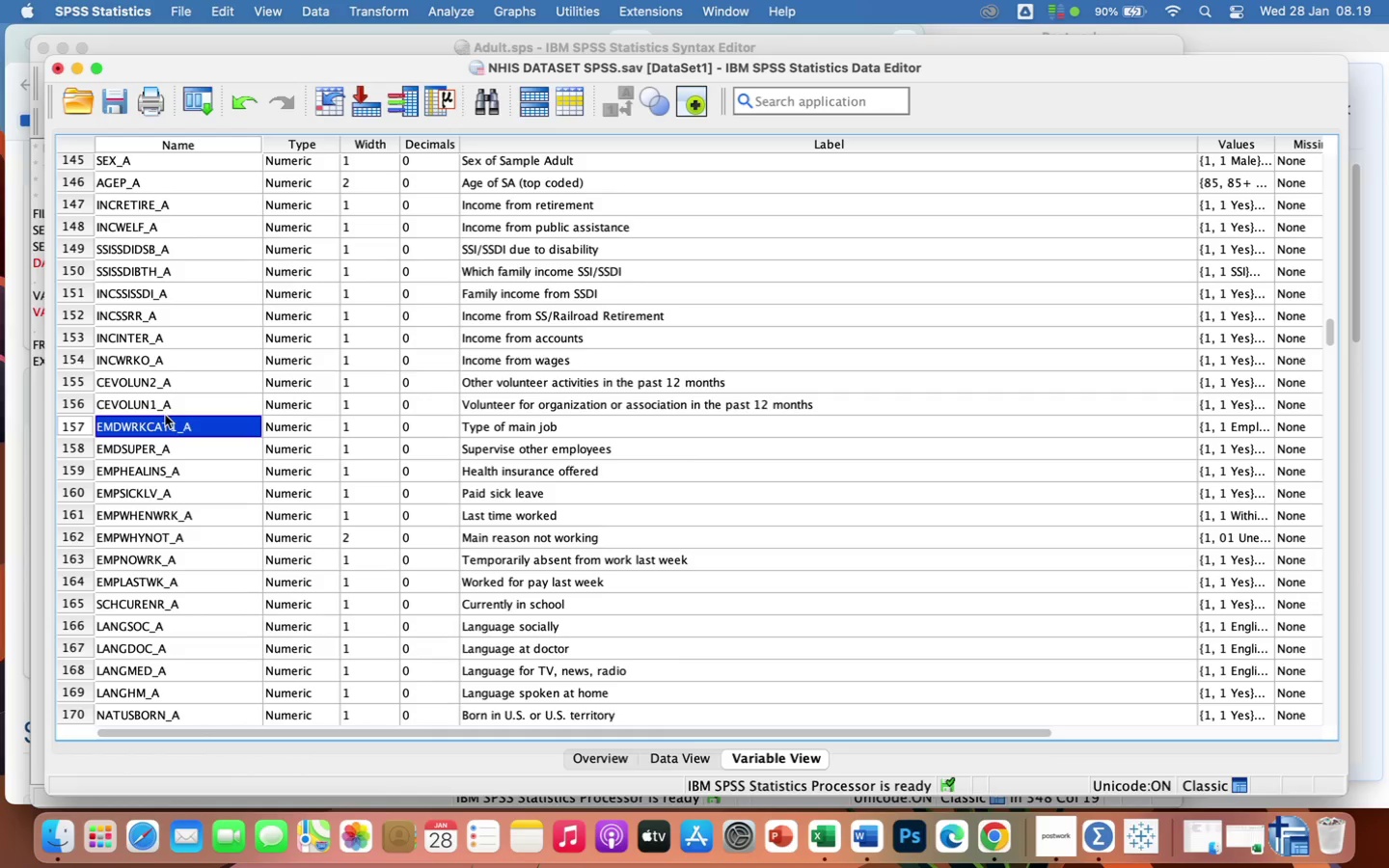 
key(Meta+F)
 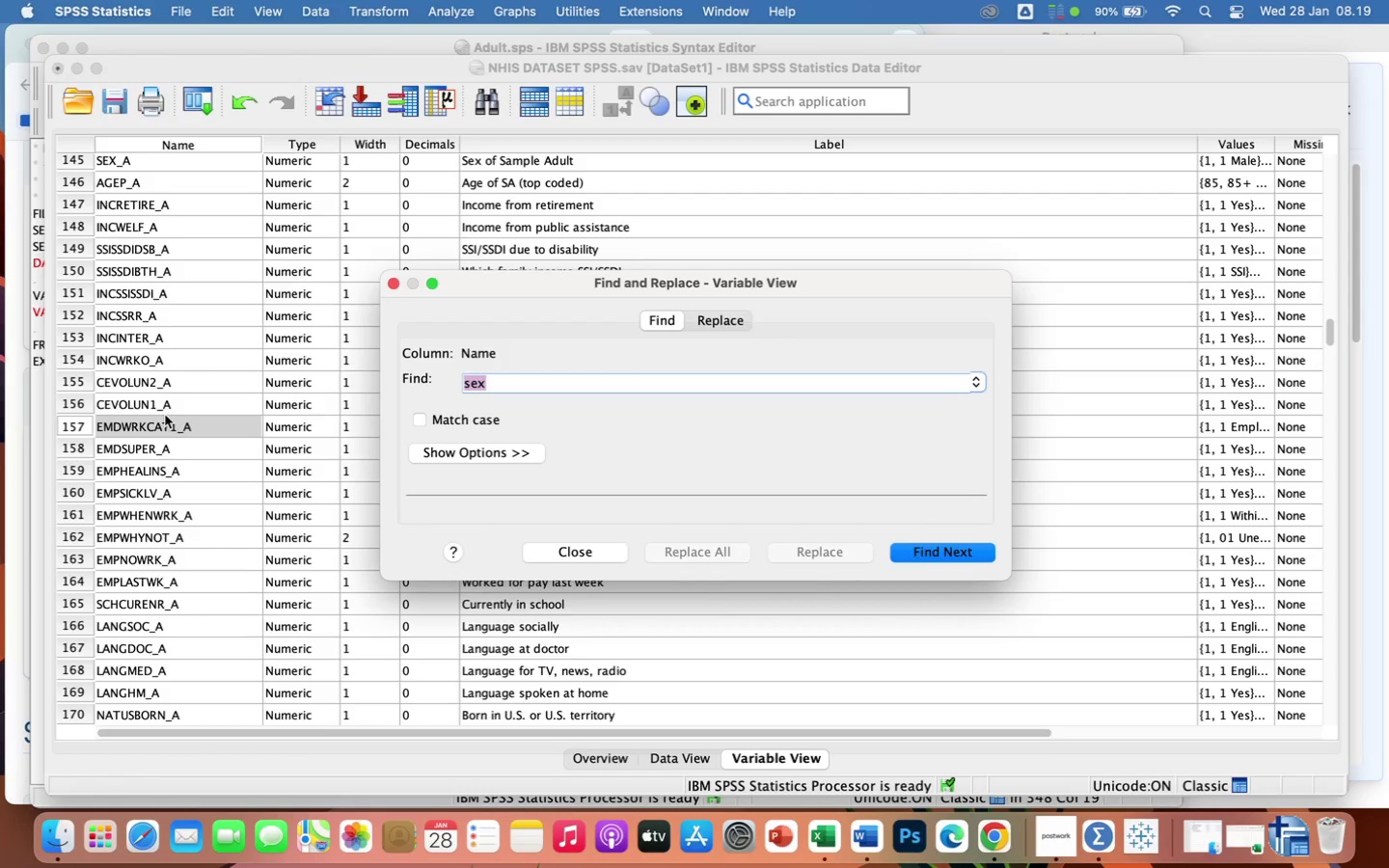 
type(EDU)
 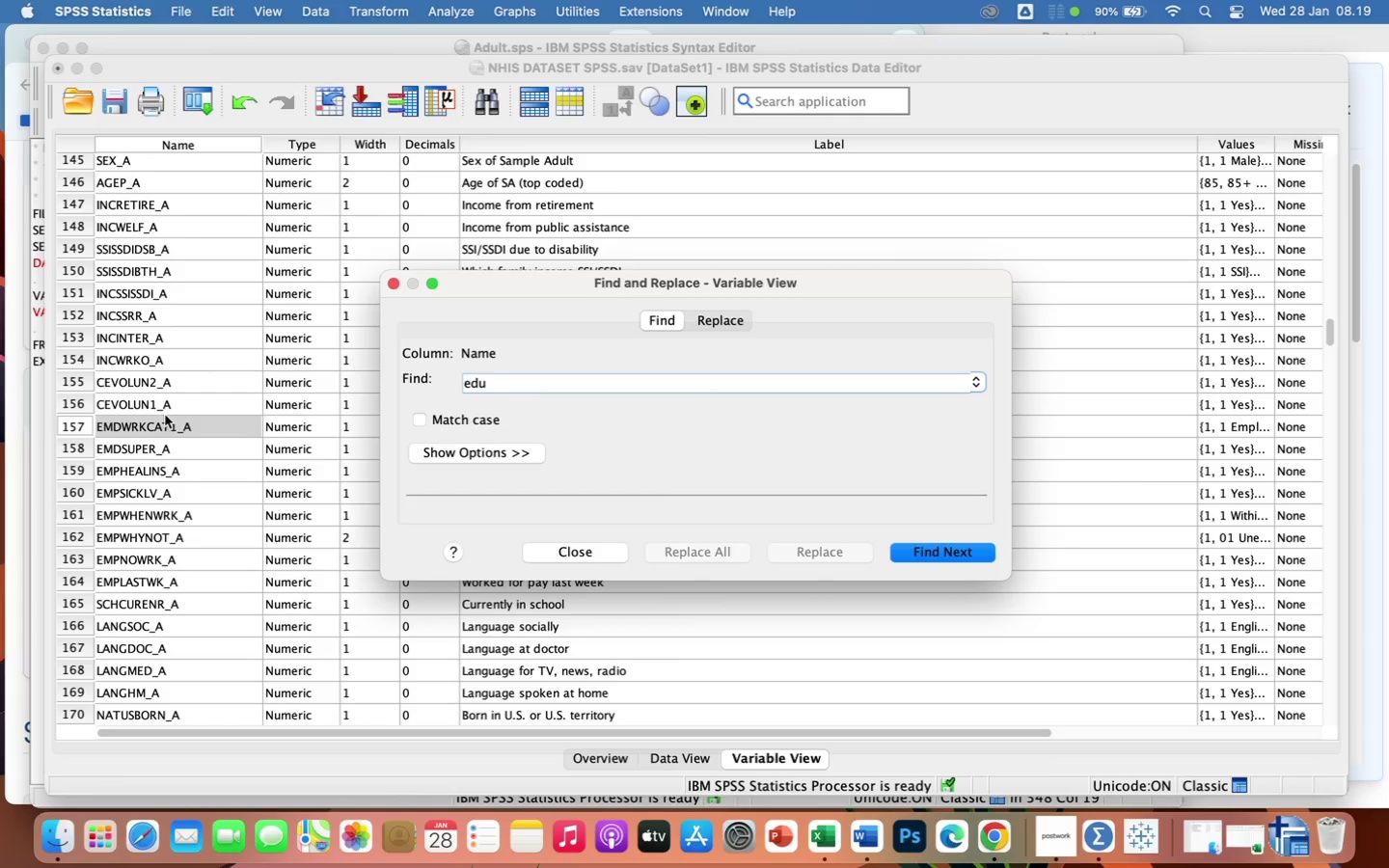 
key(Enter)
 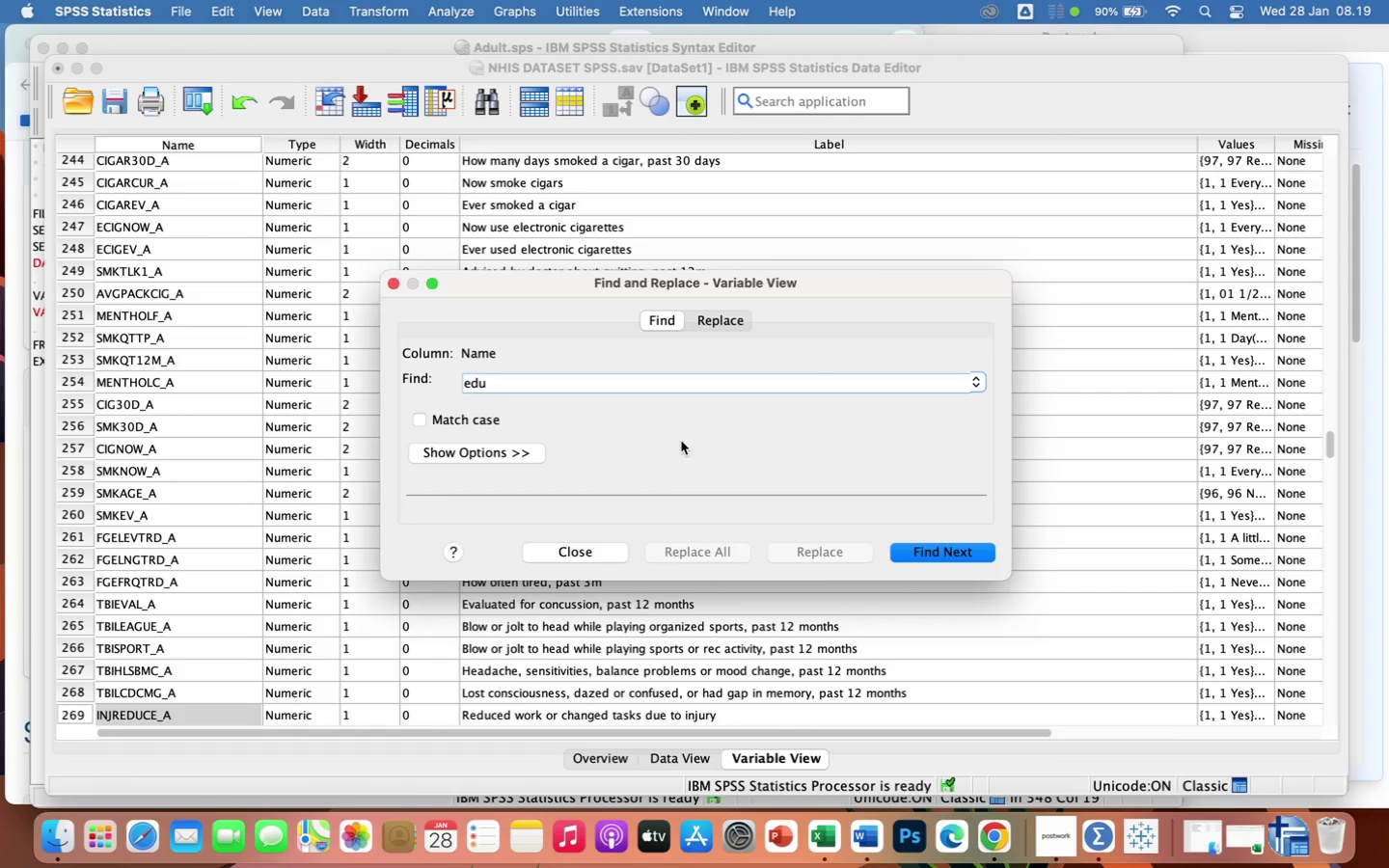 
wait(5.02)
 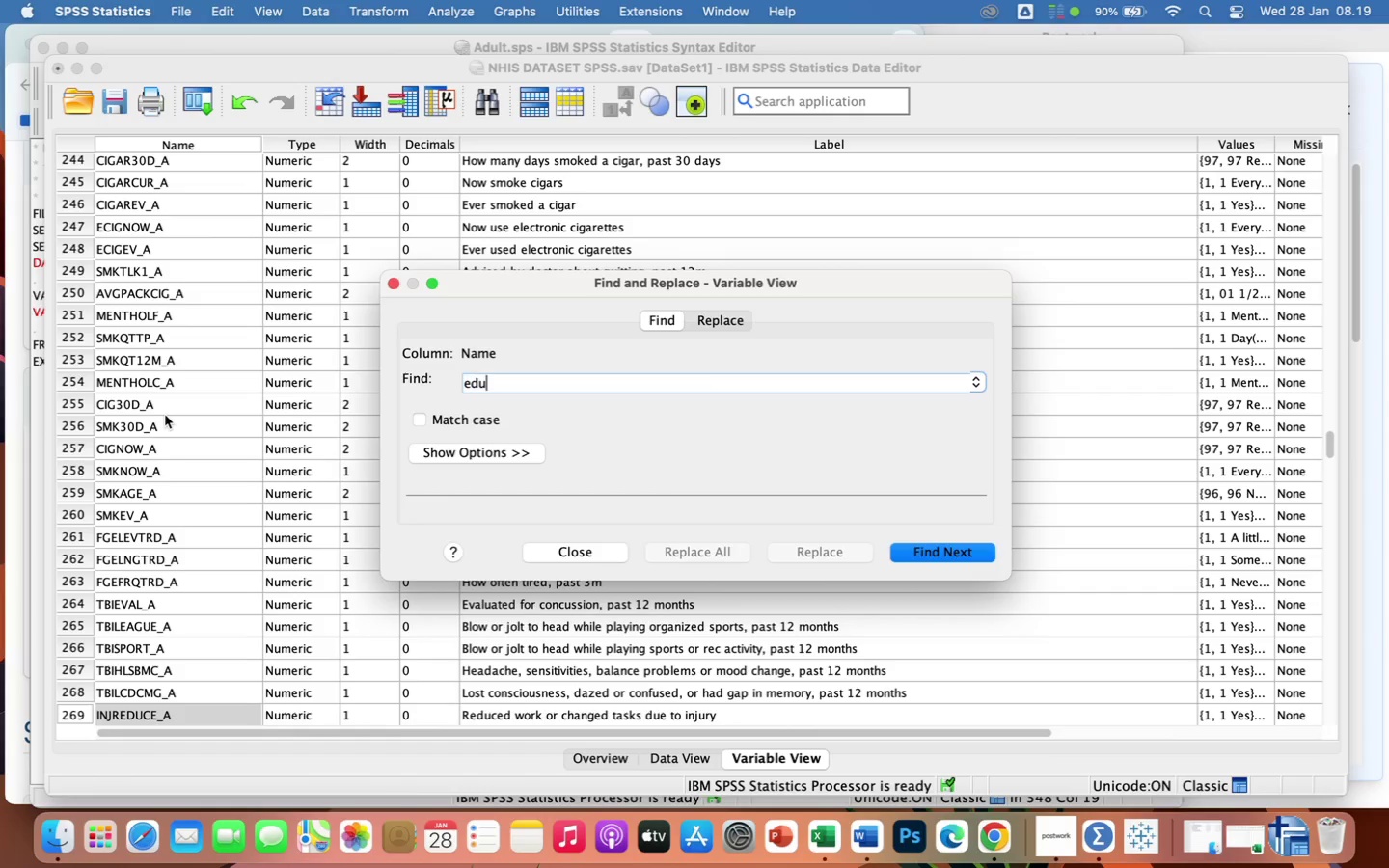 
left_click([956, 553])
 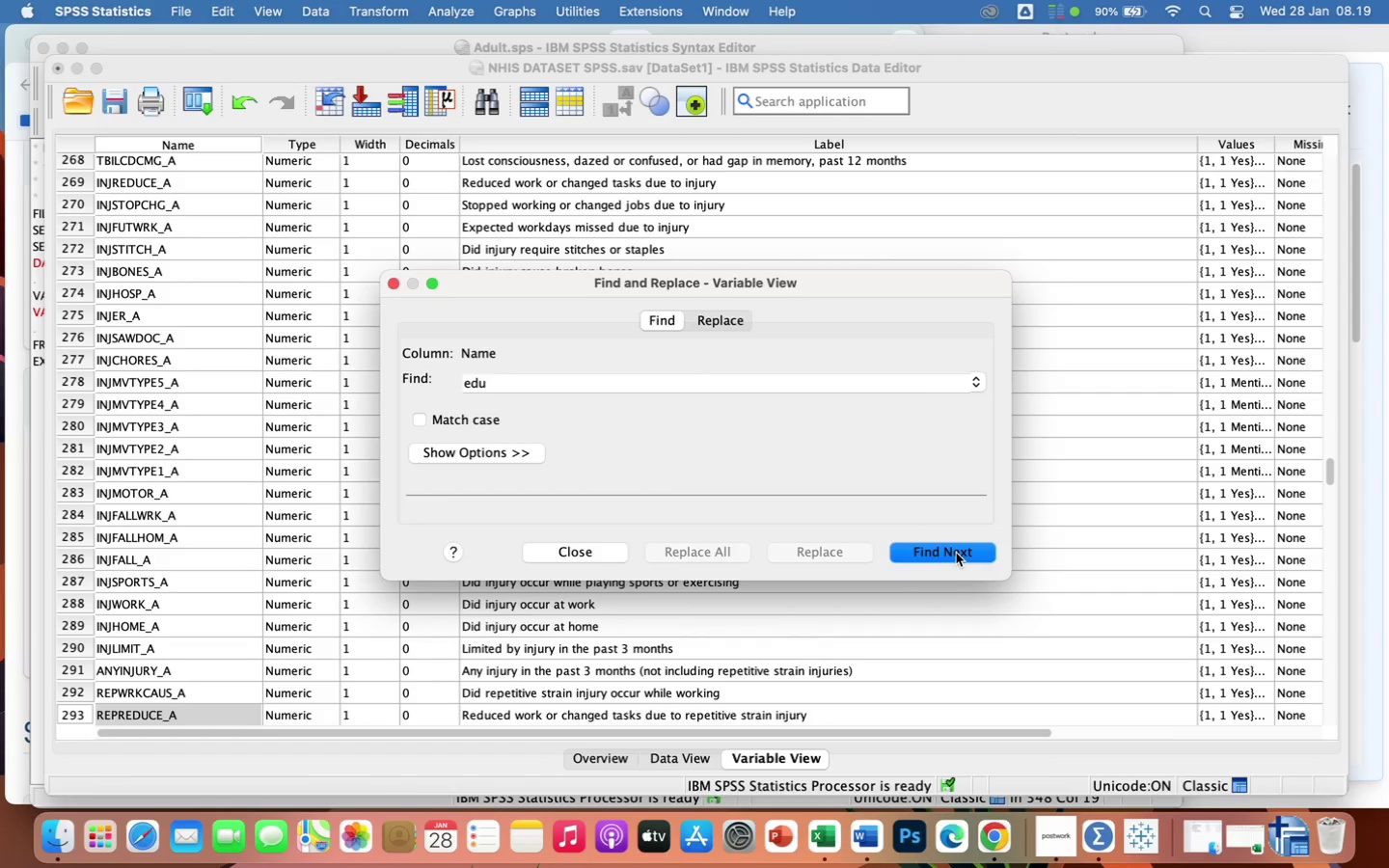 
left_click([956, 553])
 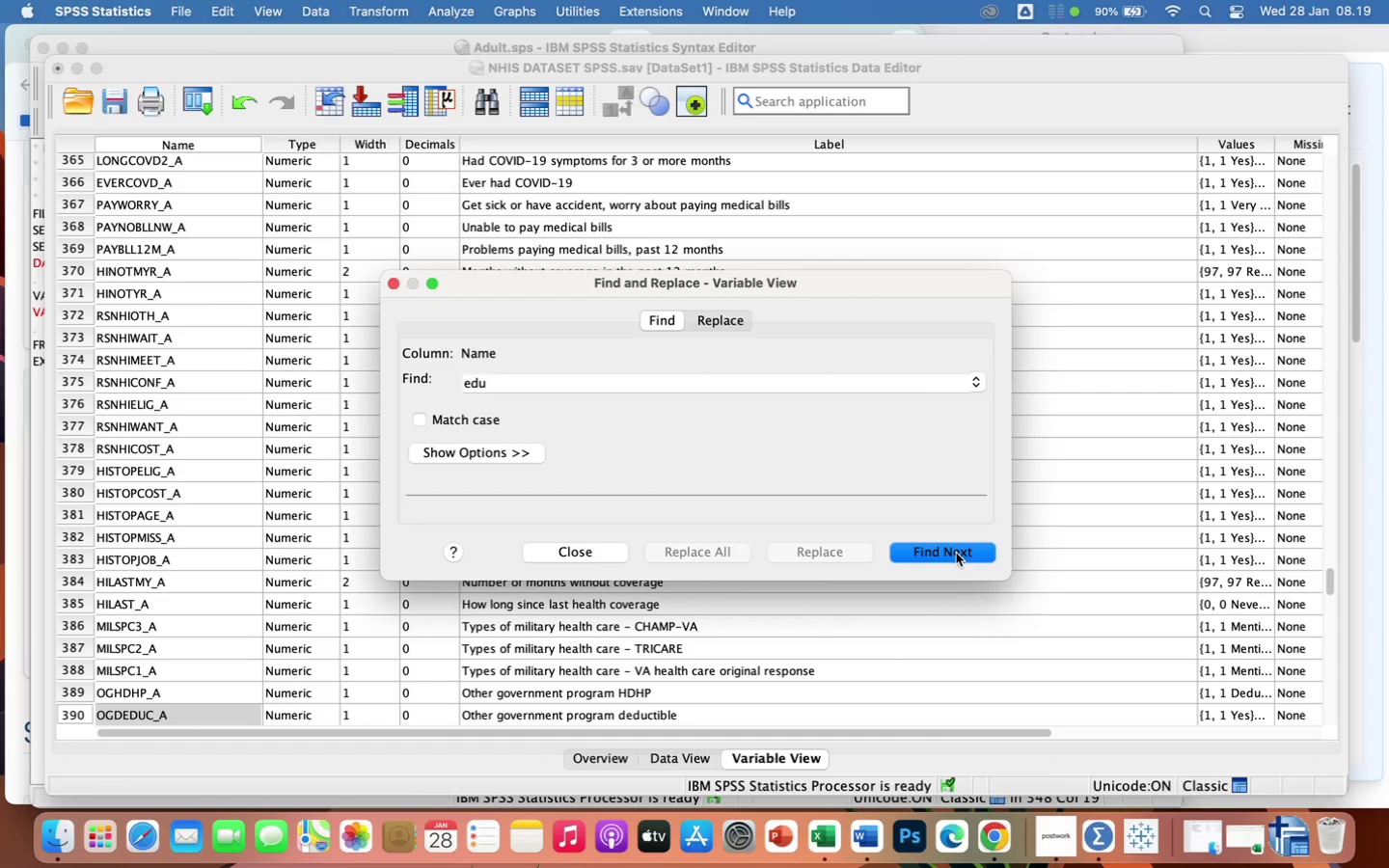 
double_click([956, 553])
 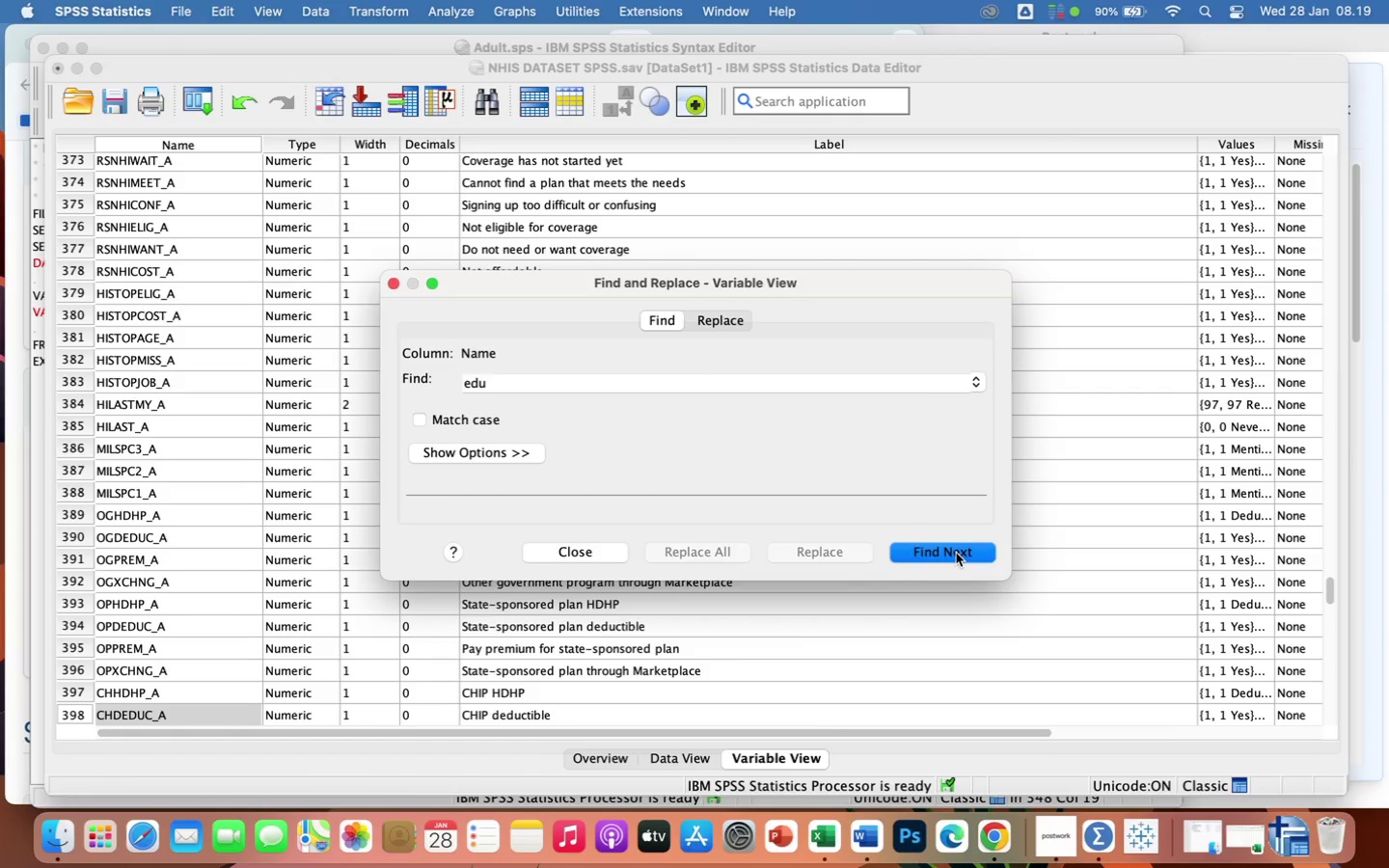 
left_click([956, 553])
 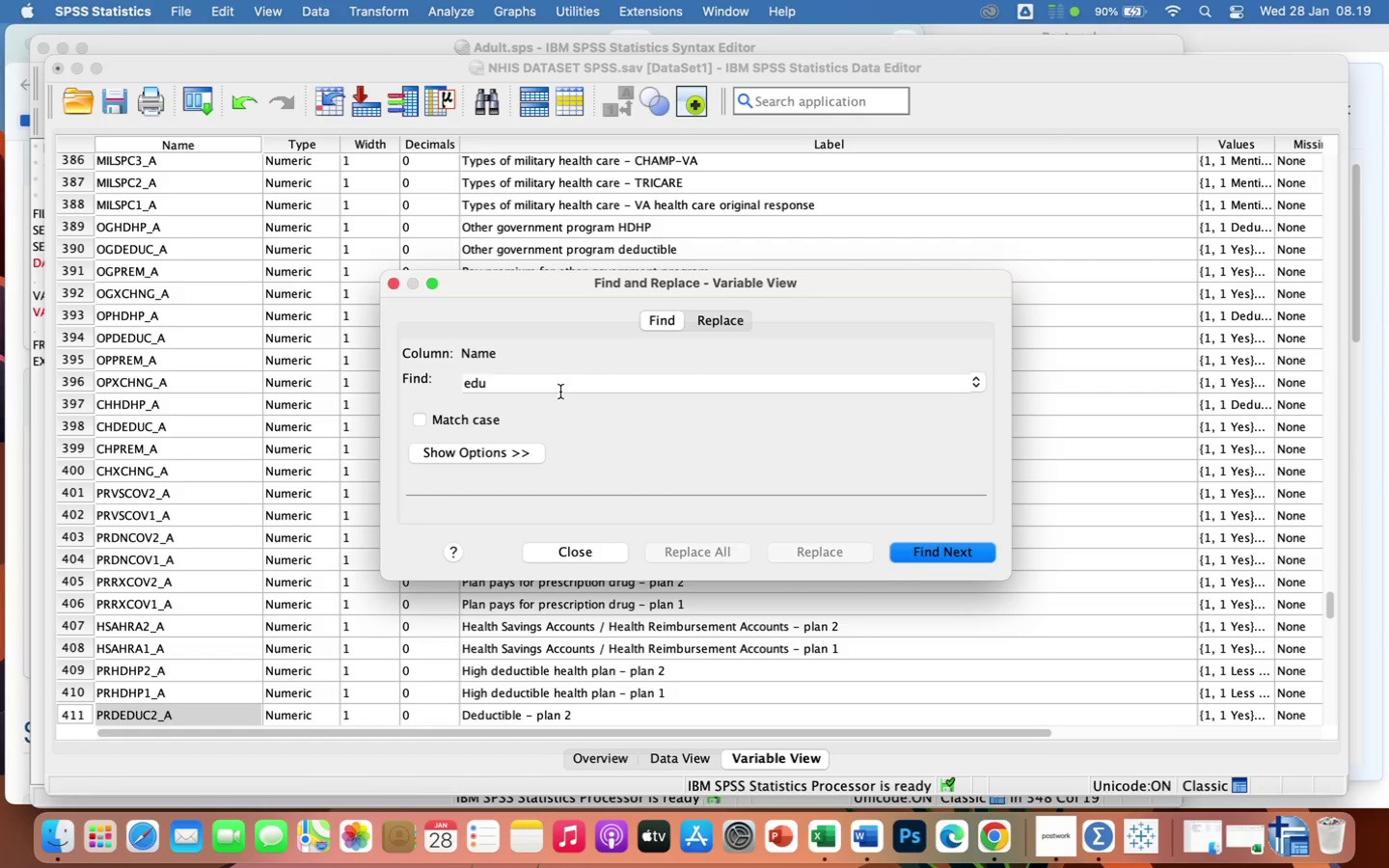 
left_click([561, 379])
 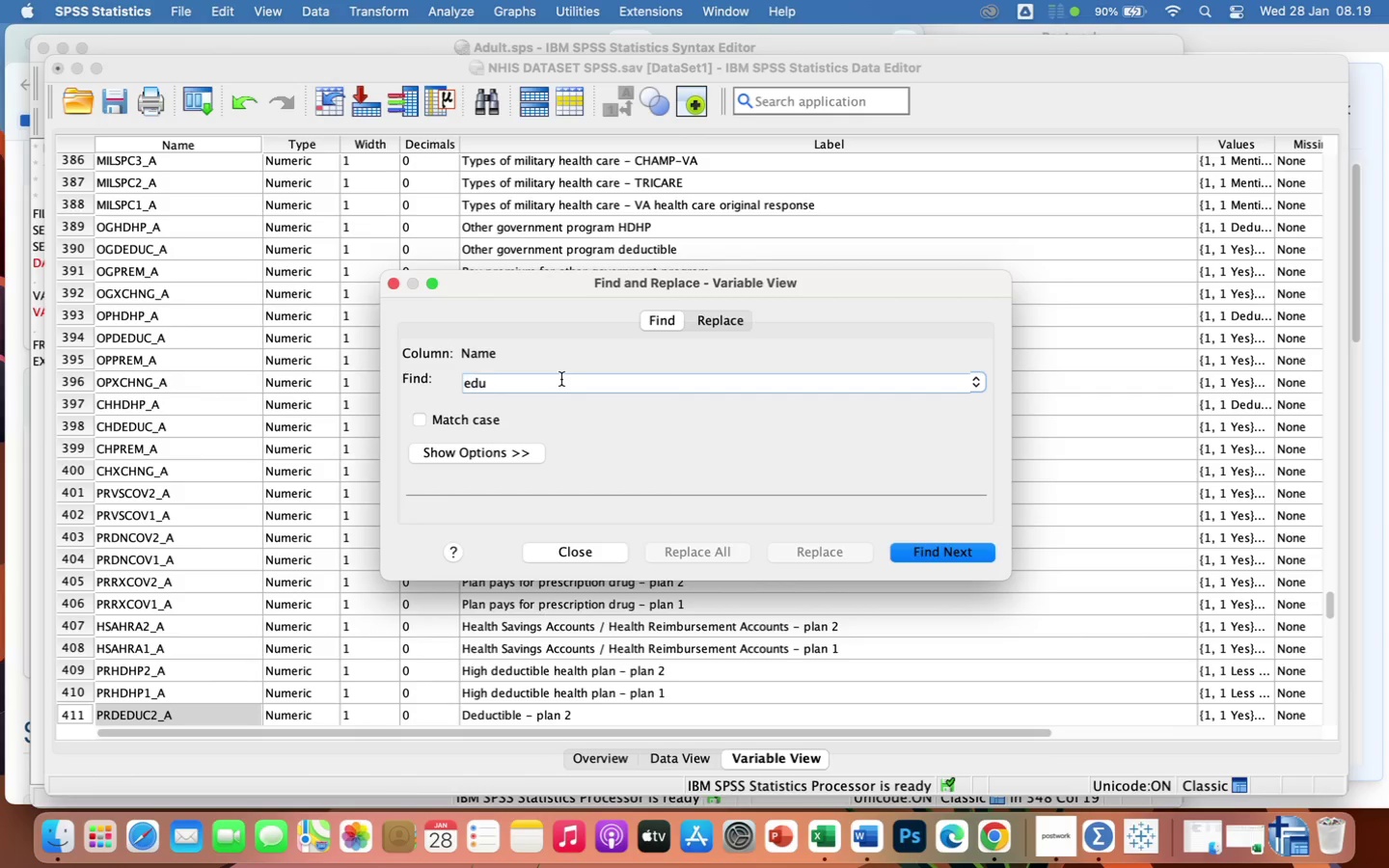 
key(C)
 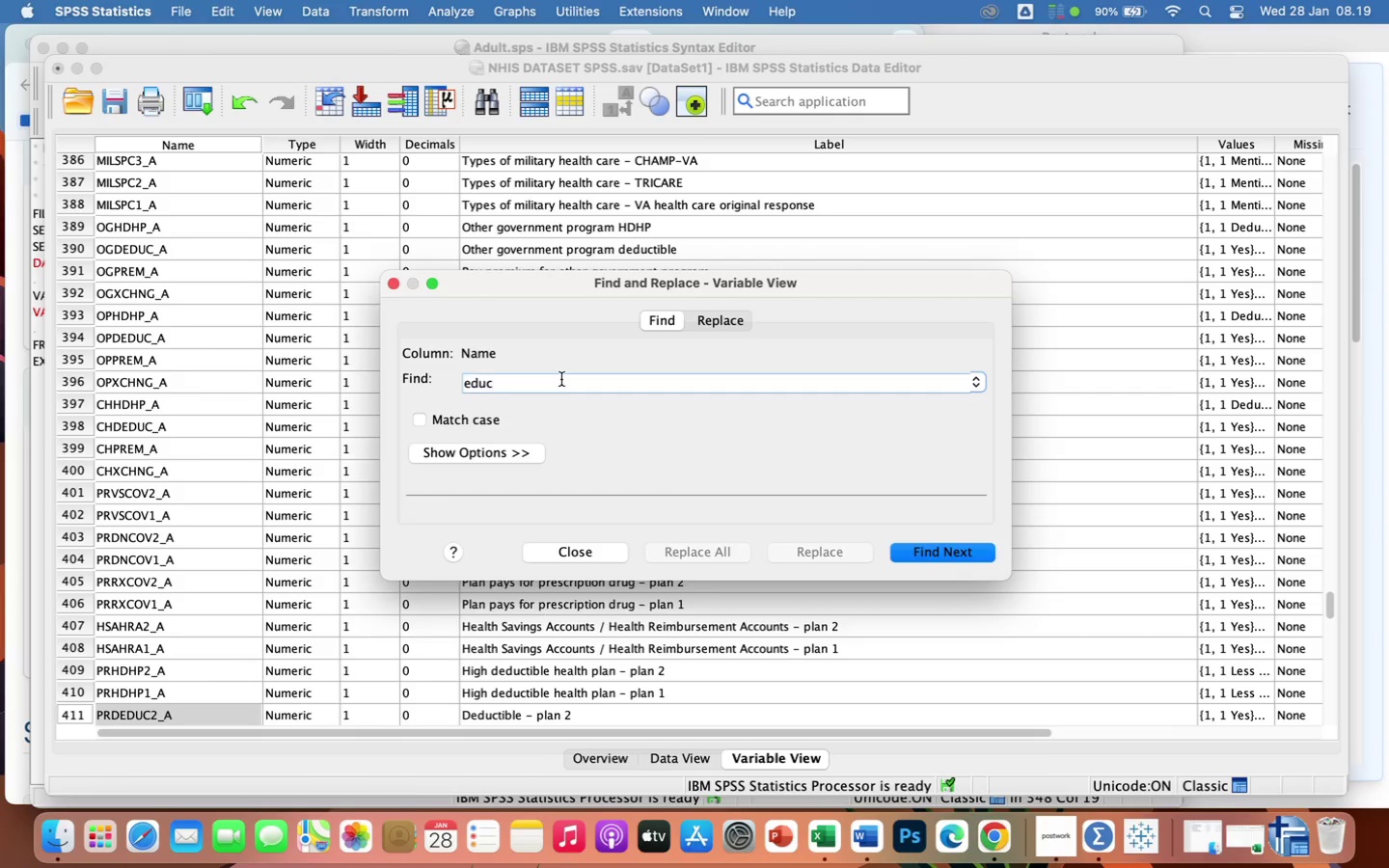 
key(Enter)
 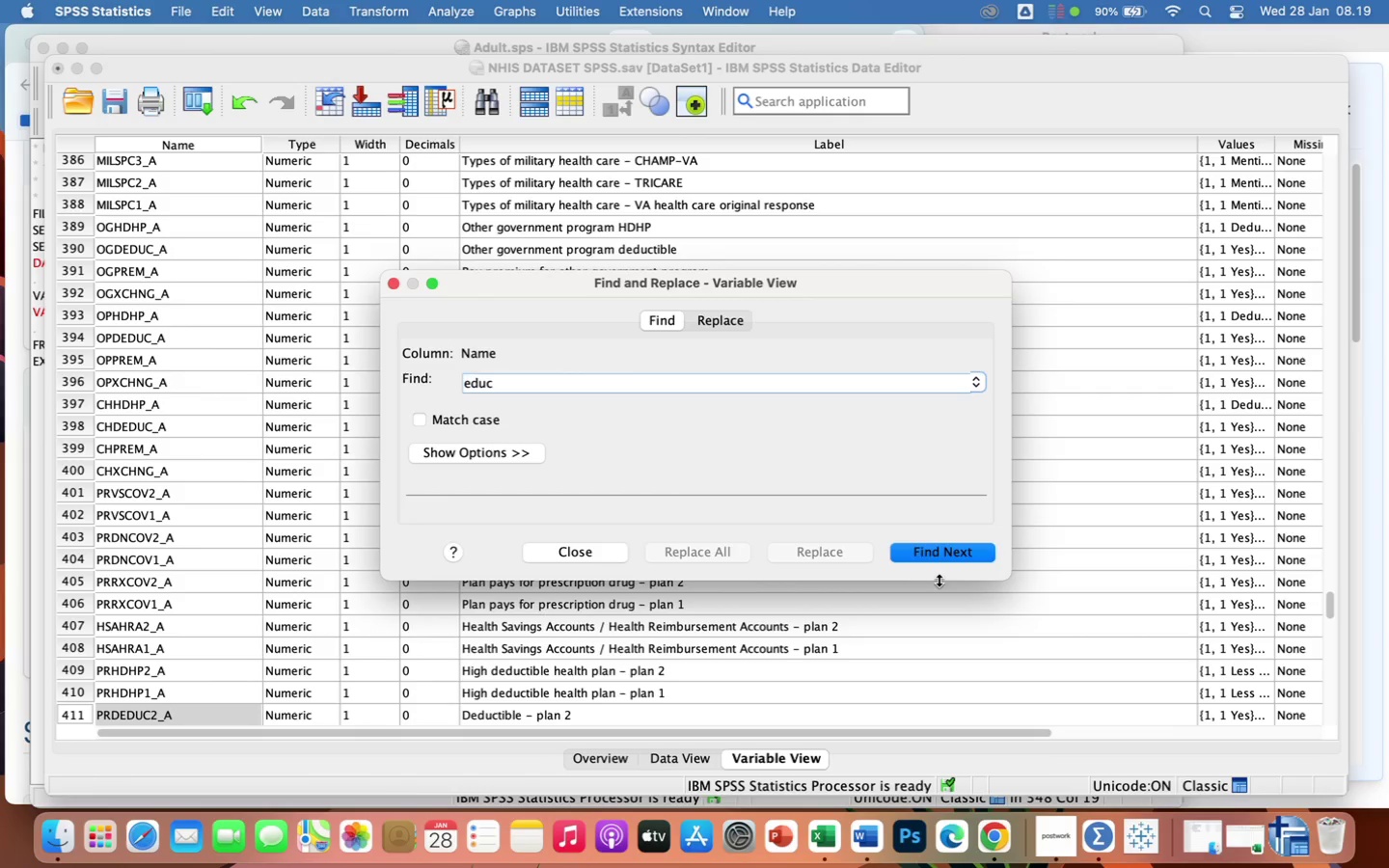 
left_click([932, 552])
 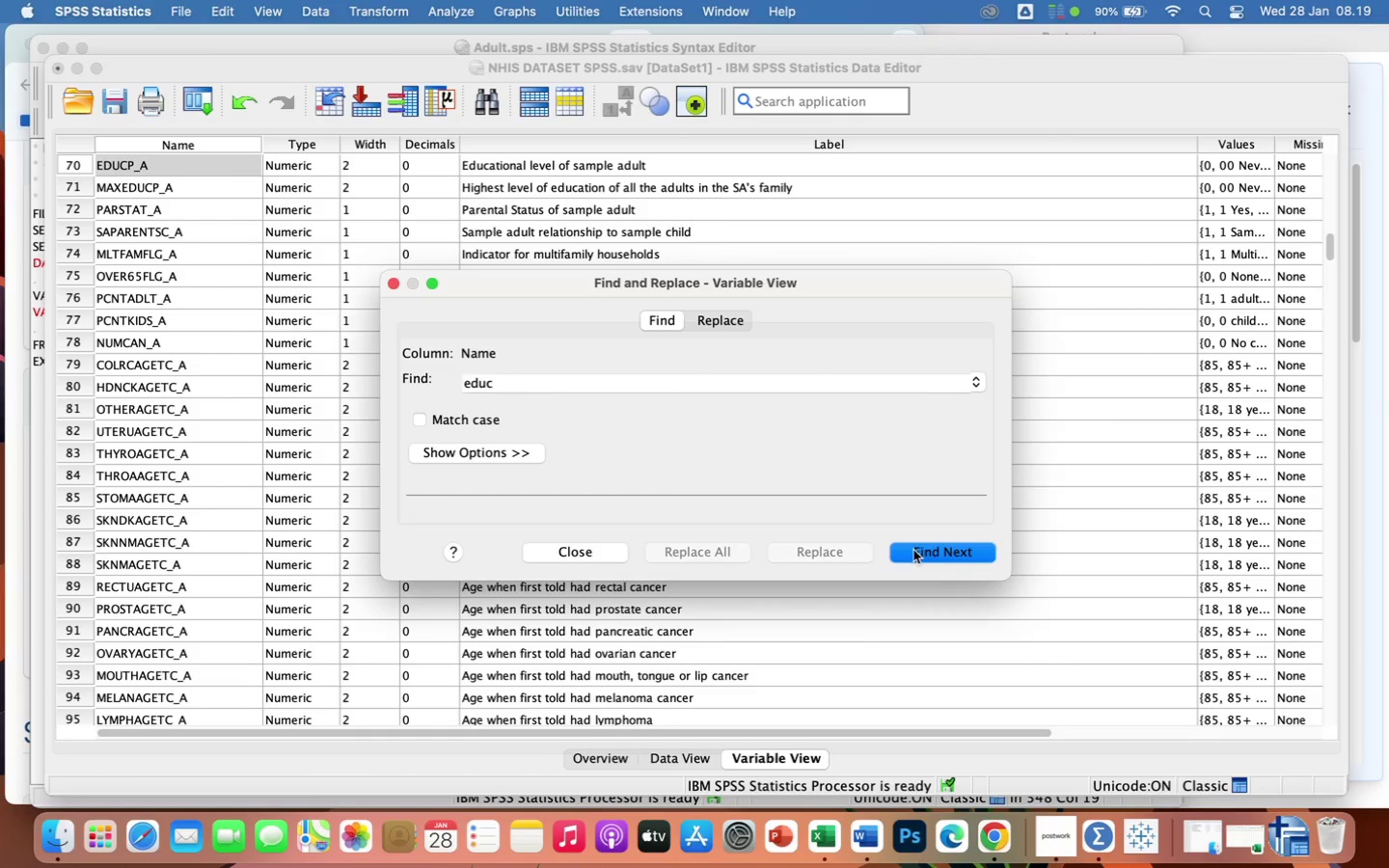 
left_click([922, 552])
 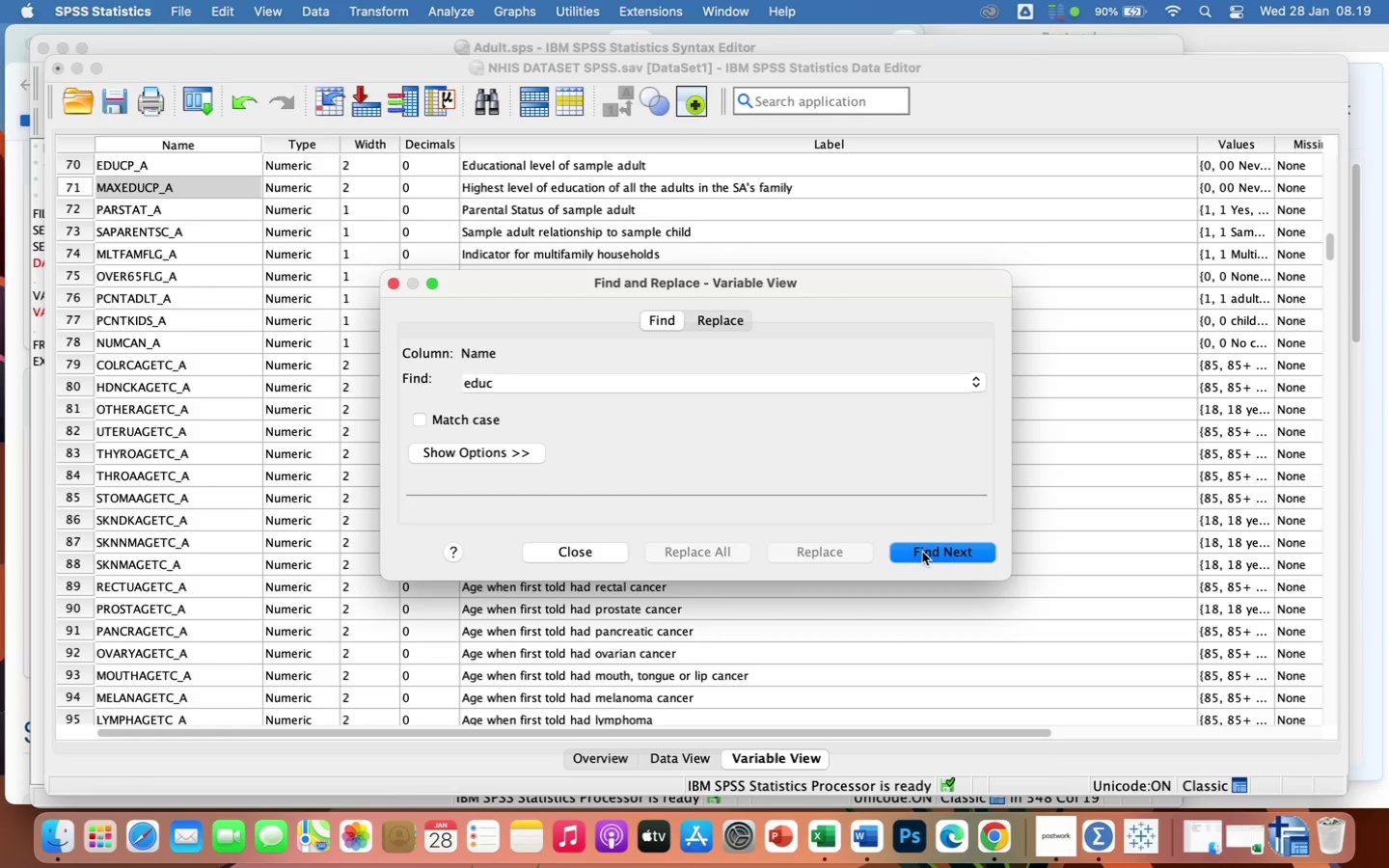 
left_click([922, 553])
 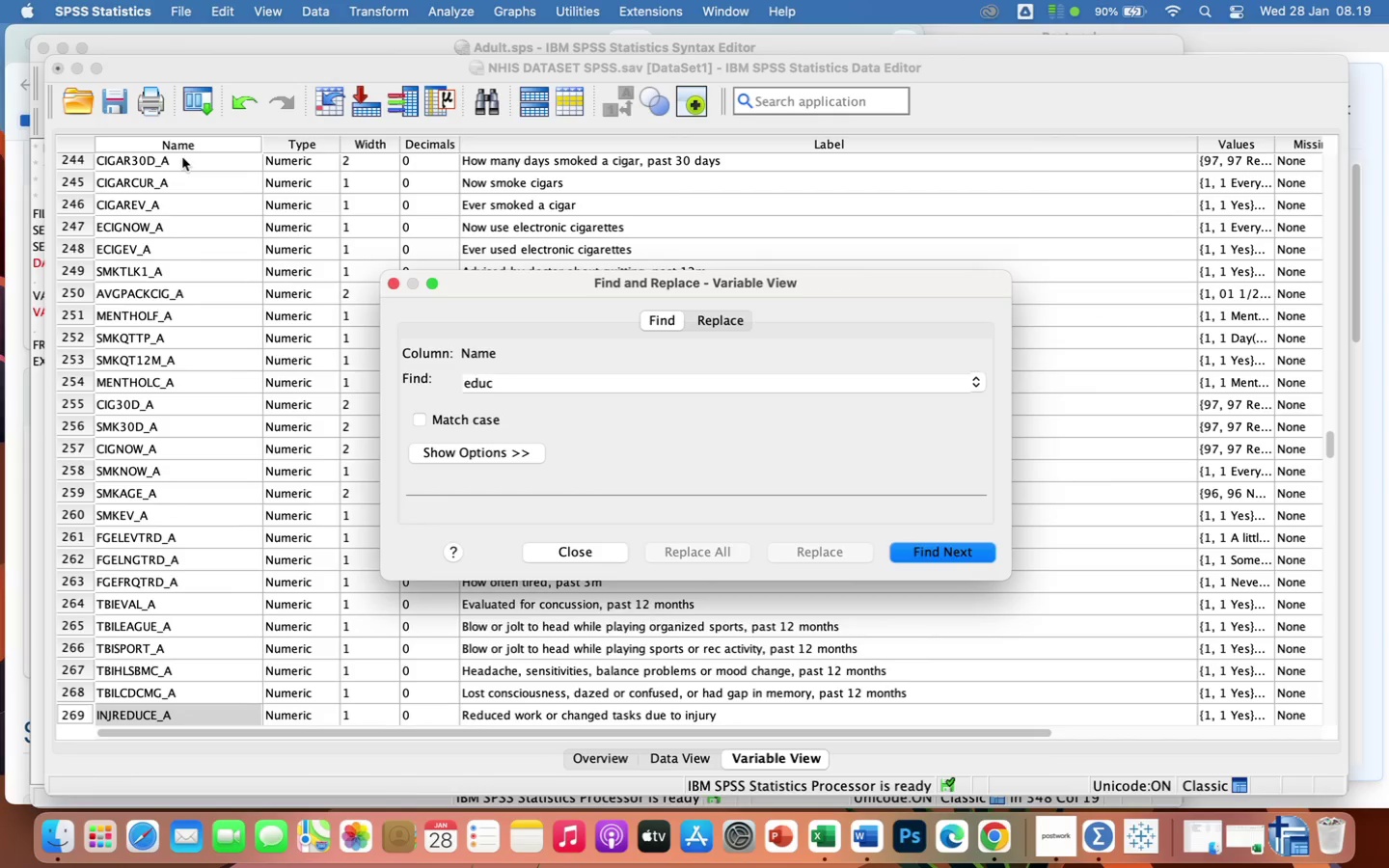 
wait(7.79)
 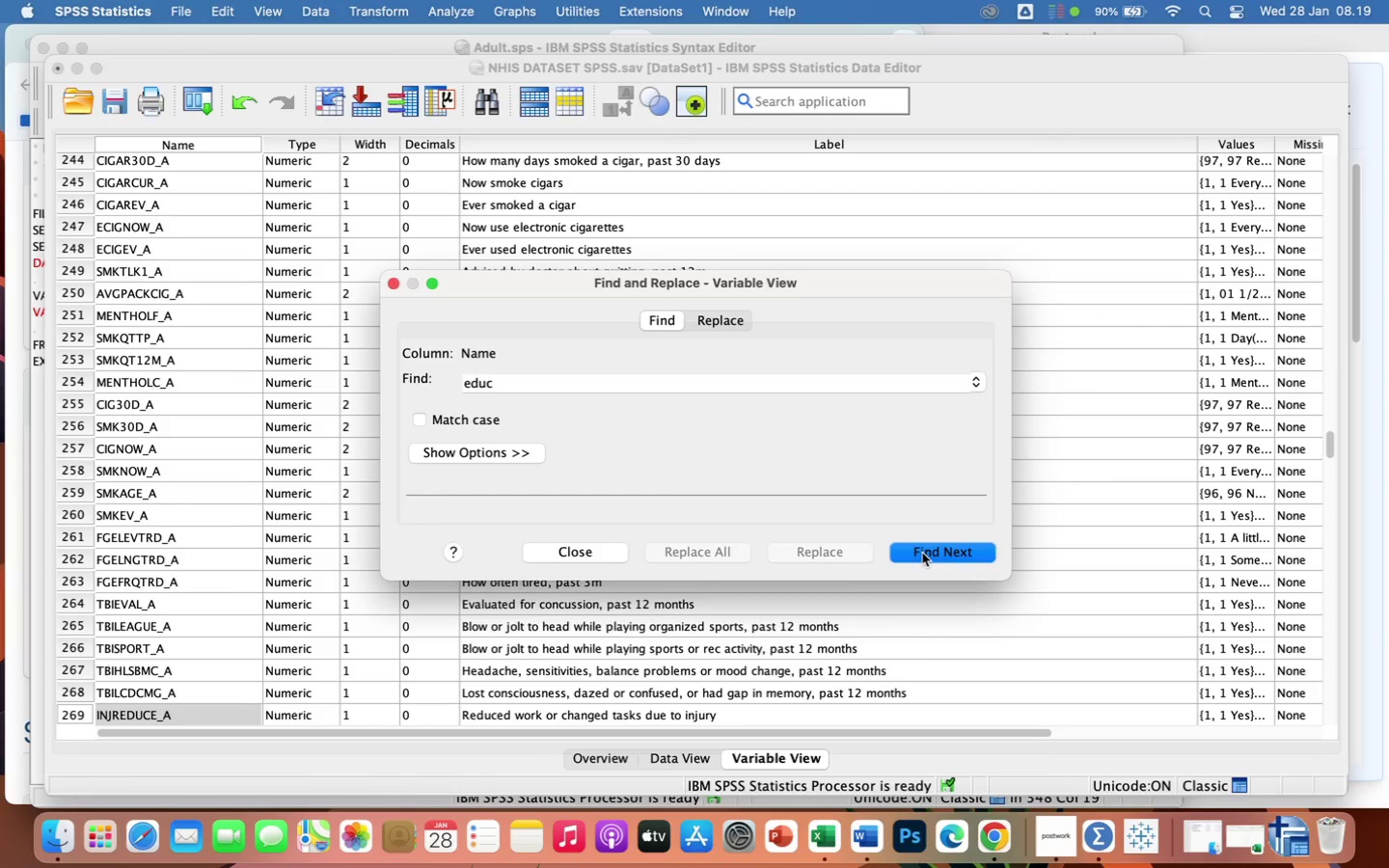 
left_click([604, 554])
 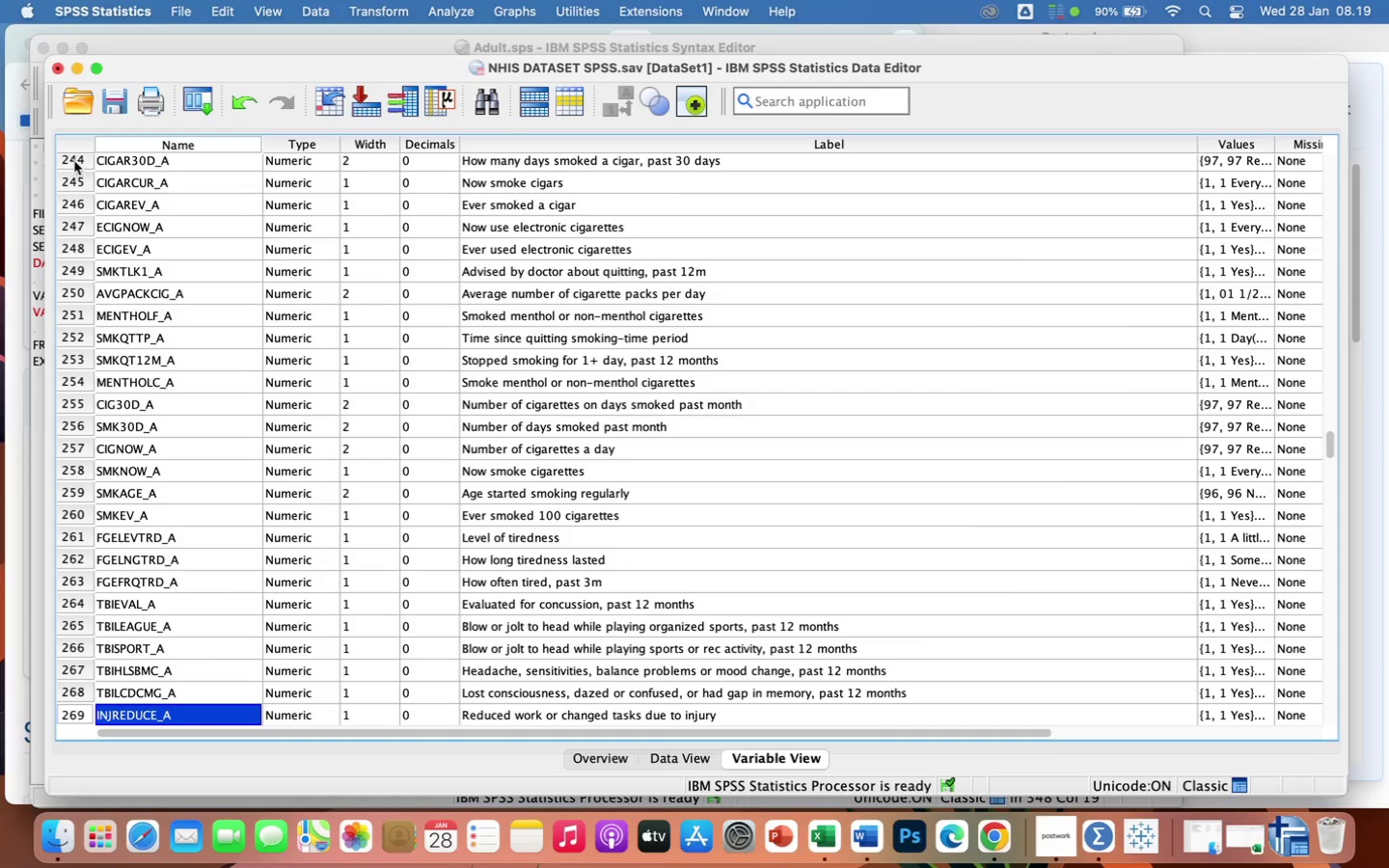 
left_click_drag(start_coordinate=[74, 159], to_coordinate=[111, 639])
 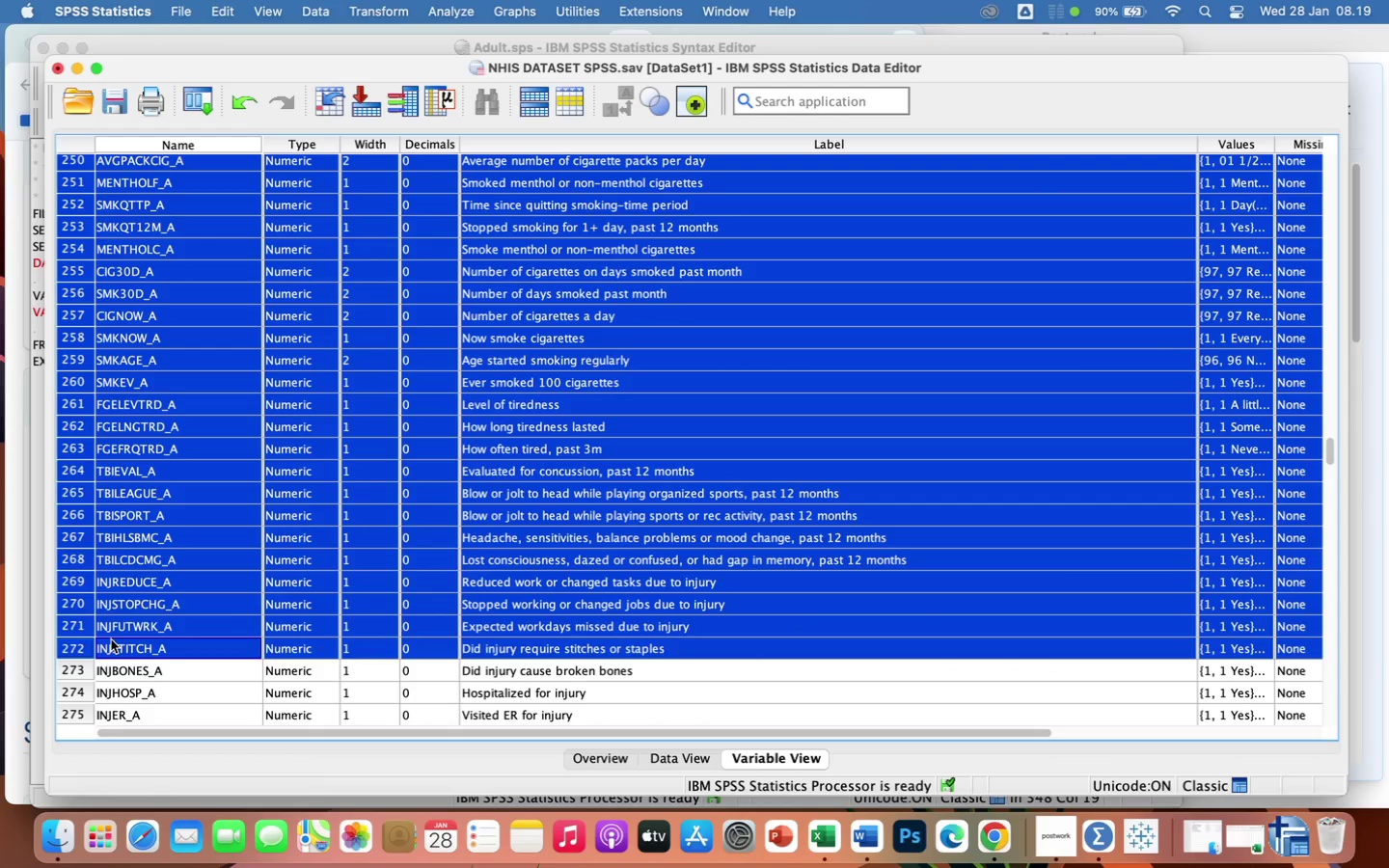 
key(Backspace)
 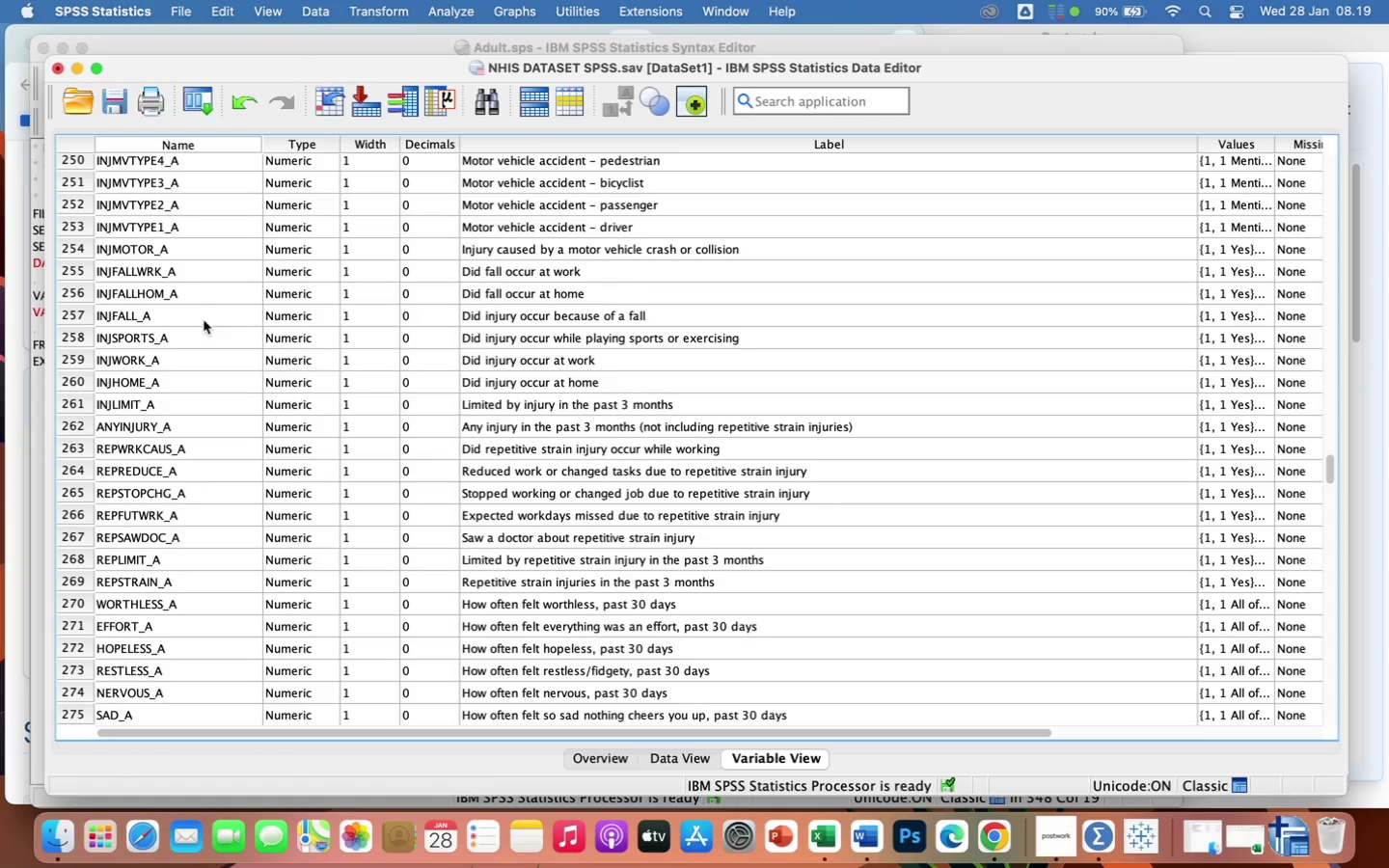 
scroll: coordinate [194, 288], scroll_direction: up, amount: 456.0
 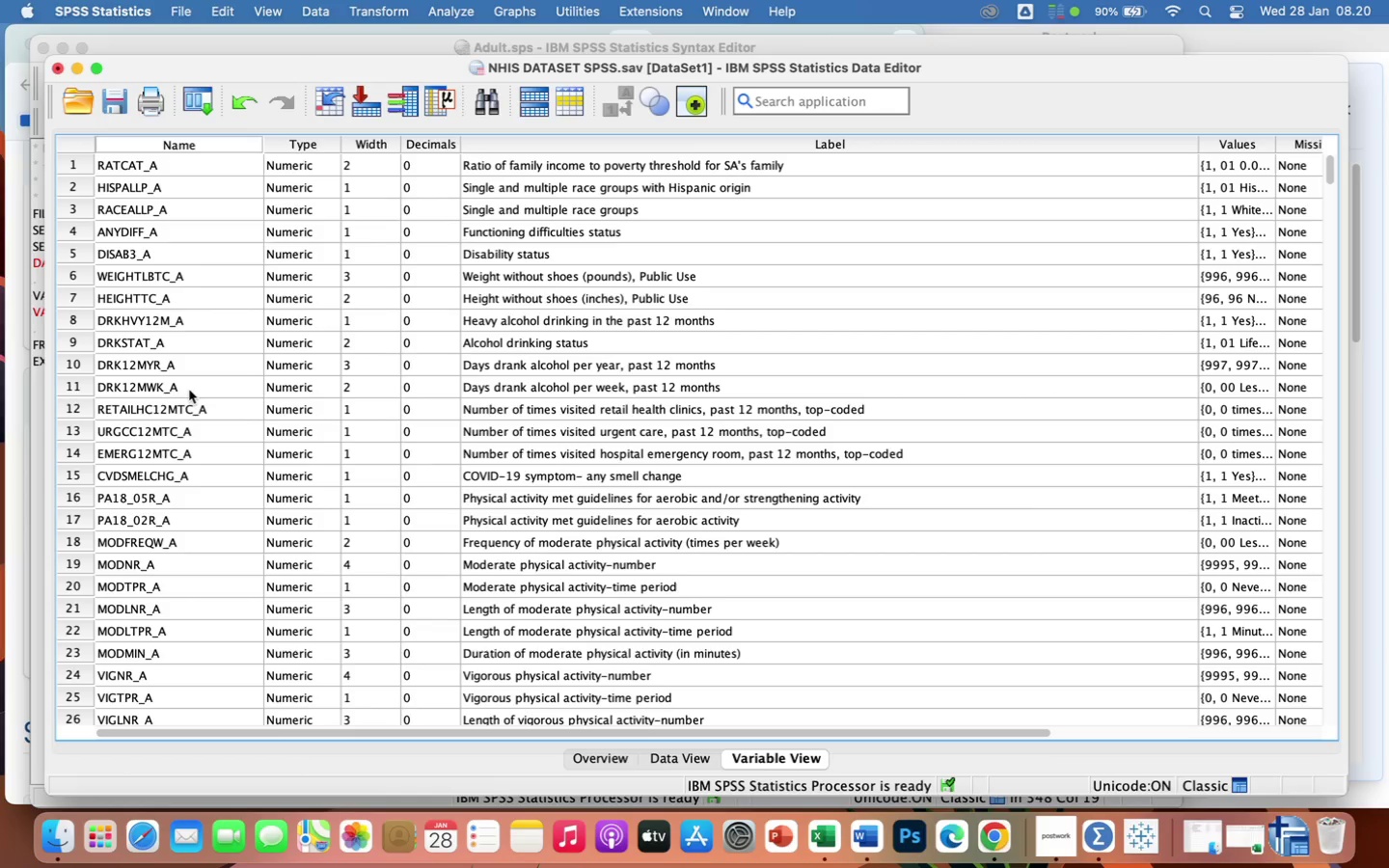 
wait(34.49)
 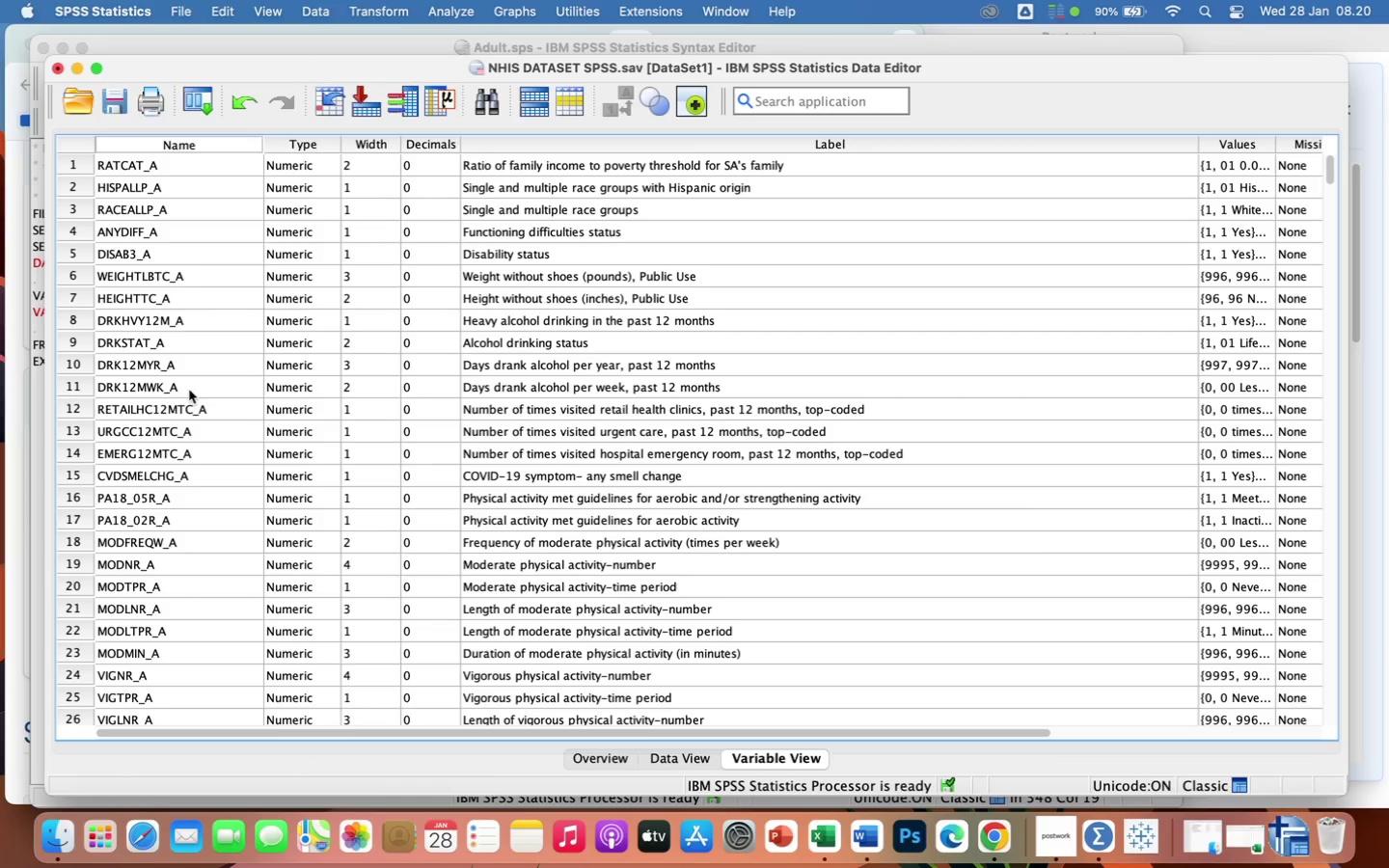 
left_click([141, 373])
 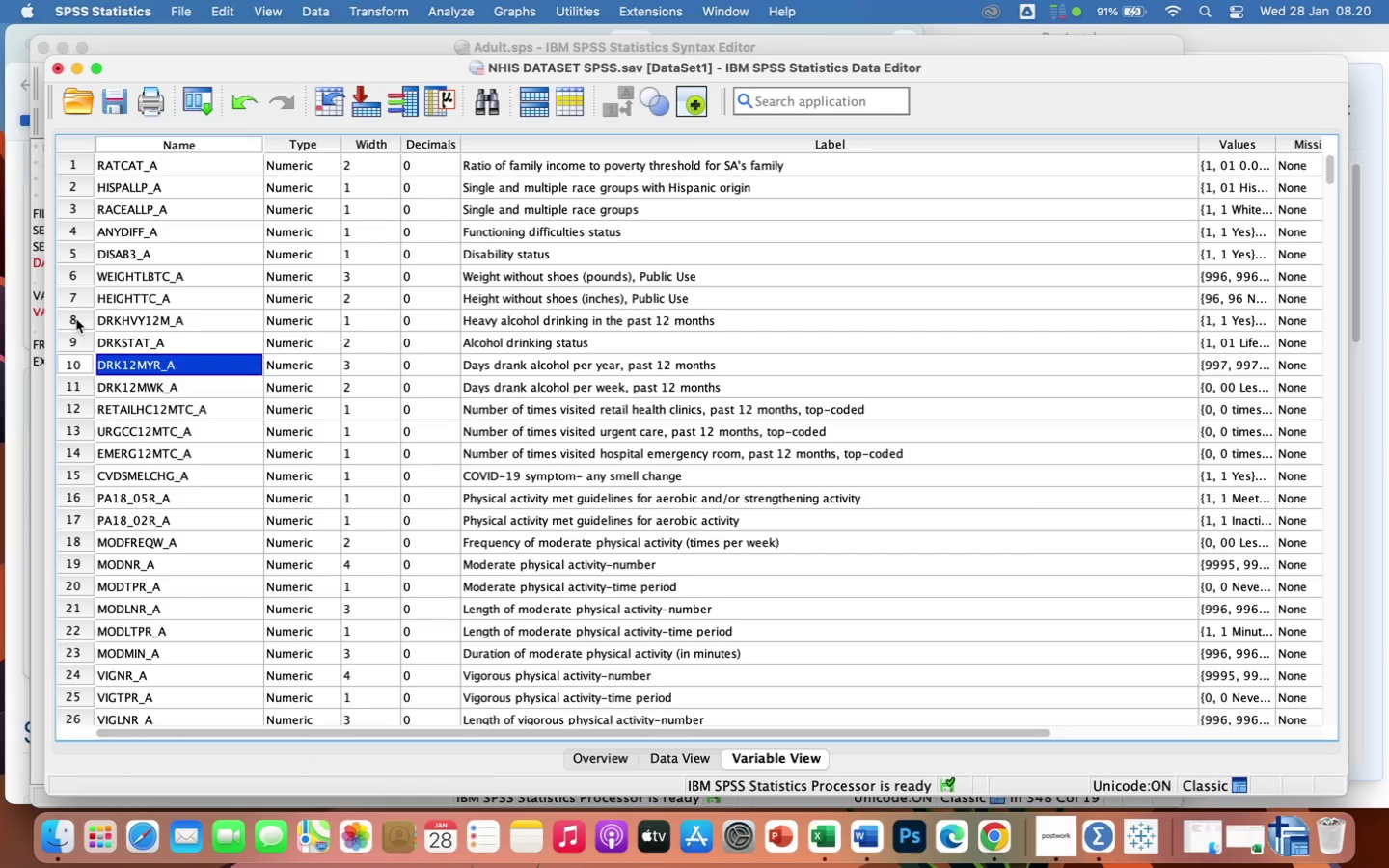 
wait(7.28)
 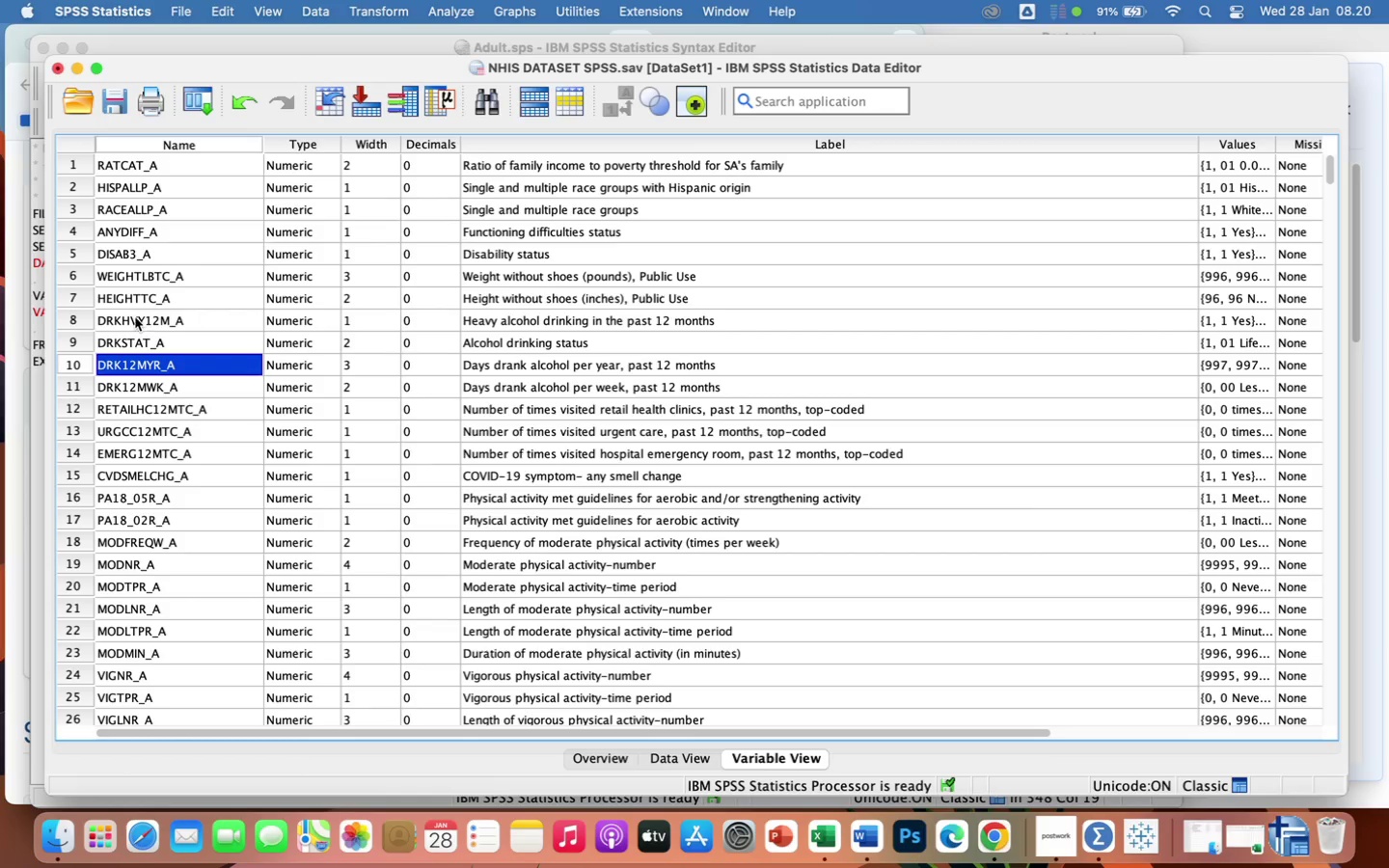 
left_click([127, 337])
 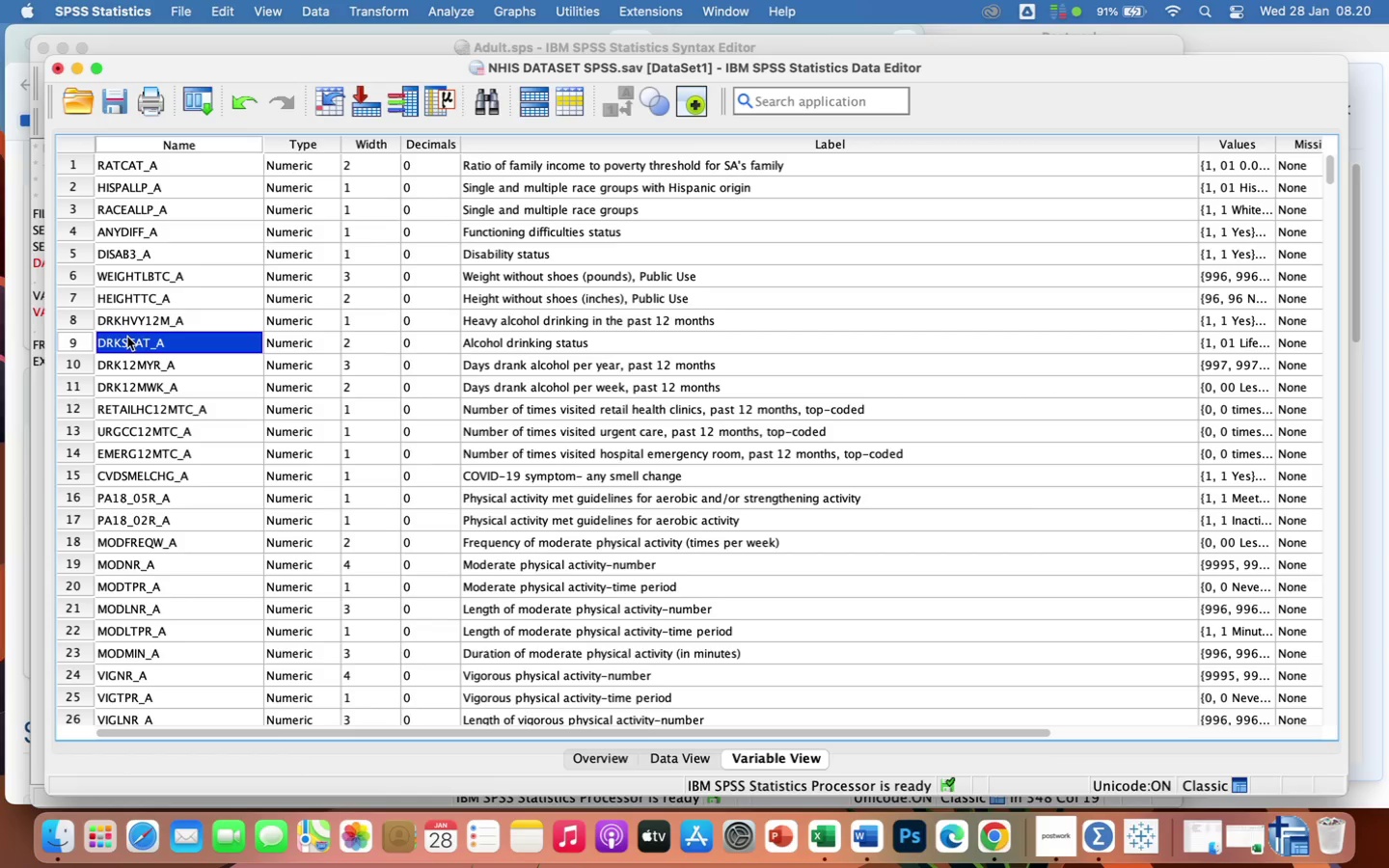 
wait(25.41)
 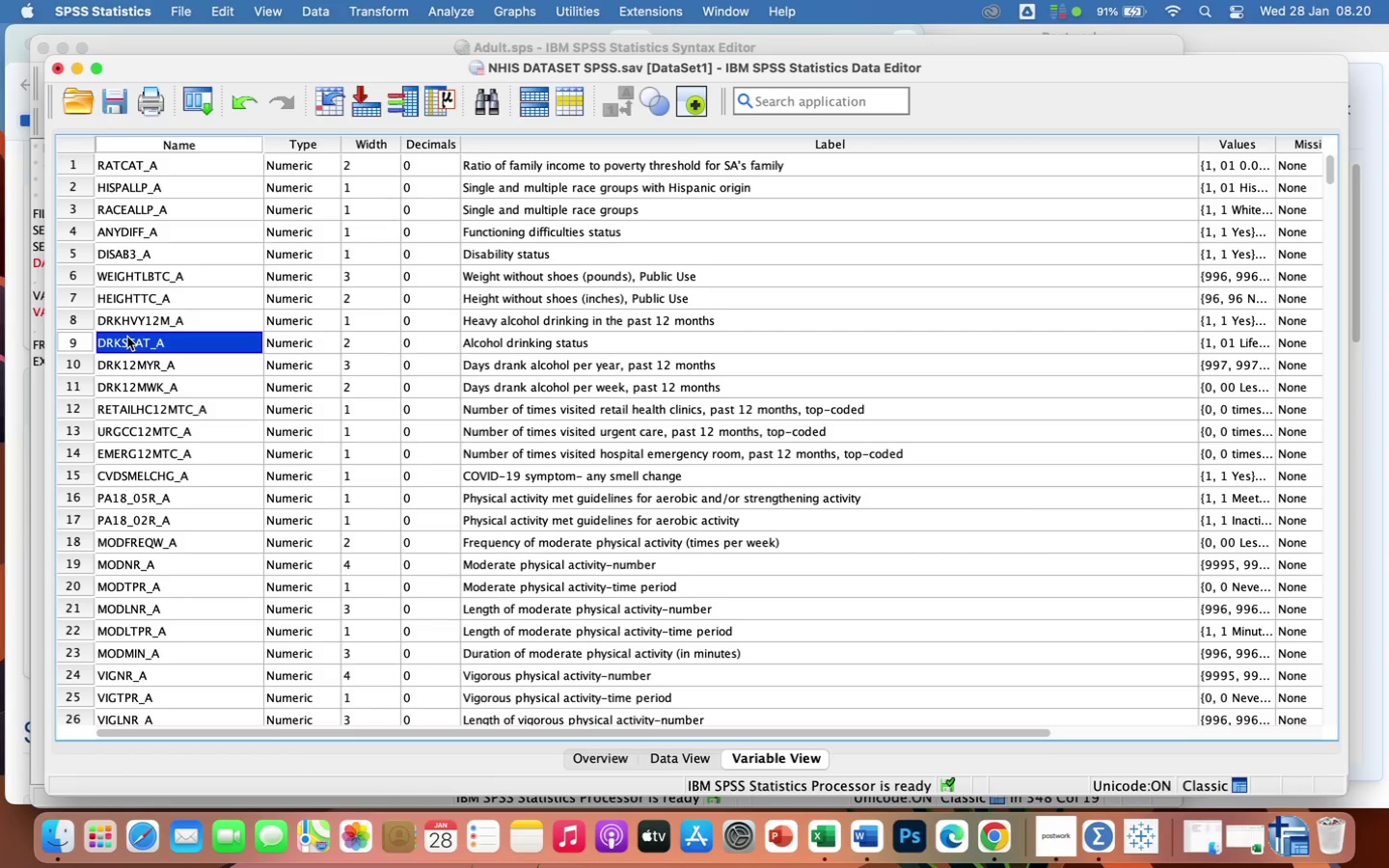 
left_click([146, 375])
 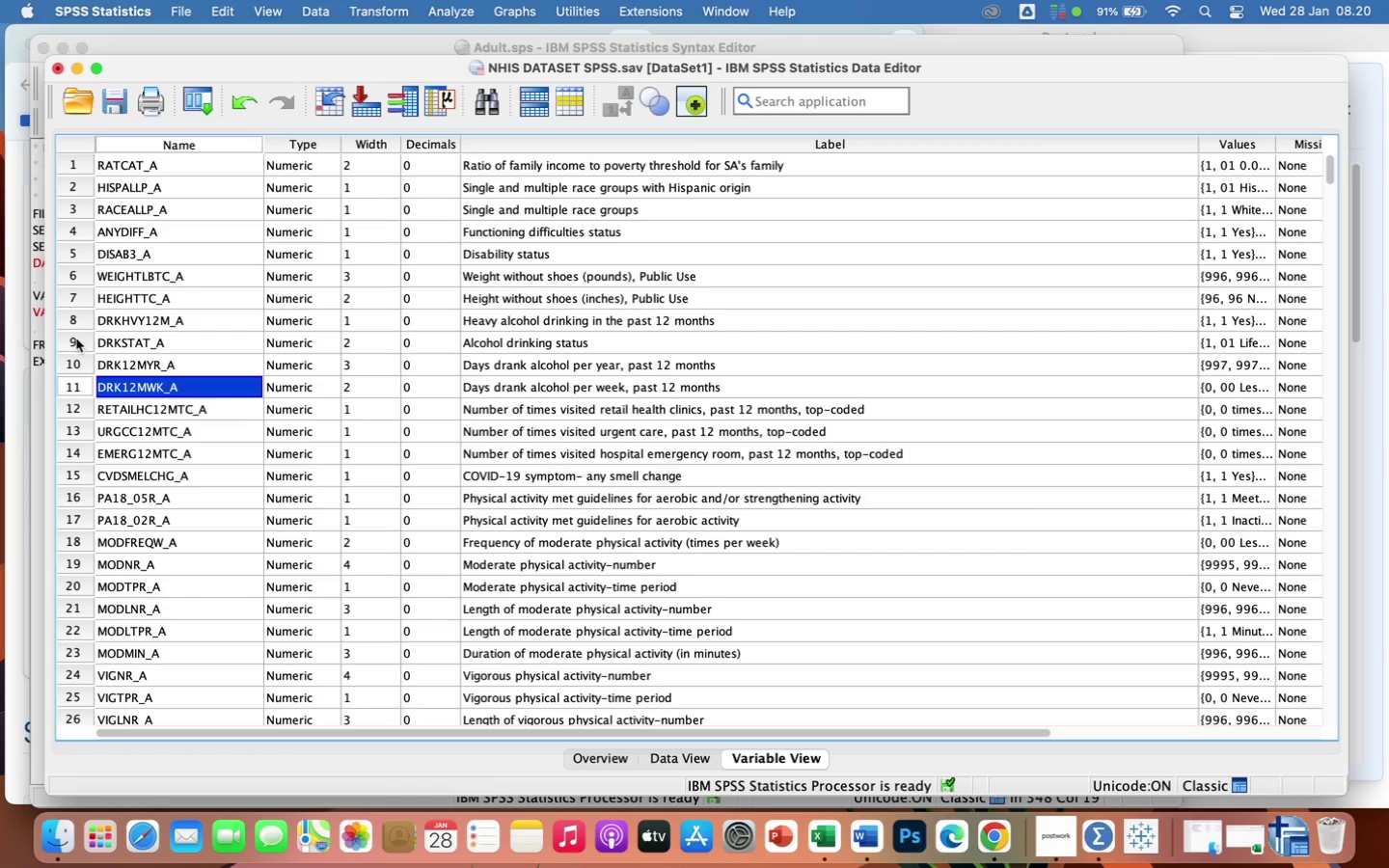 
left_click_drag(start_coordinate=[76, 339], to_coordinate=[112, 588])
 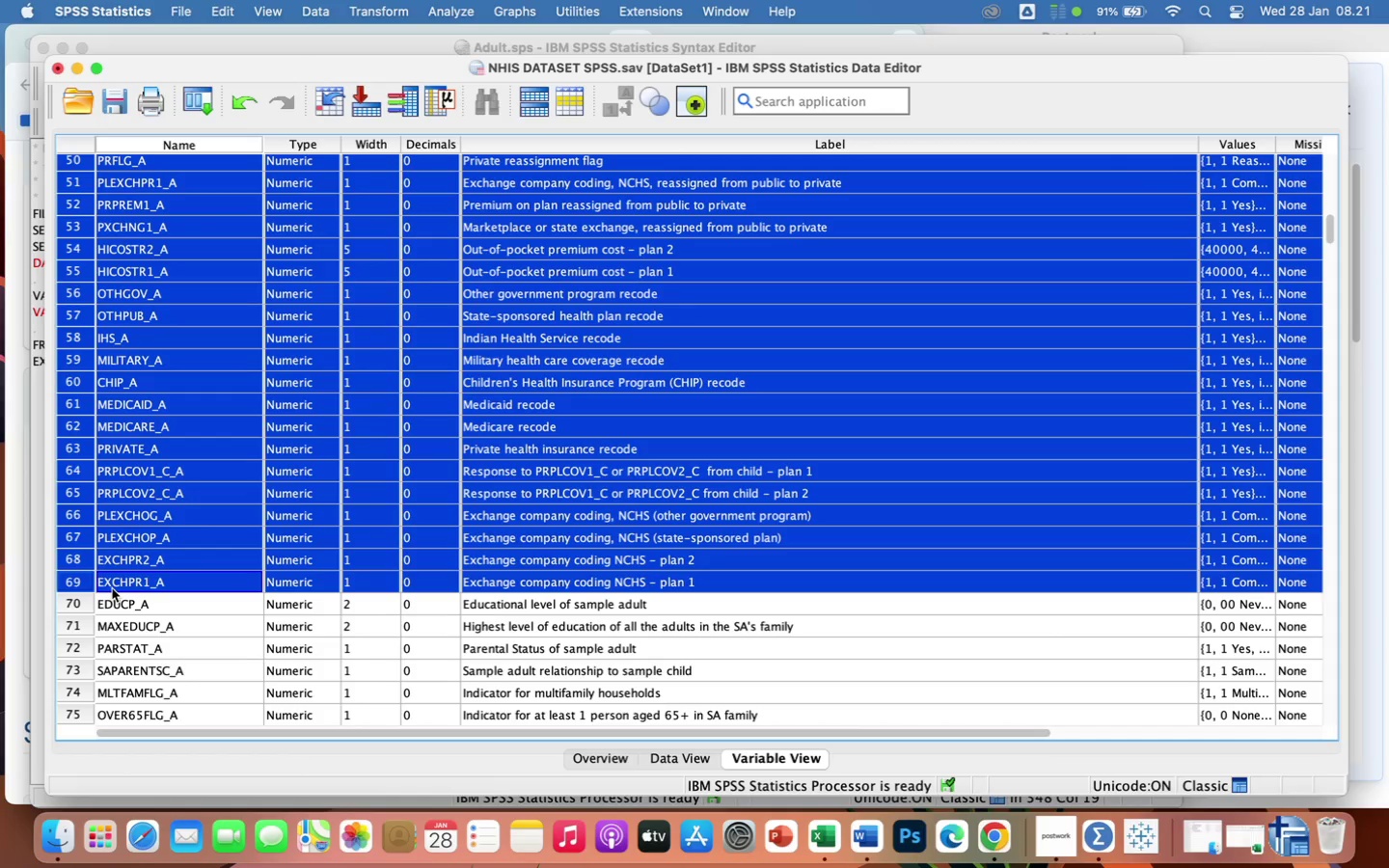 
key(Backspace)
 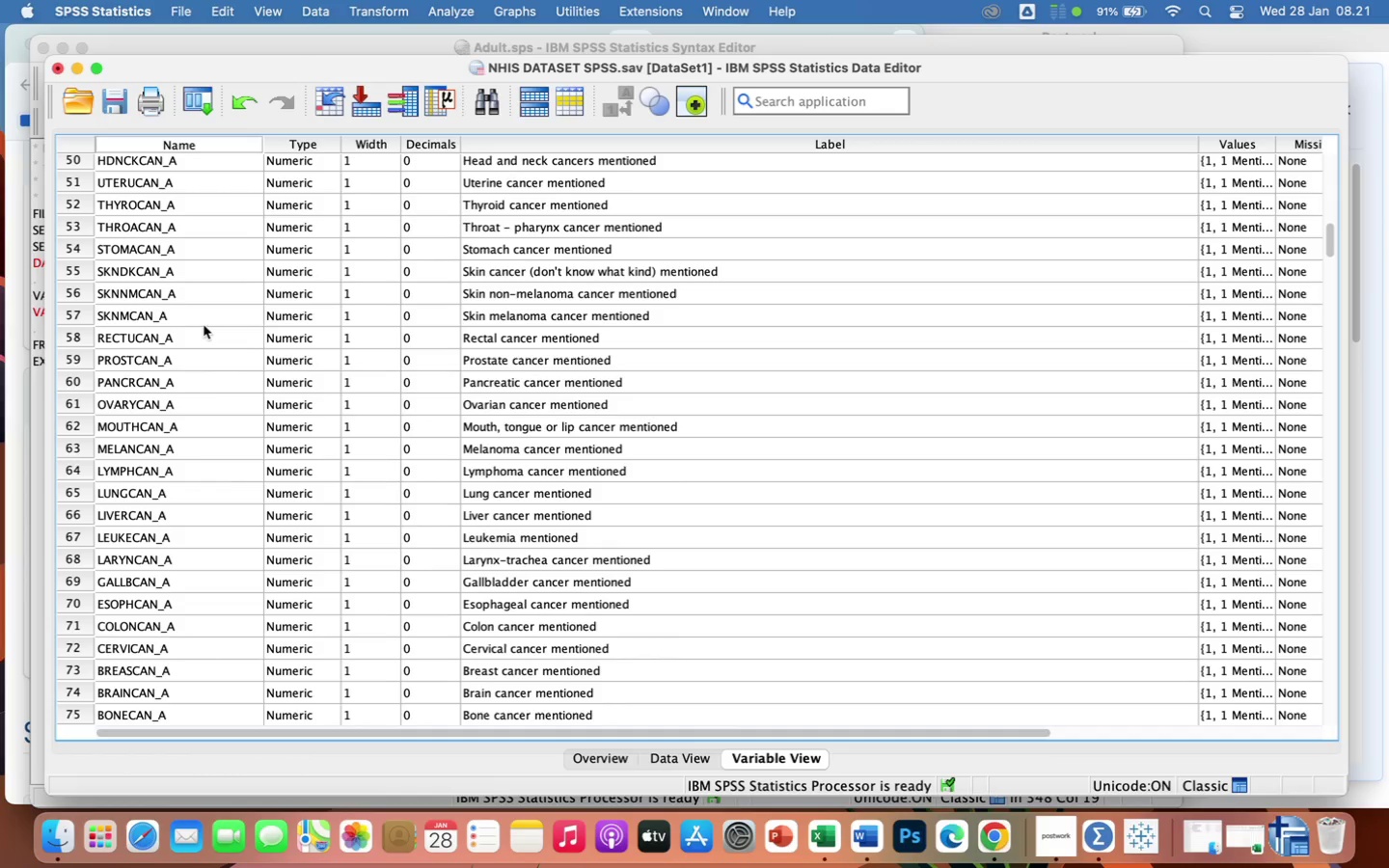 
scroll: coordinate [204, 327], scroll_direction: up, amount: 178.0
 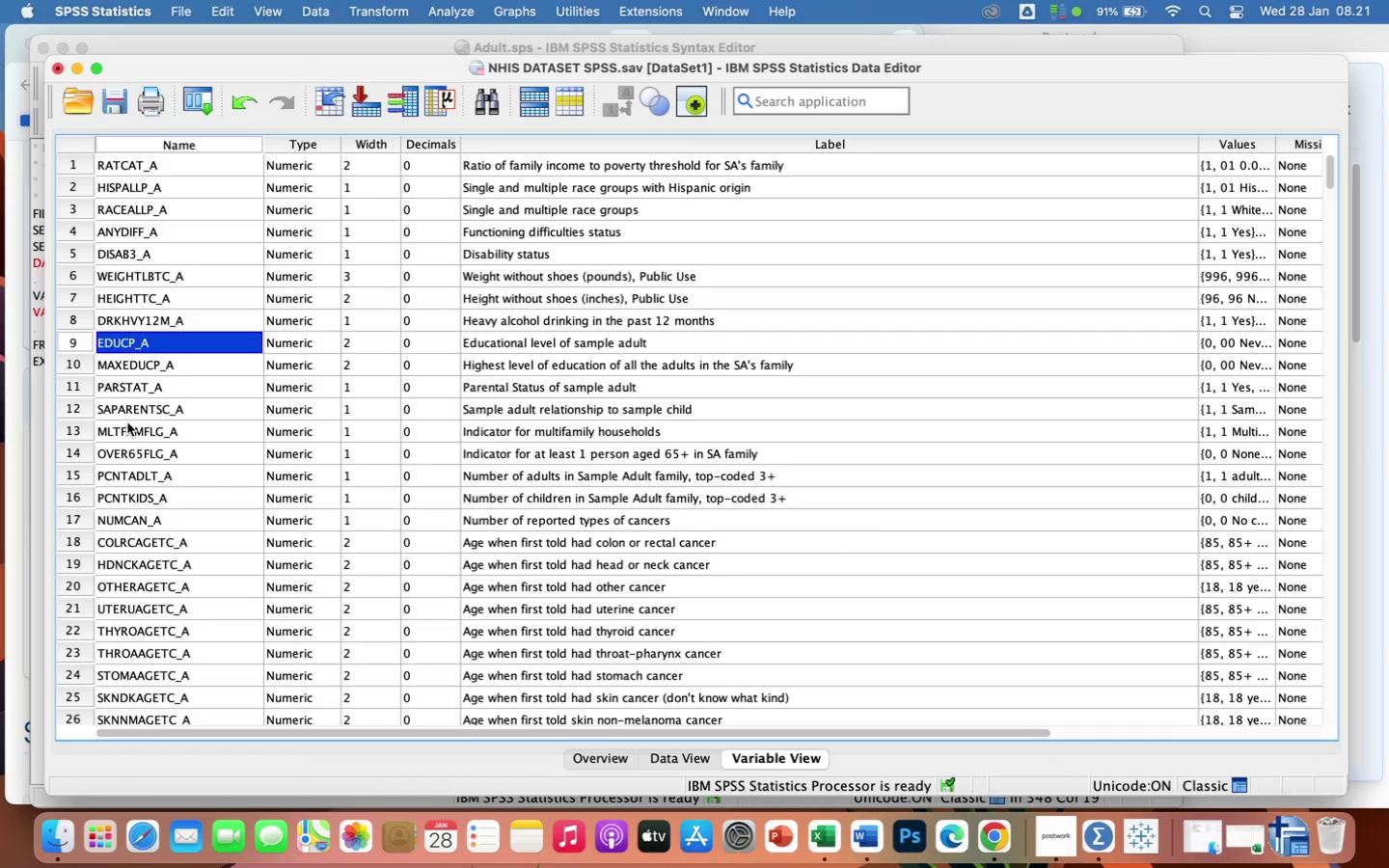 
wait(13.53)
 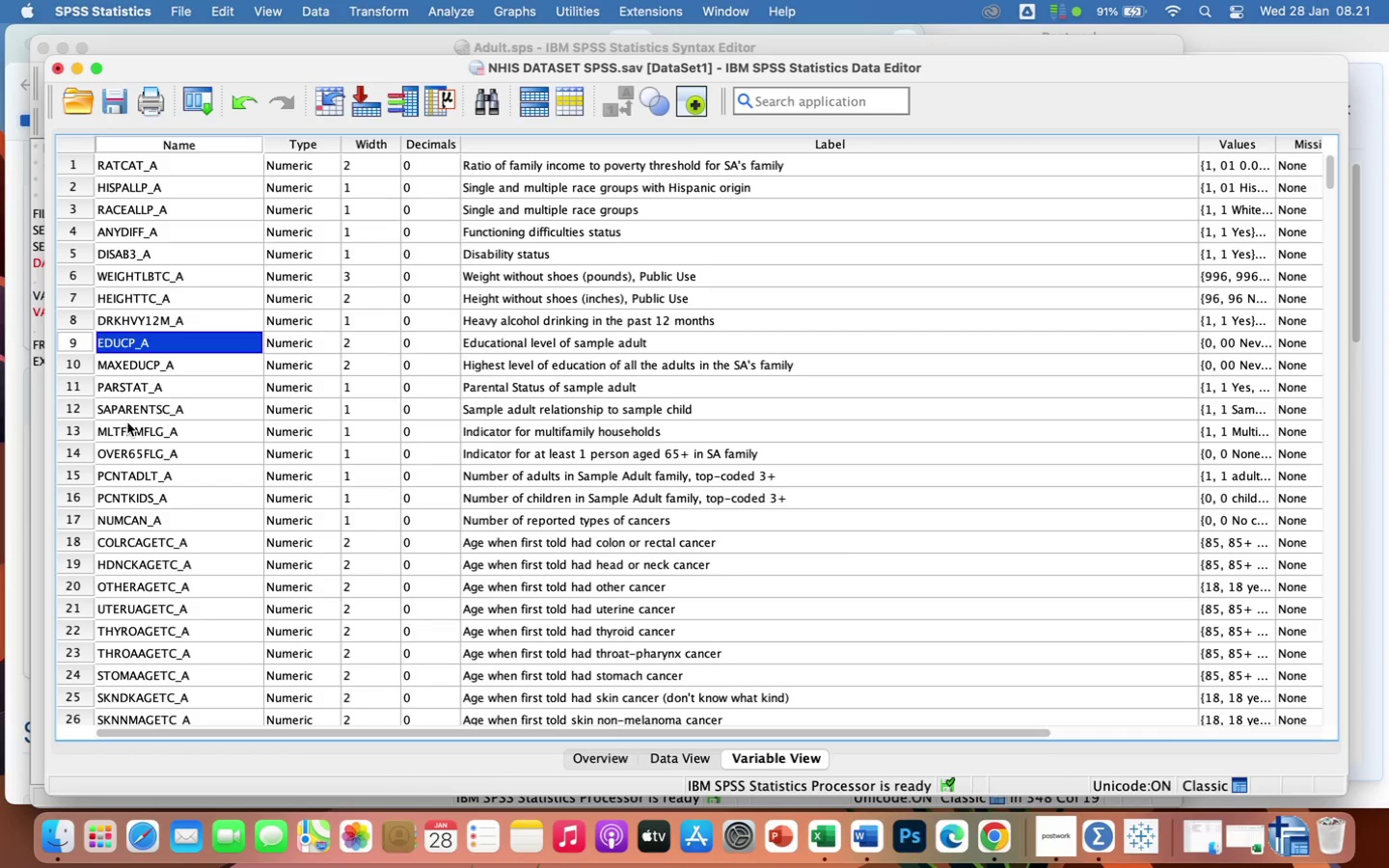 
left_click_drag(start_coordinate=[80, 274], to_coordinate=[80, 313])
 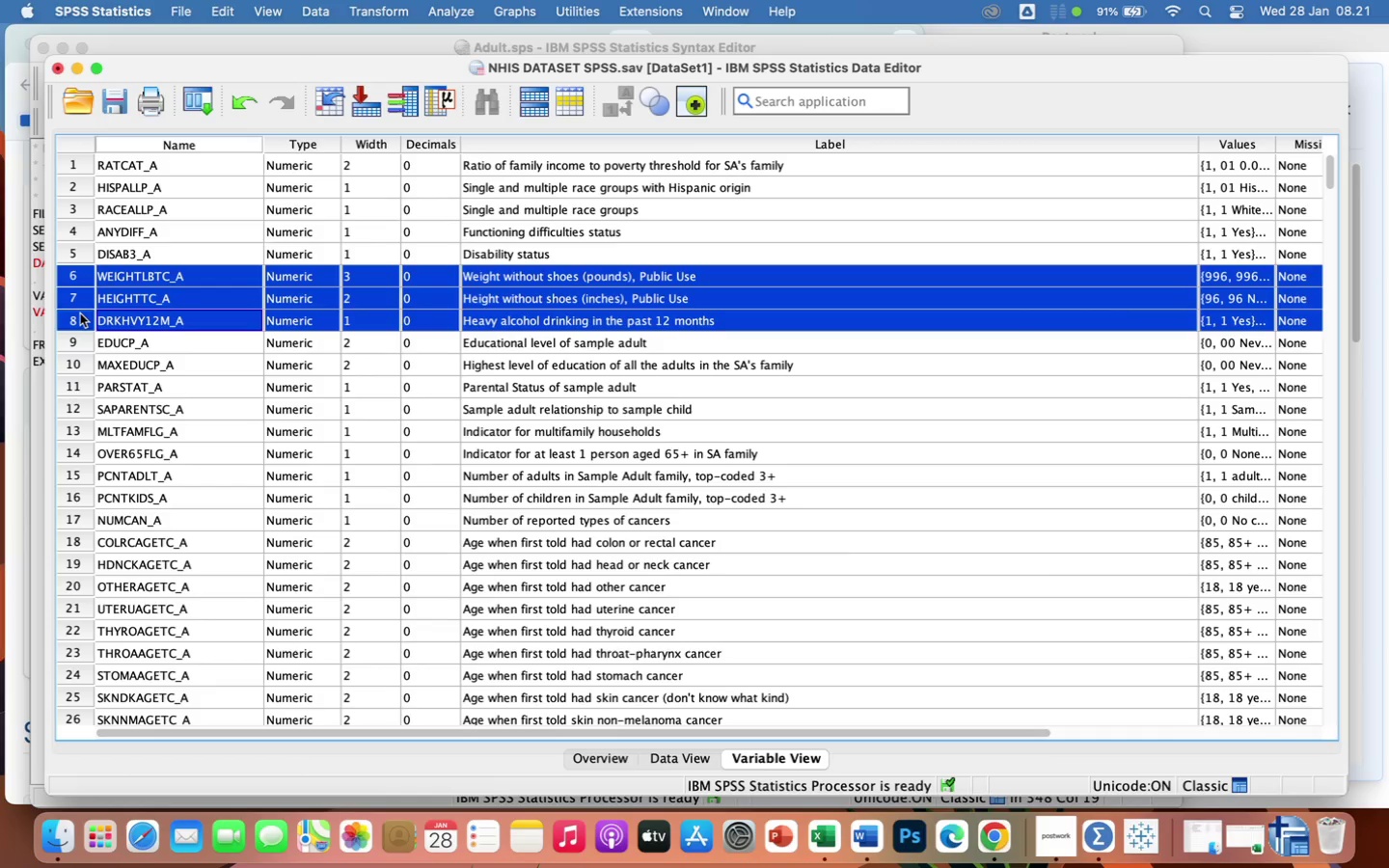 
key(Backspace)
 